 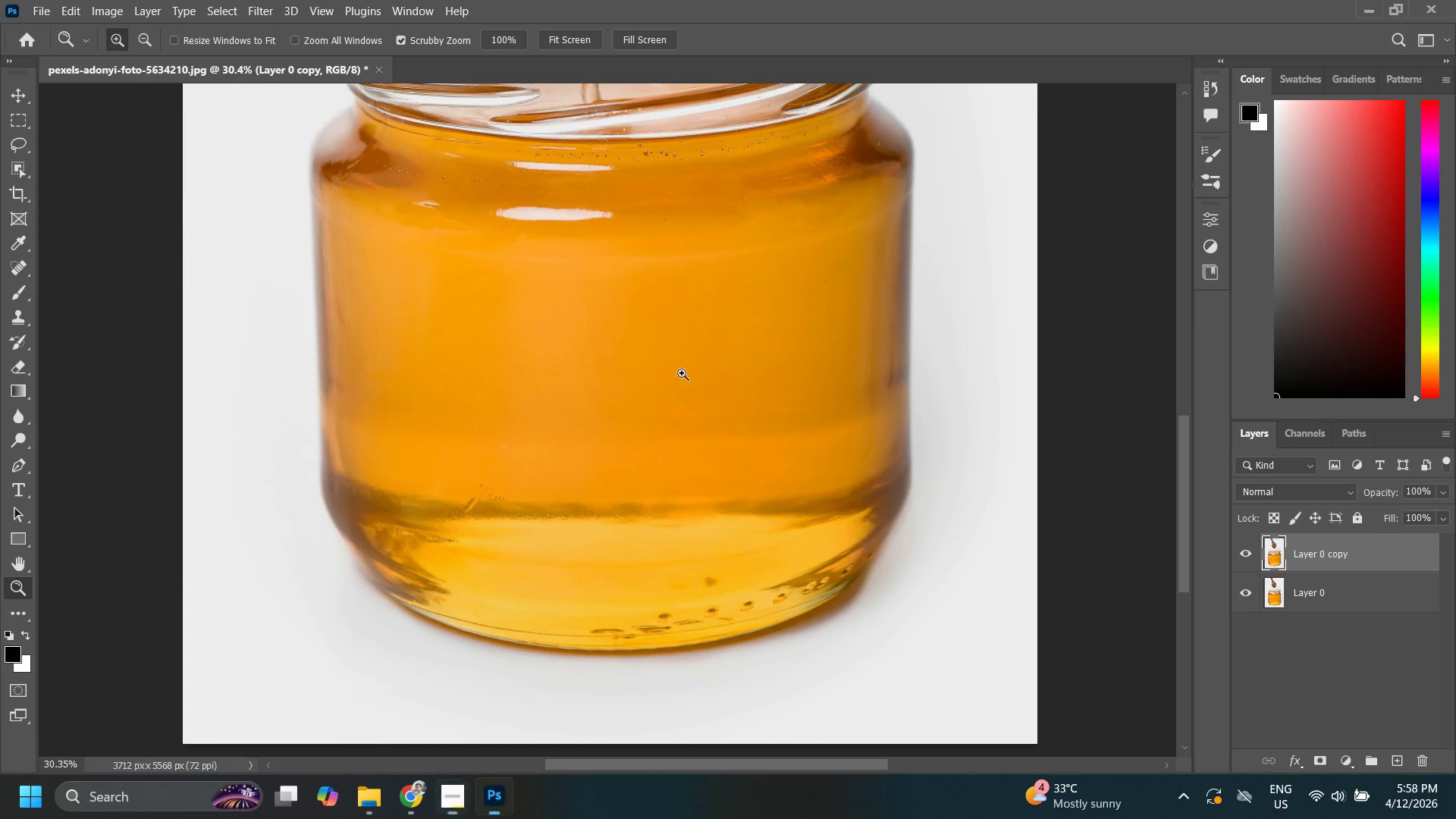 
type(z zzzz z)
 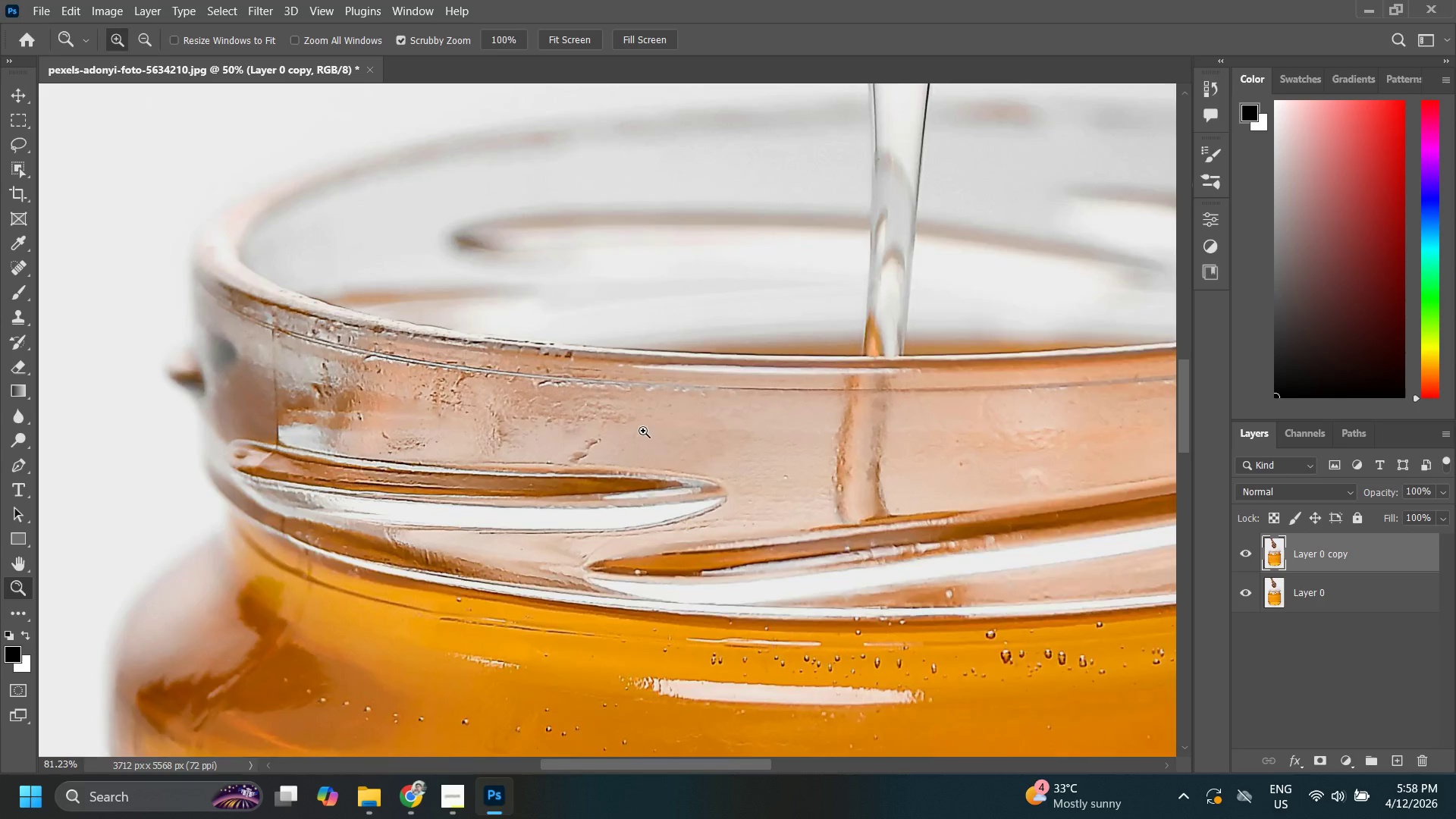 
left_click_drag(start_coordinate=[808, 340], to_coordinate=[832, 321])
 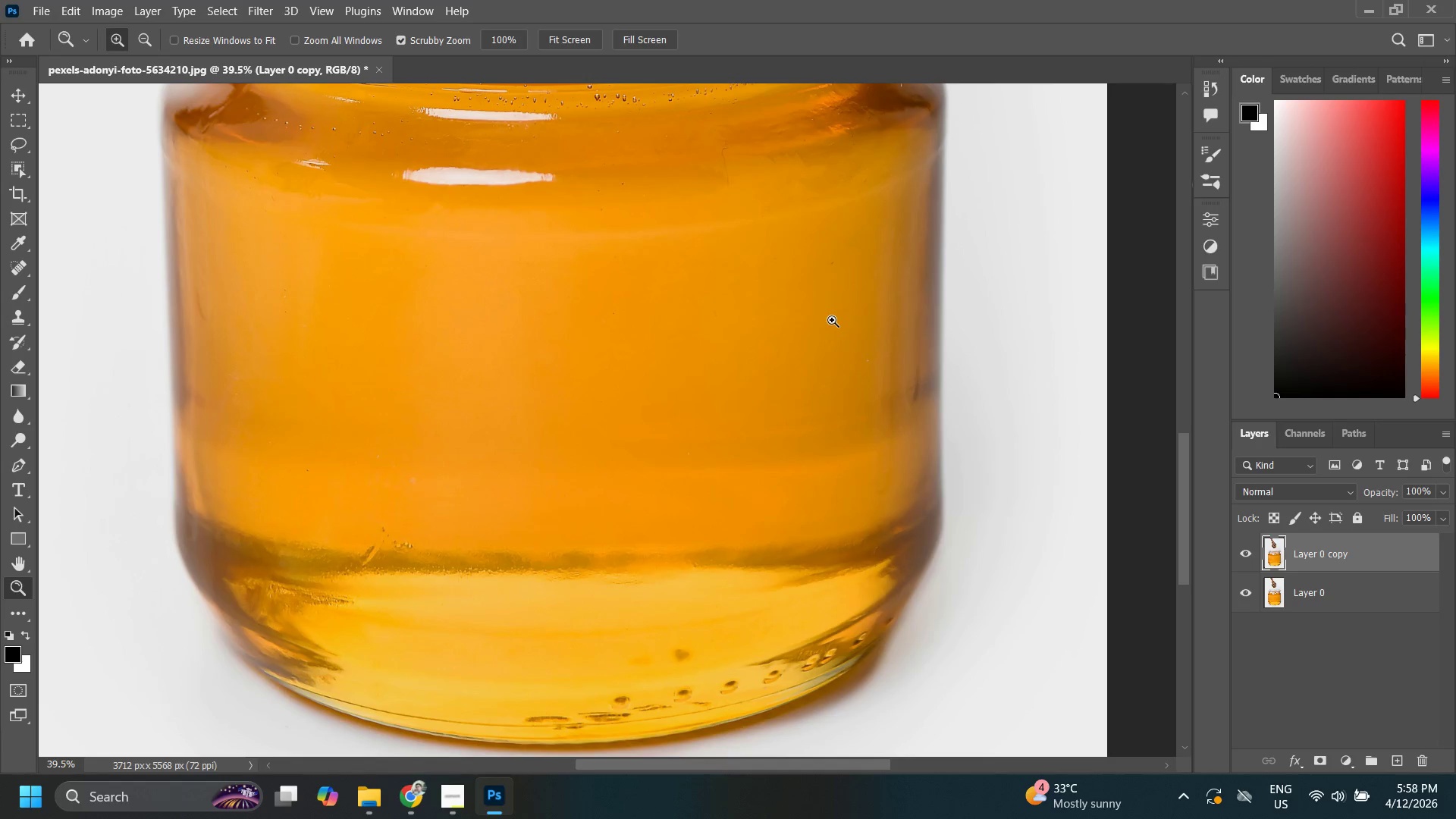 
left_click_drag(start_coordinate=[832, 315], to_coordinate=[832, 531])
 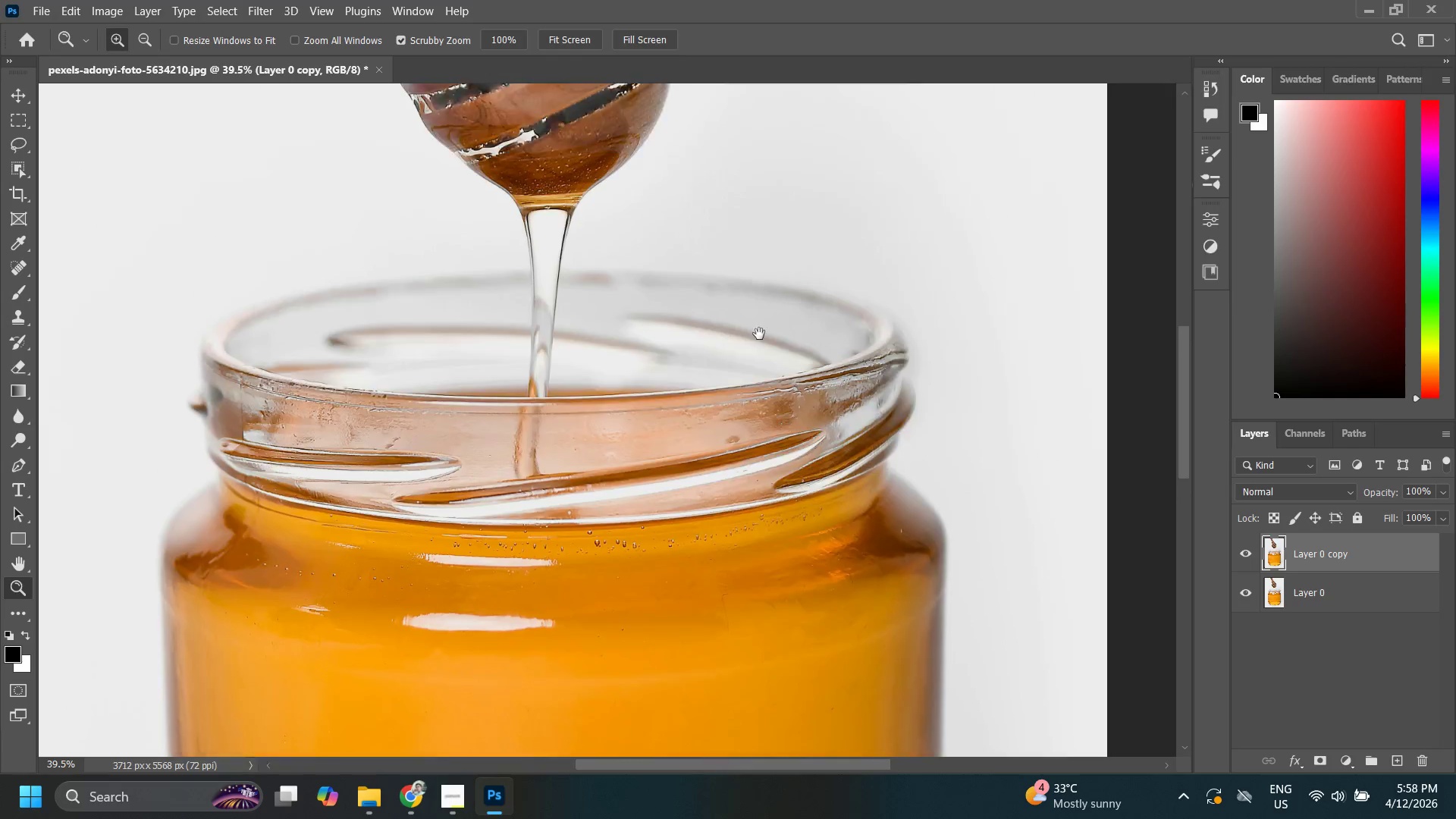 
left_click_drag(start_coordinate=[758, 335], to_coordinate=[711, 458])
 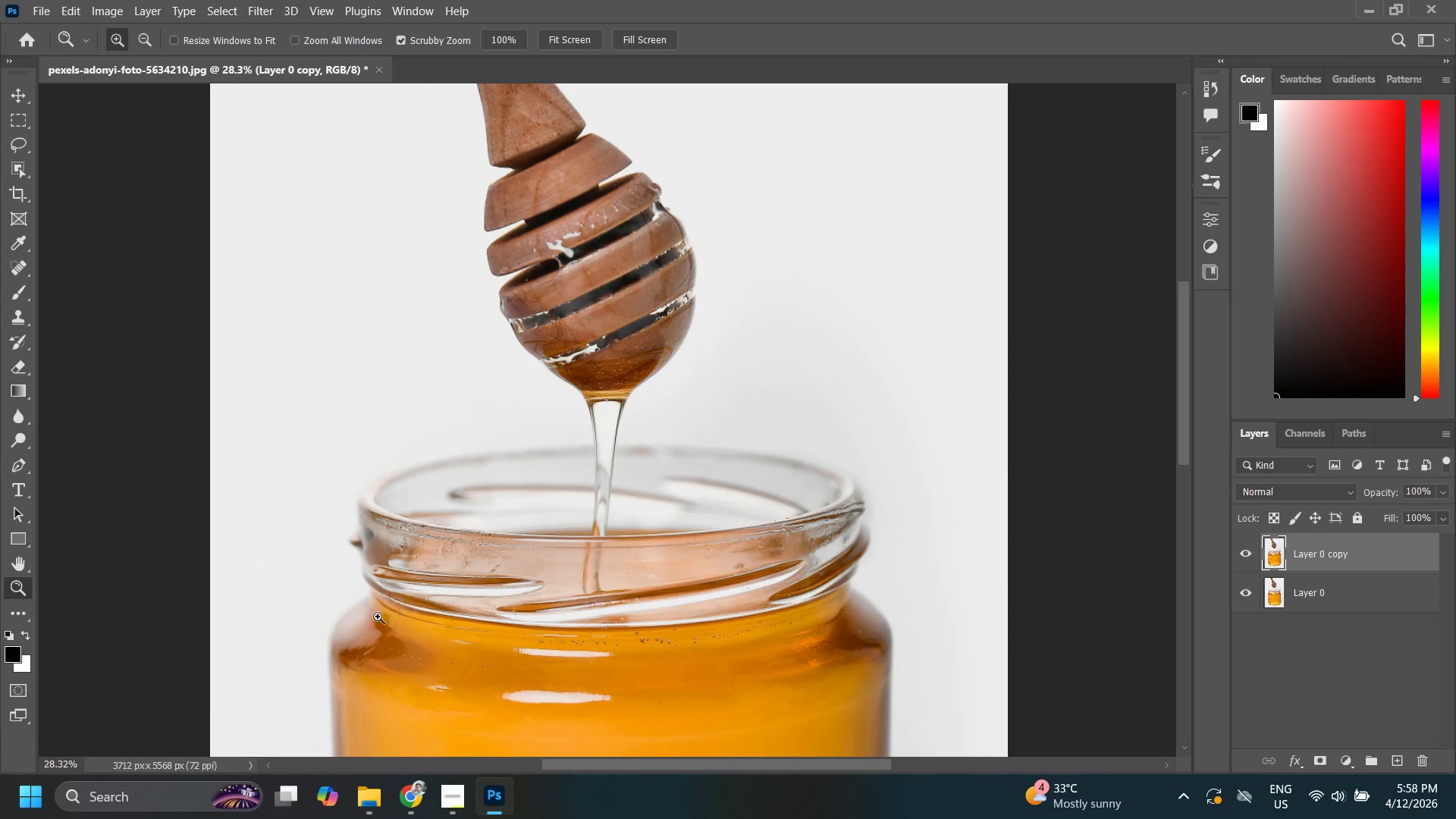 
left_click_drag(start_coordinate=[358, 613], to_coordinate=[399, 565])
 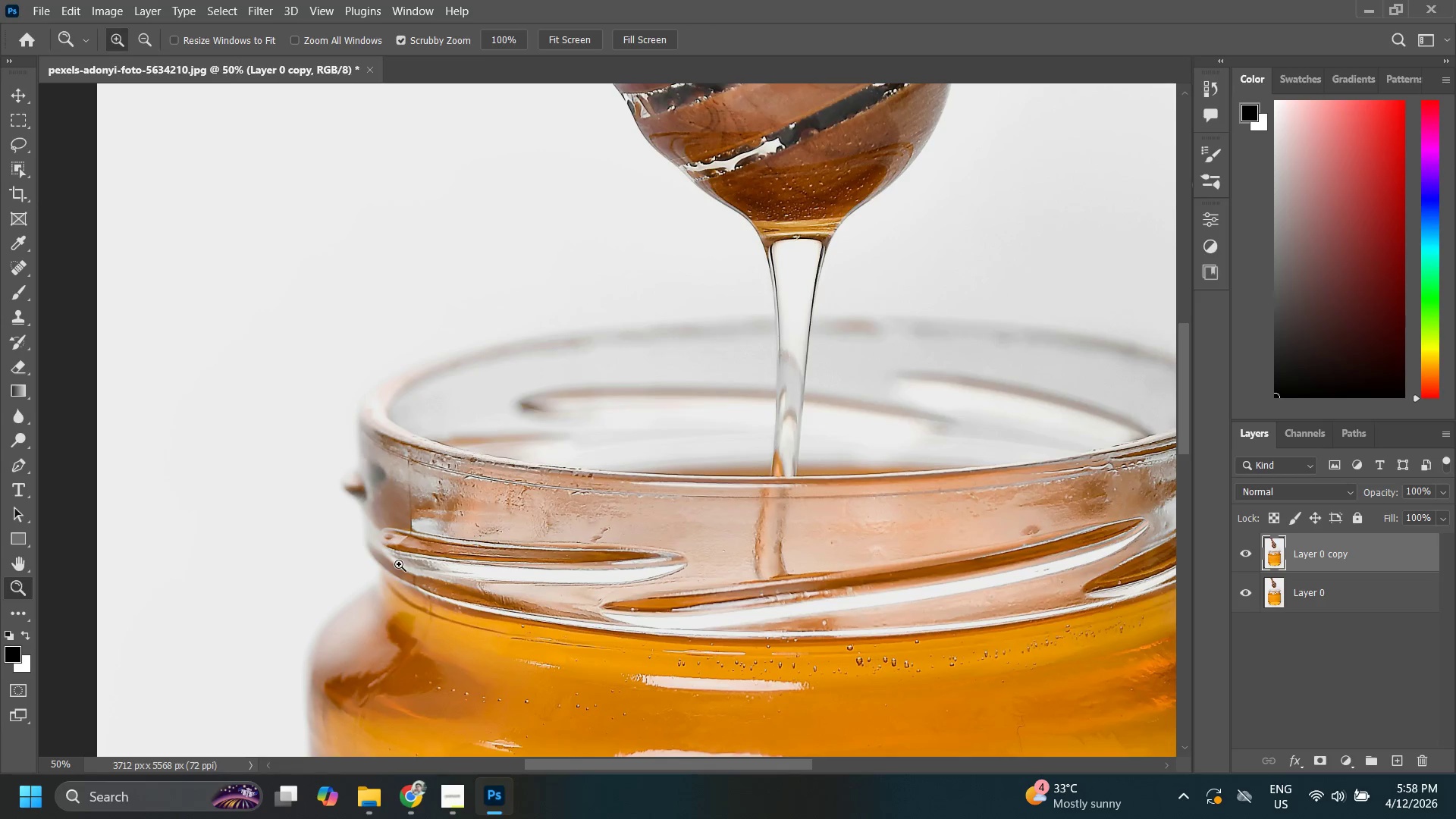 
left_click_drag(start_coordinate=[439, 556], to_coordinate=[460, 493])
 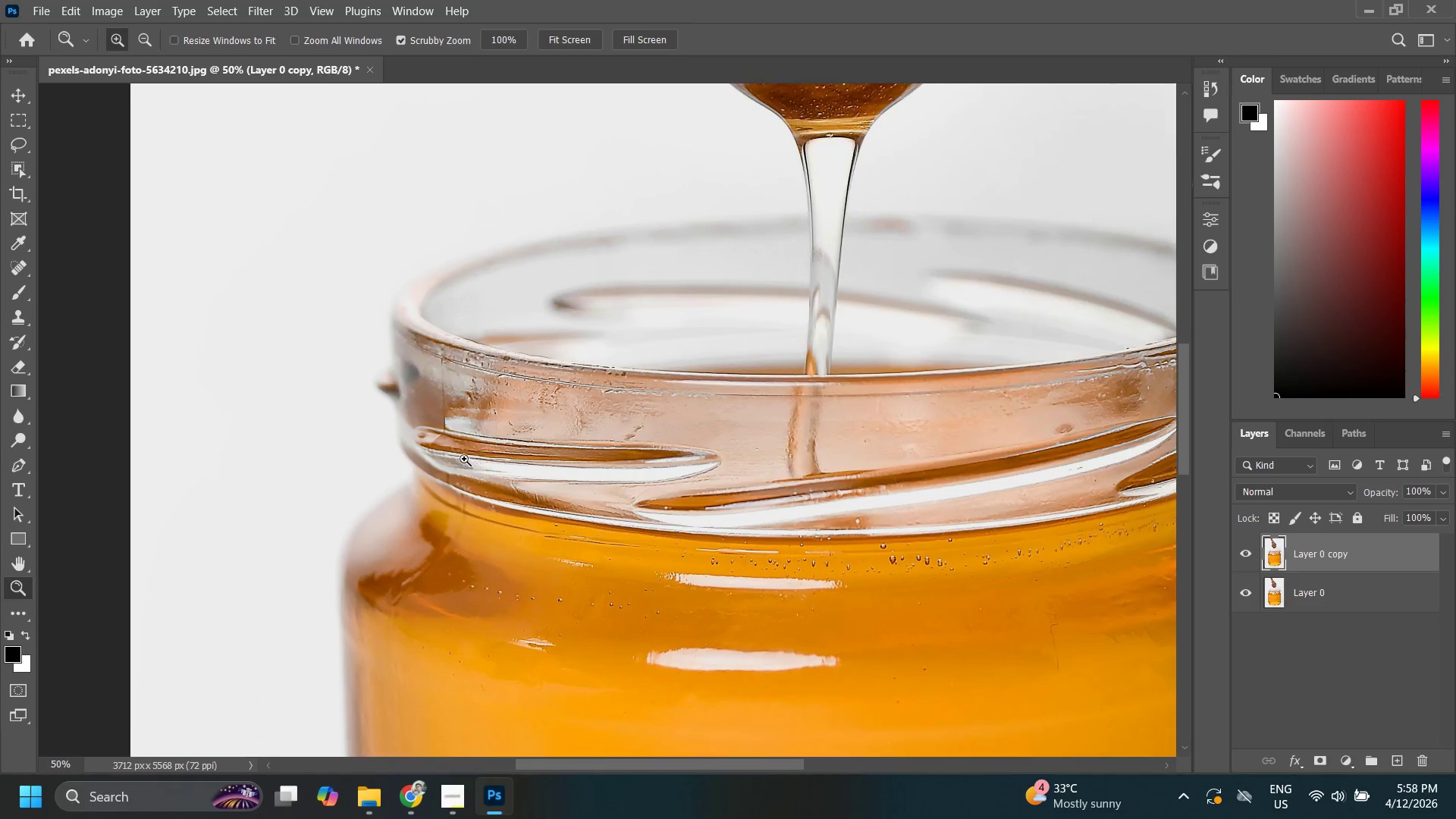 
left_click_drag(start_coordinate=[464, 459], to_coordinate=[441, 461])
 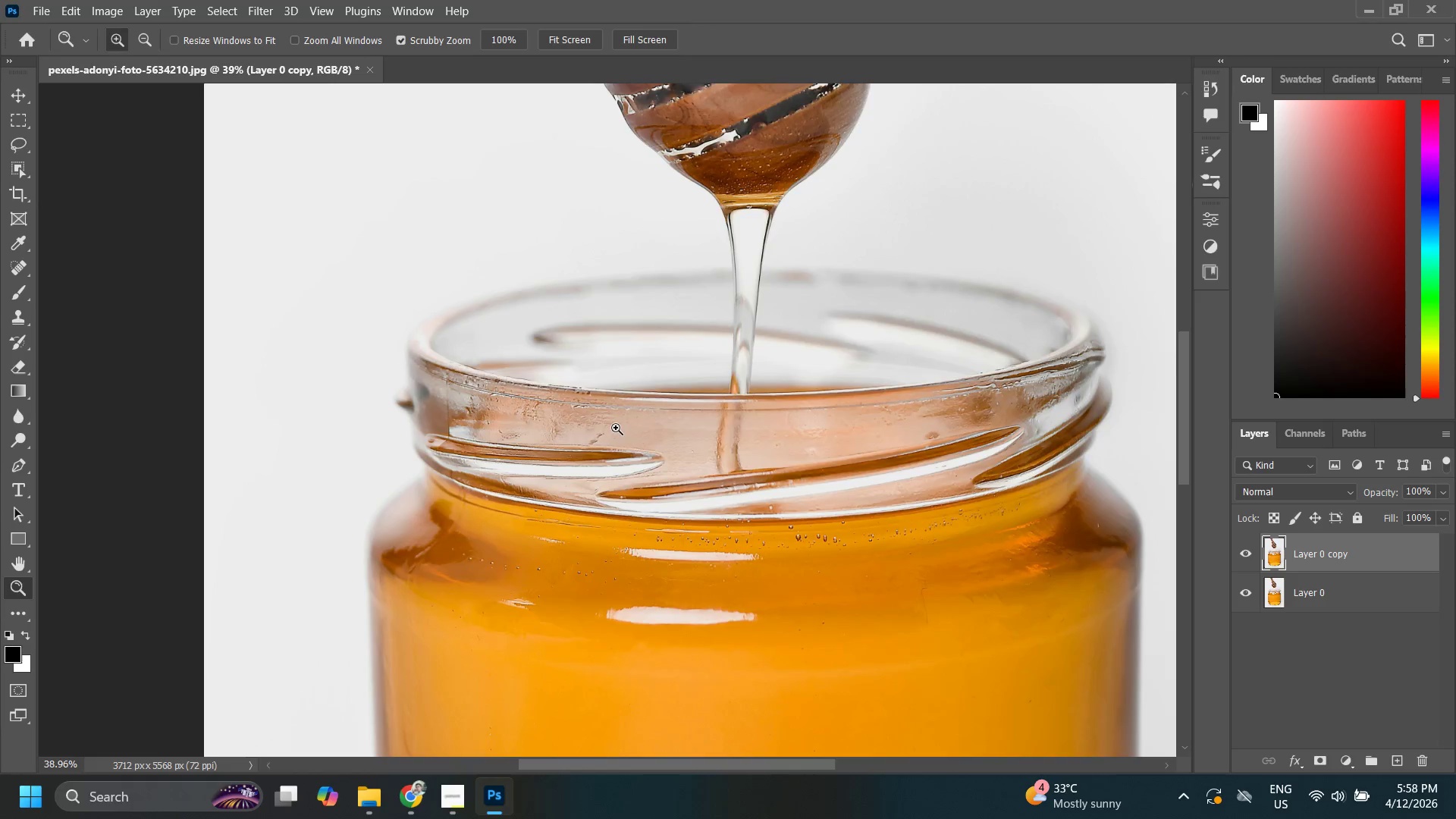 
left_click_drag(start_coordinate=[611, 428], to_coordinate=[635, 422])
 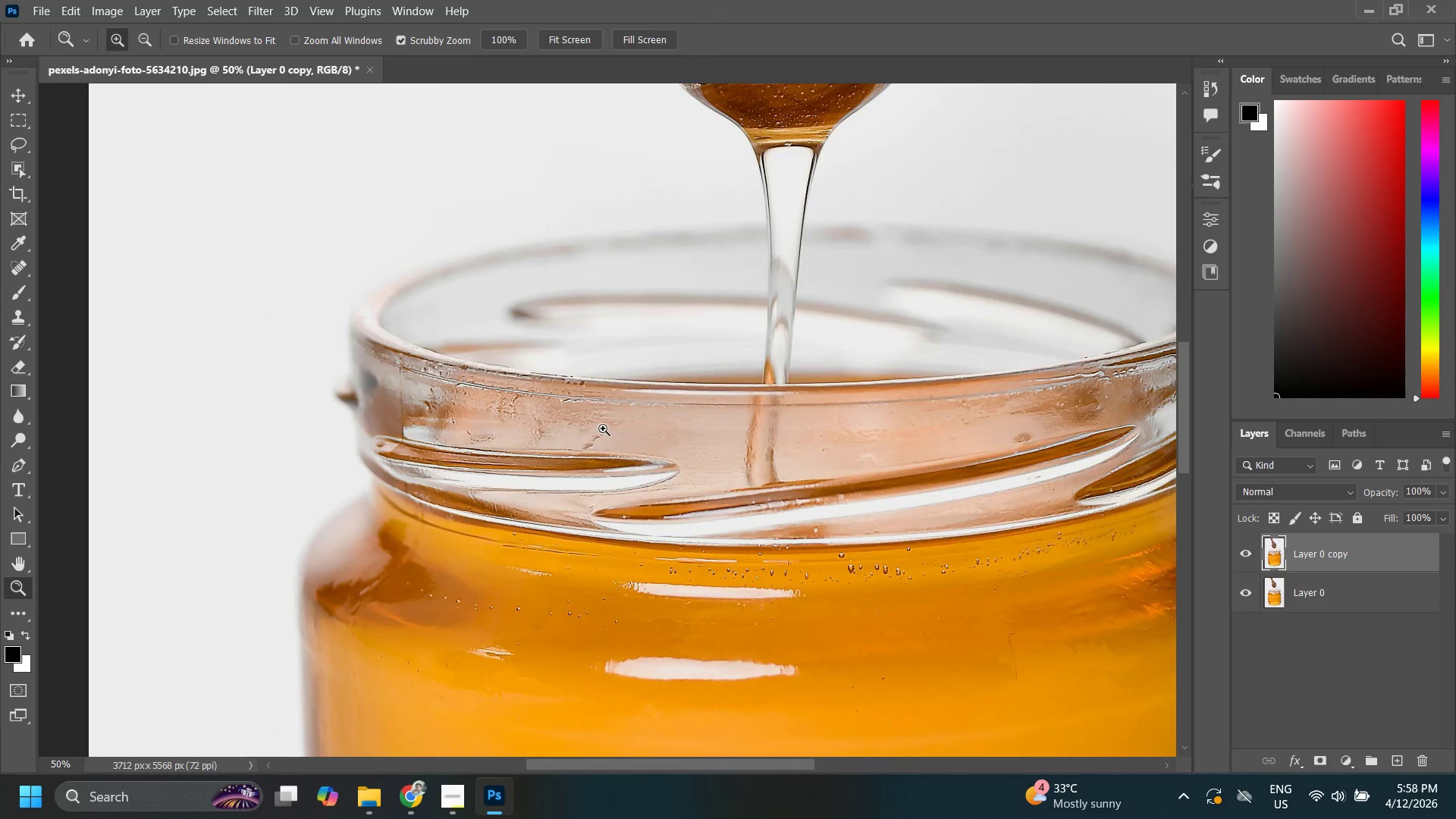 
left_click_drag(start_coordinate=[603, 428], to_coordinate=[645, 429])
 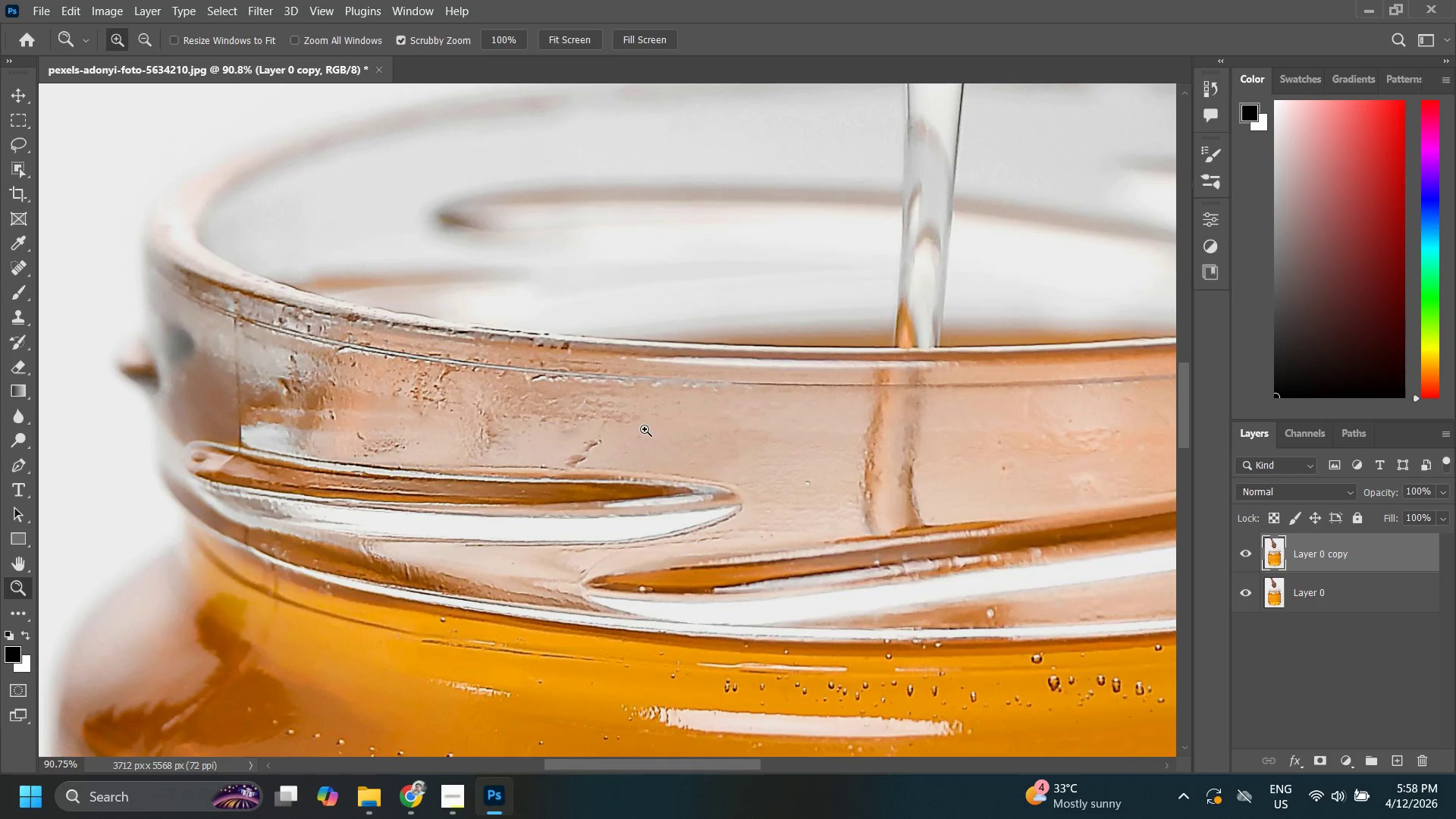 
key(J)
 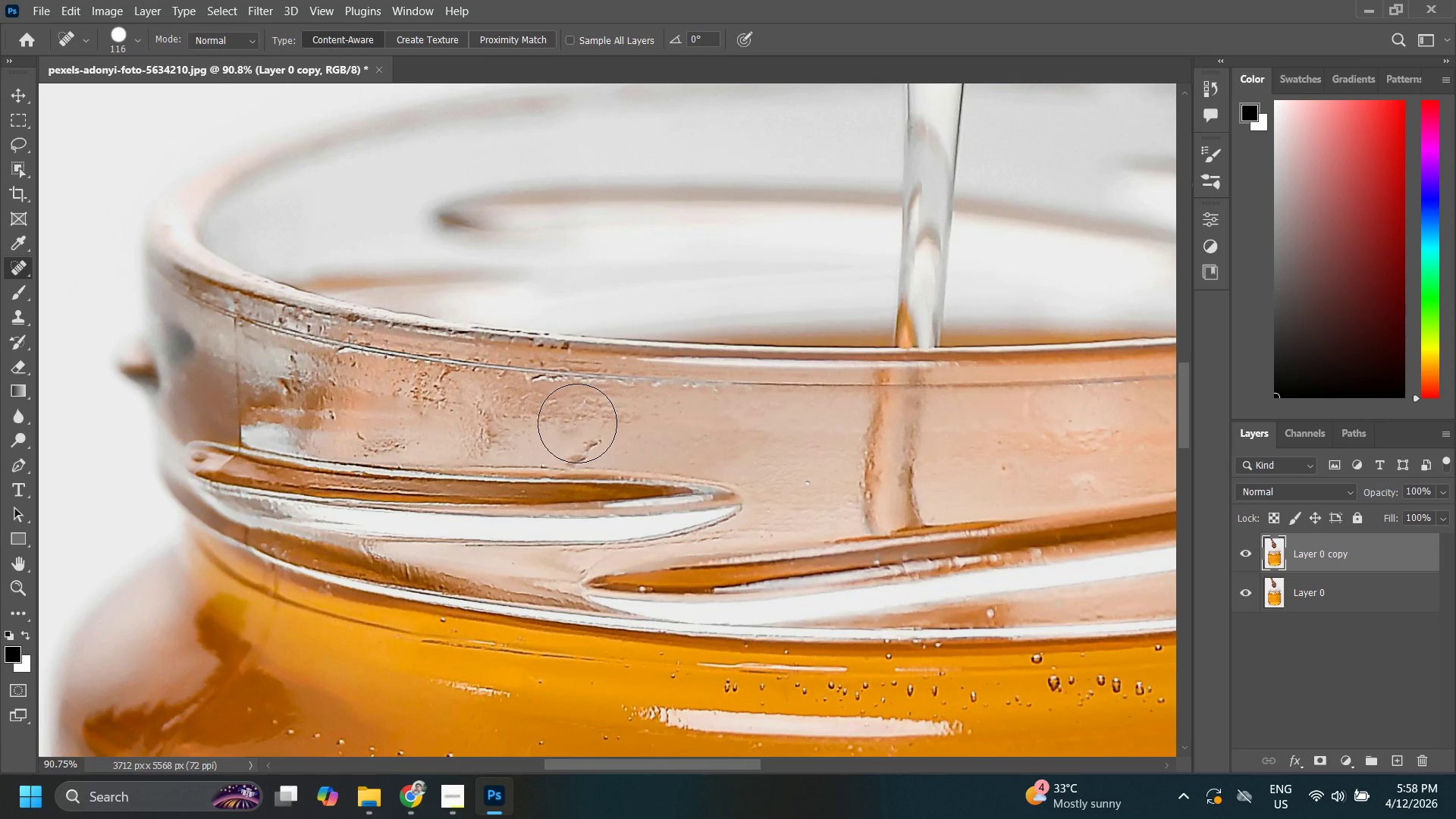 
left_click_drag(start_coordinate=[582, 421], to_coordinate=[577, 418])
 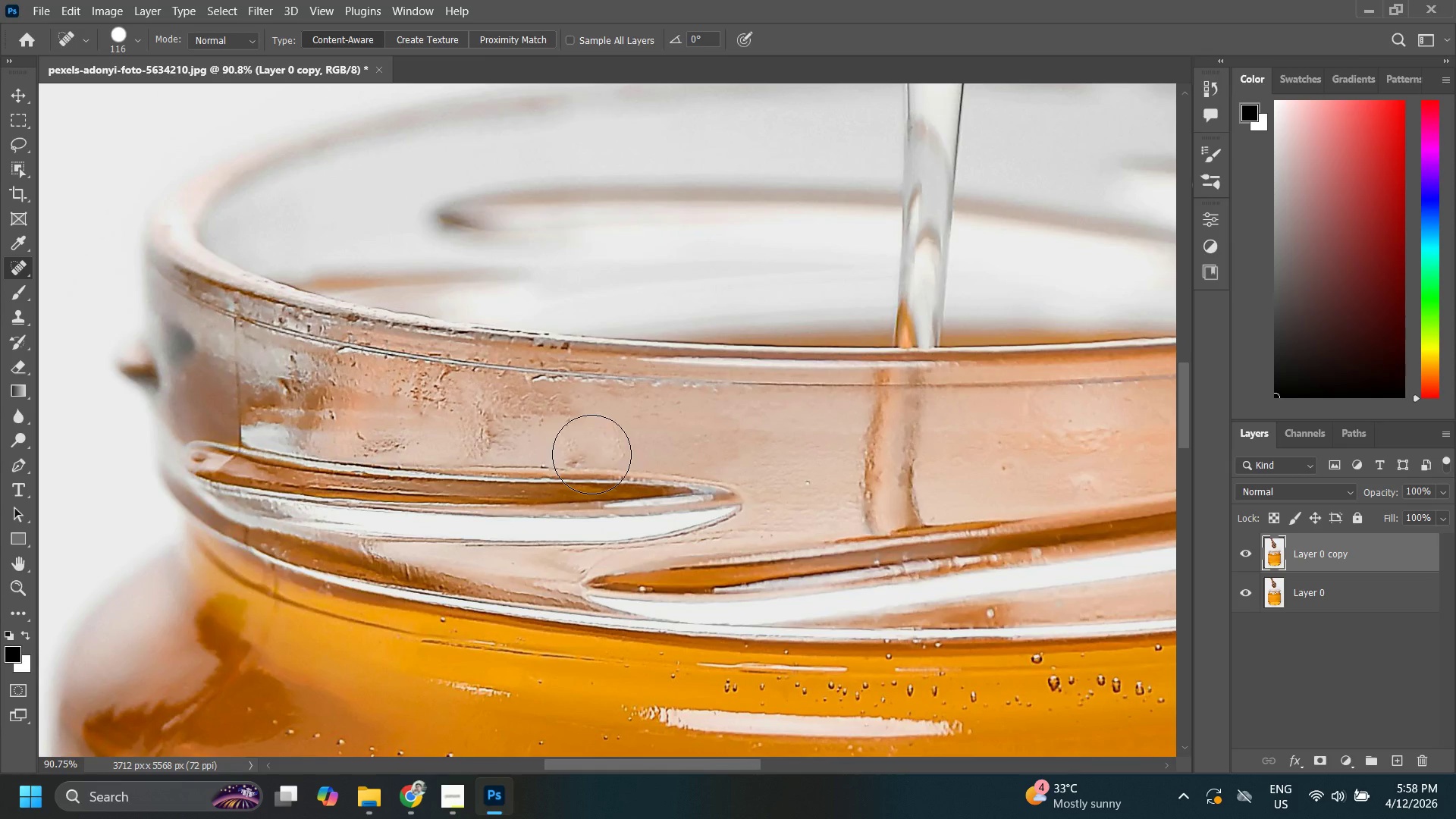 
key(Control+Z)
 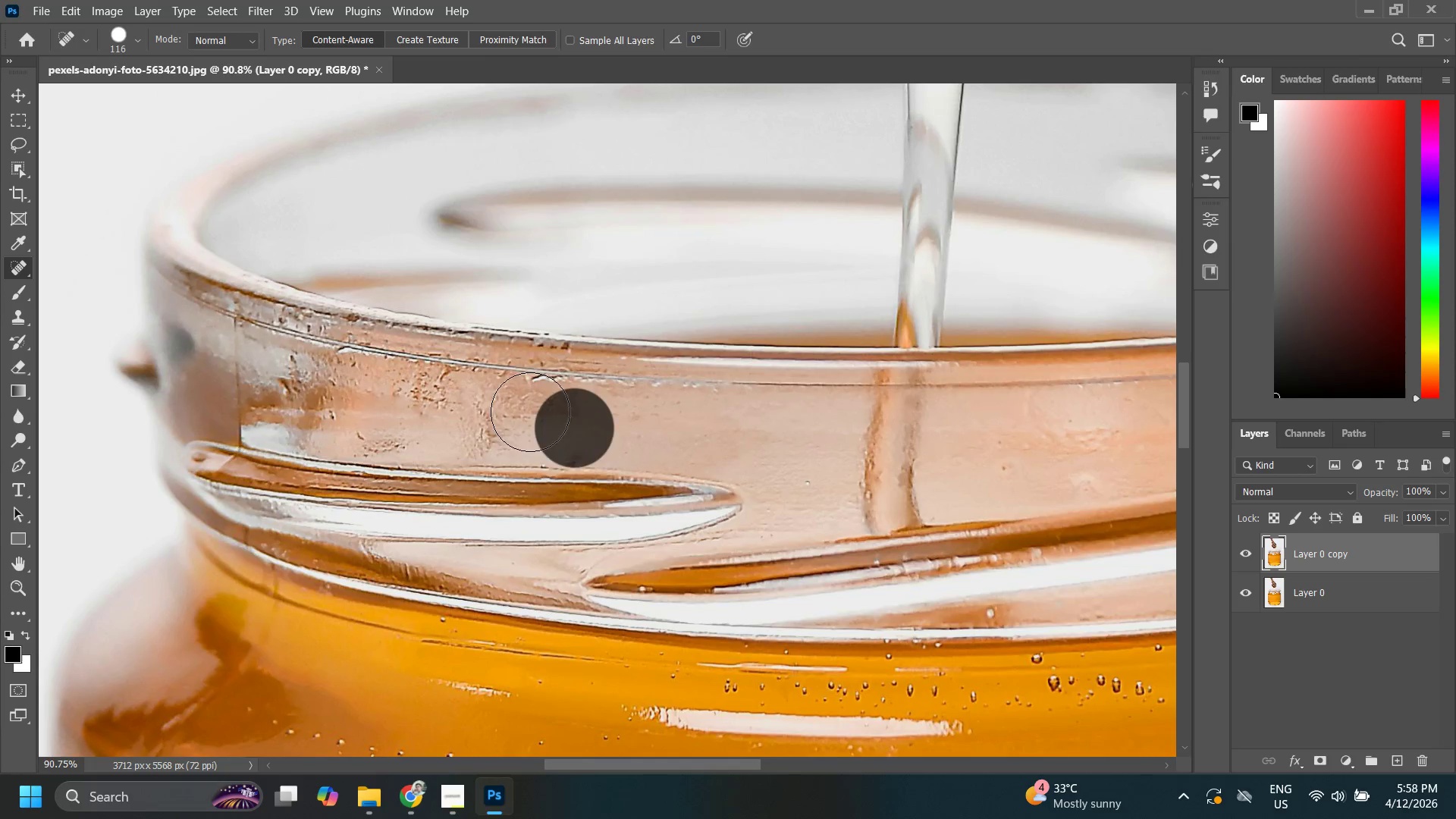 
left_click([488, 422])
 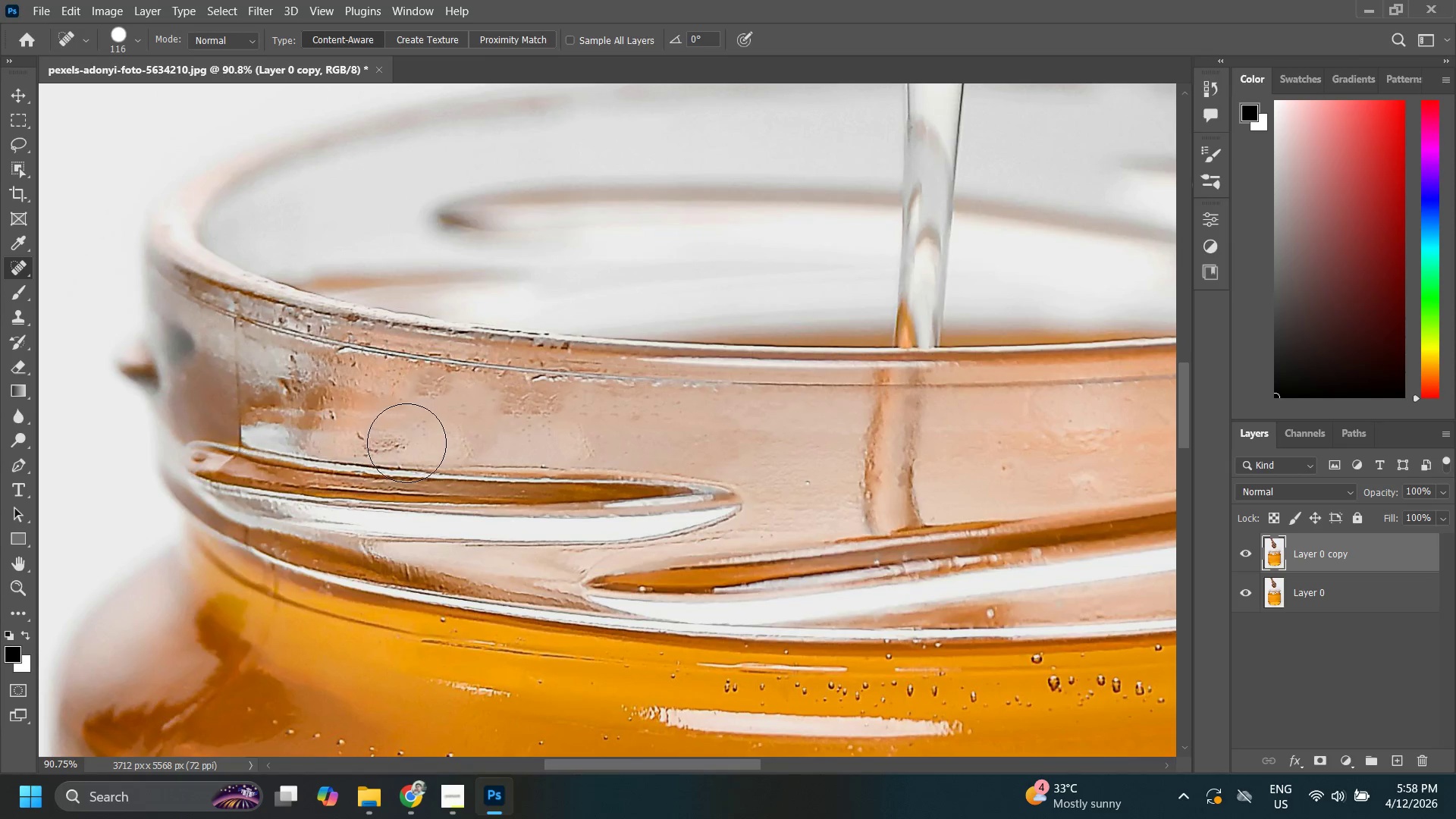 
left_click([384, 435])
 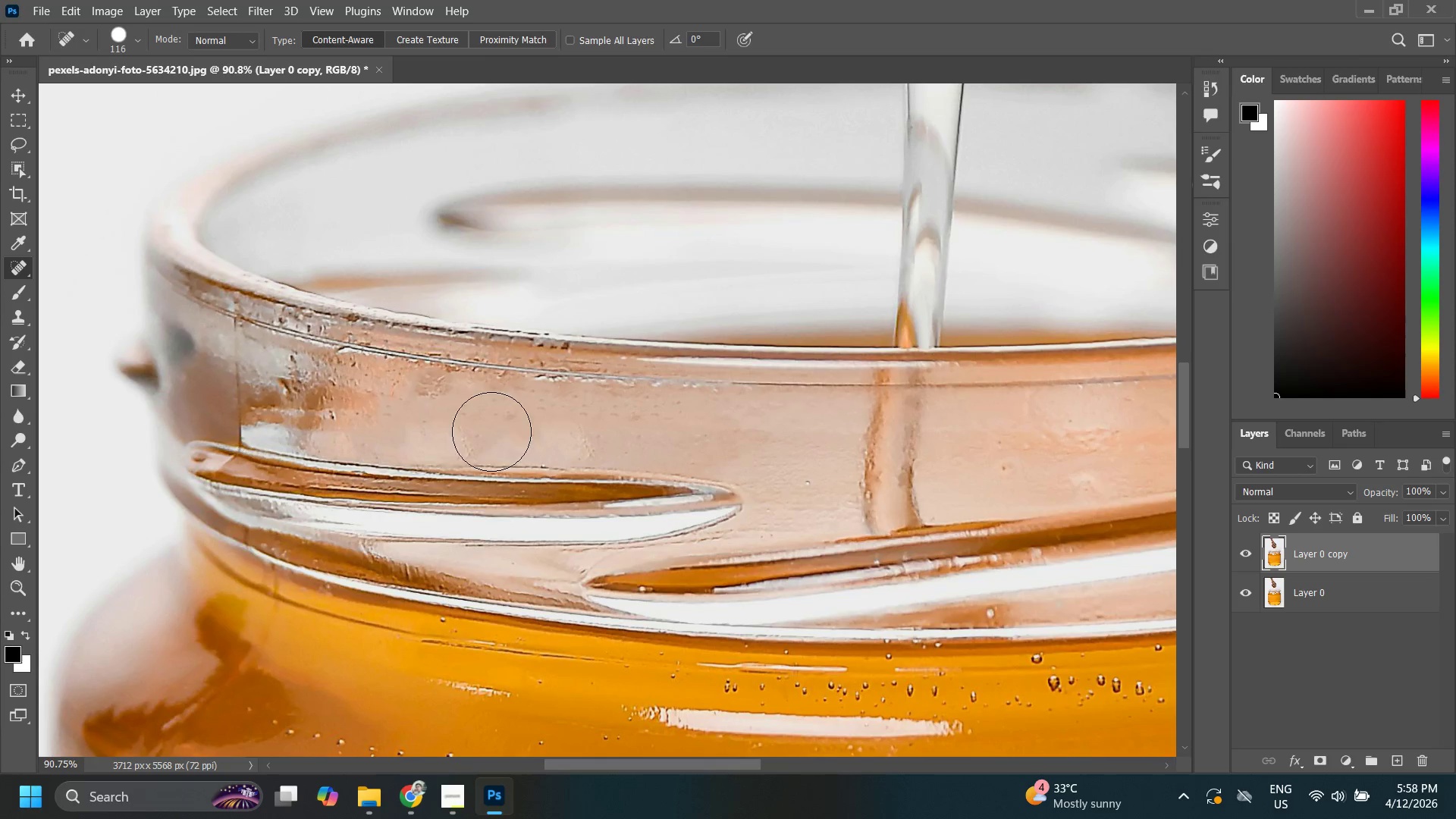 
left_click([428, 406])
 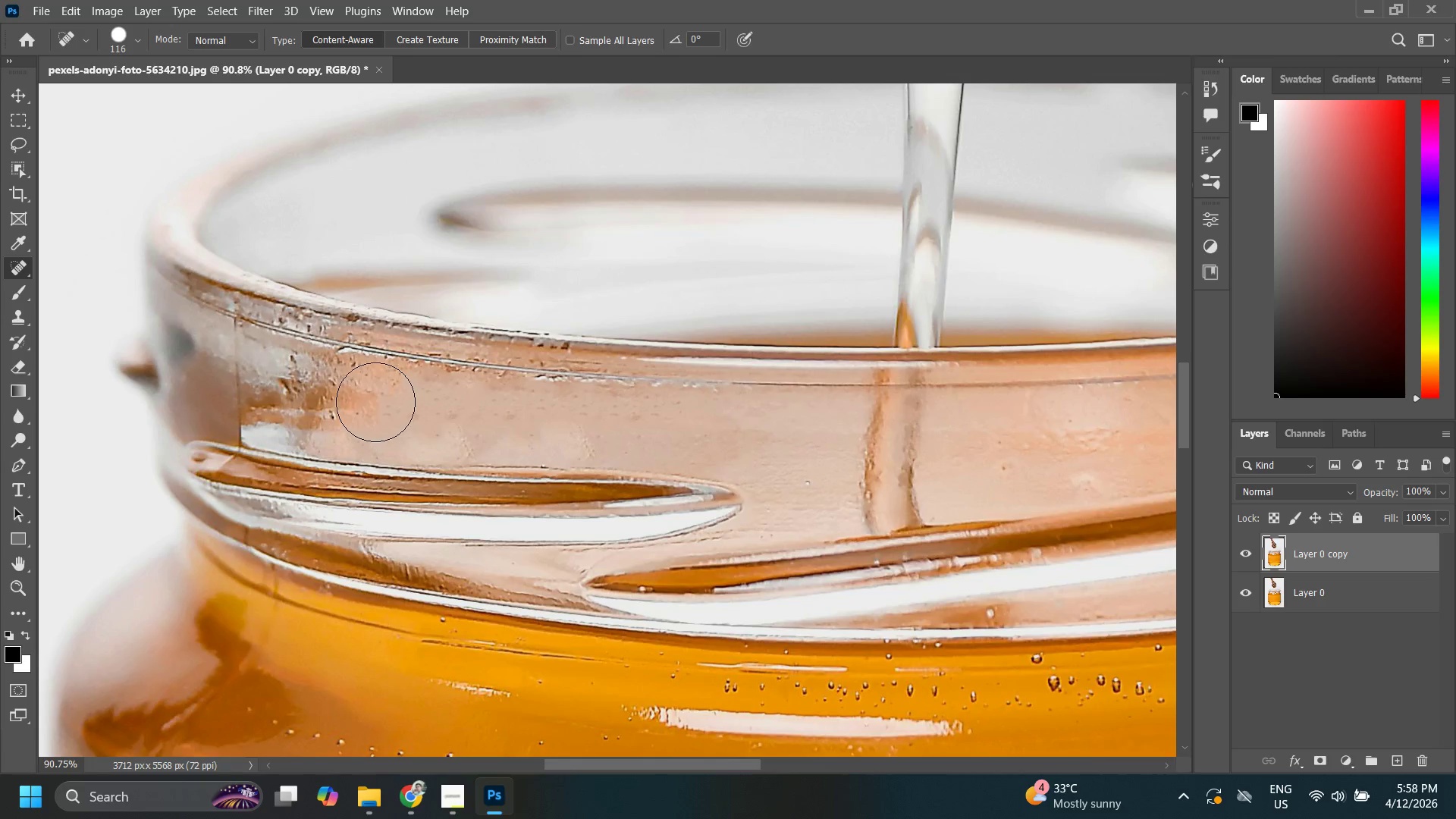 
left_click([370, 397])
 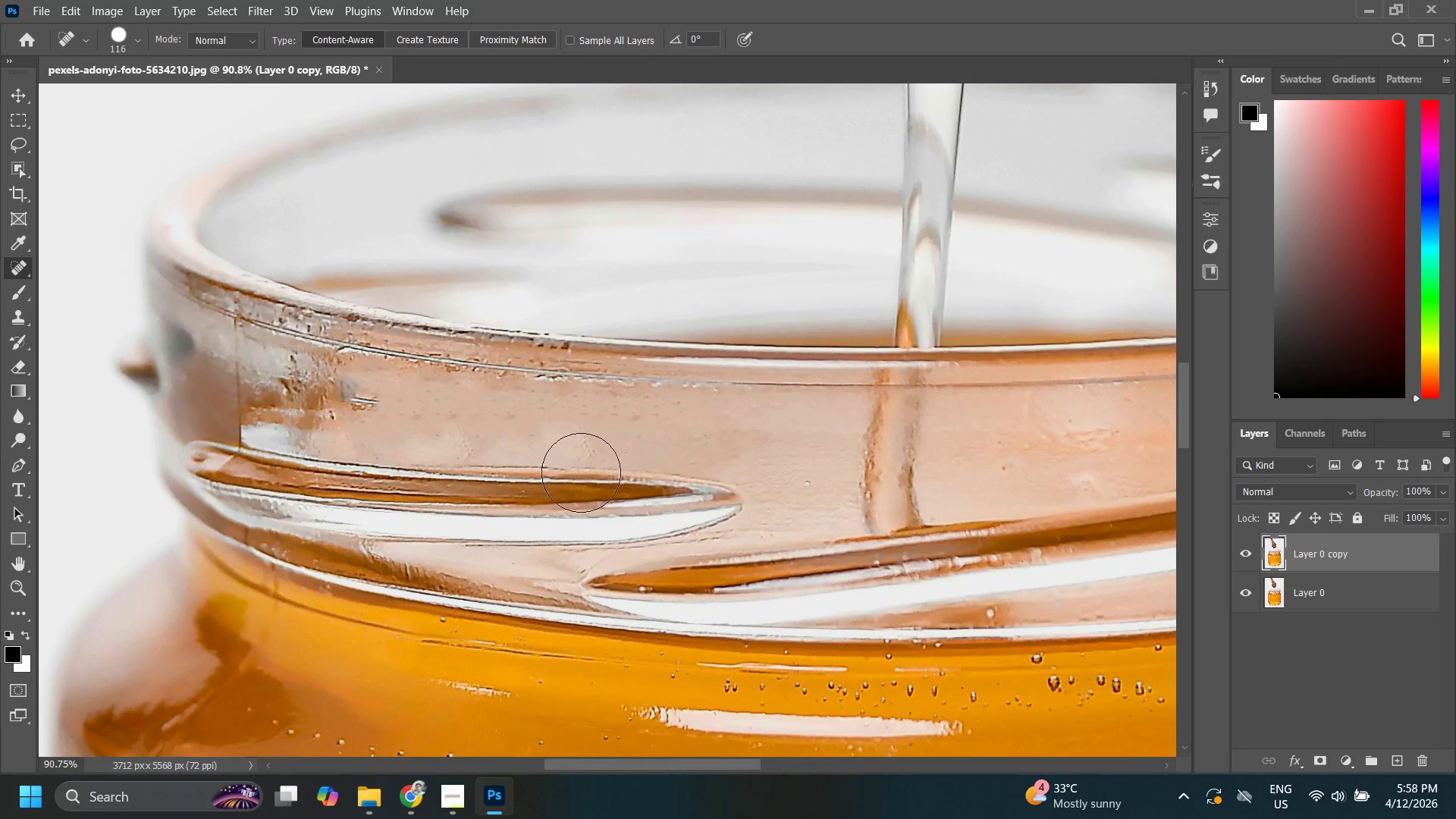 
key(Z)
 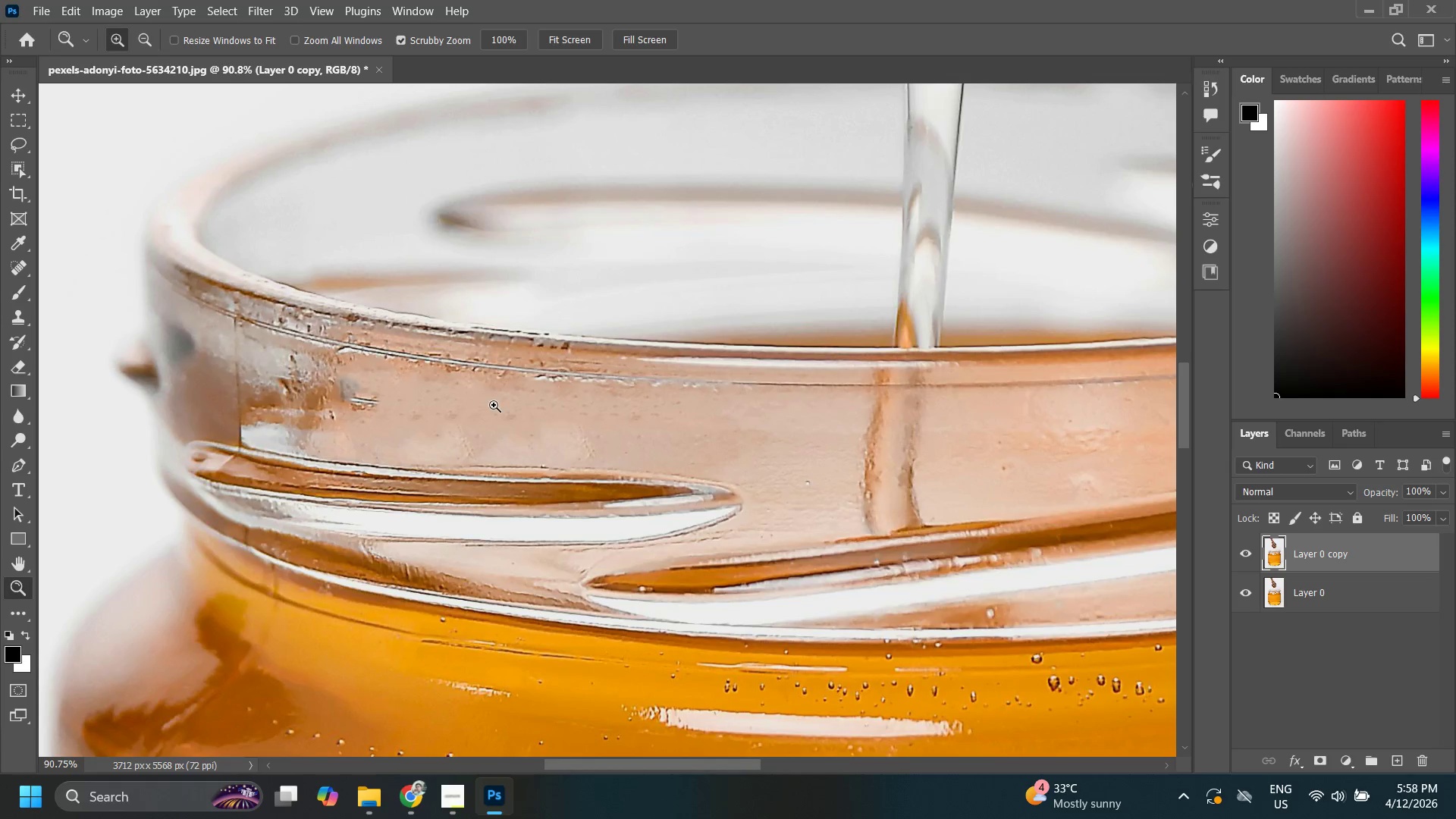 
key(Control+ControlLeft)
 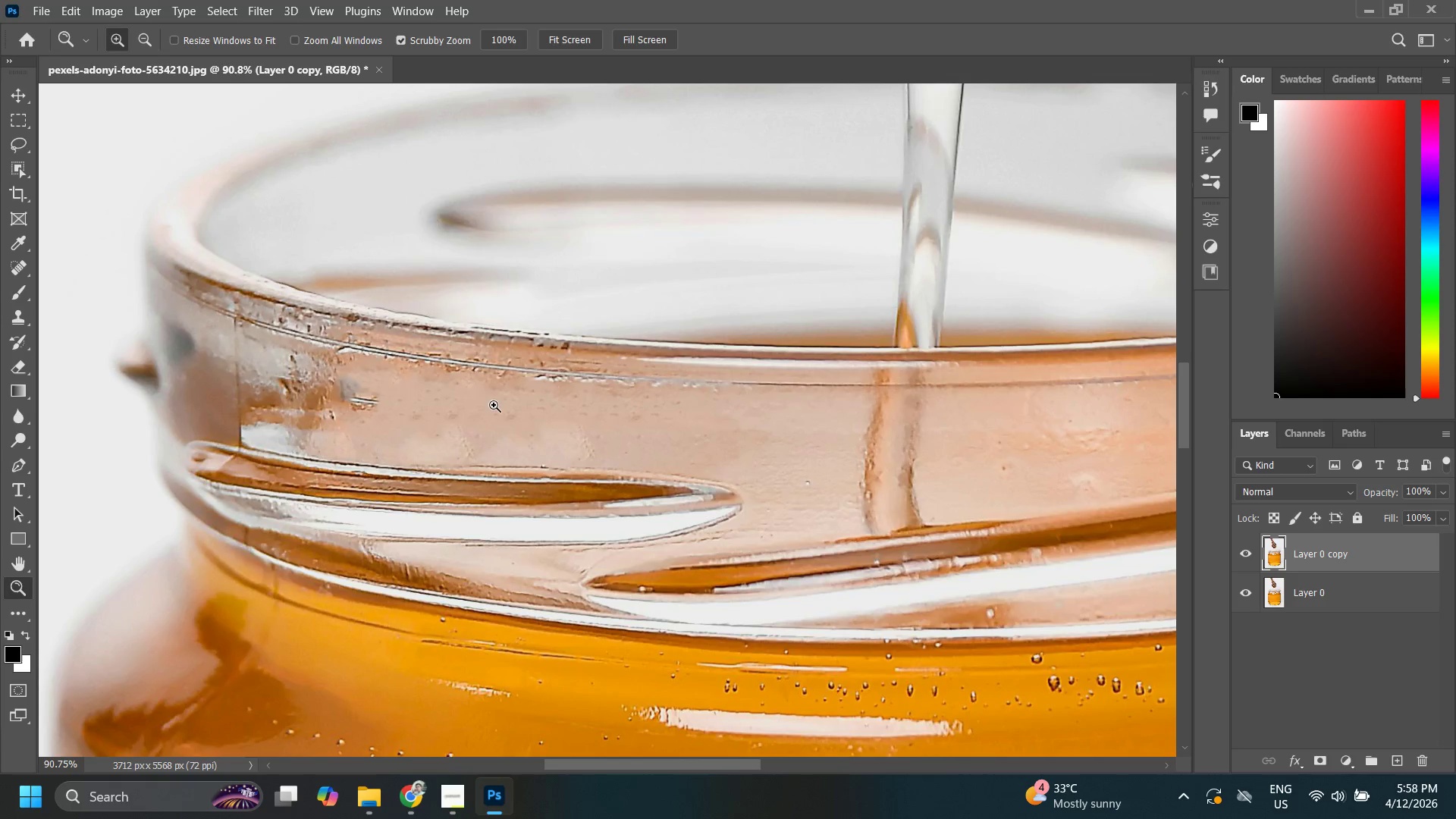 
key(Control+Z)
 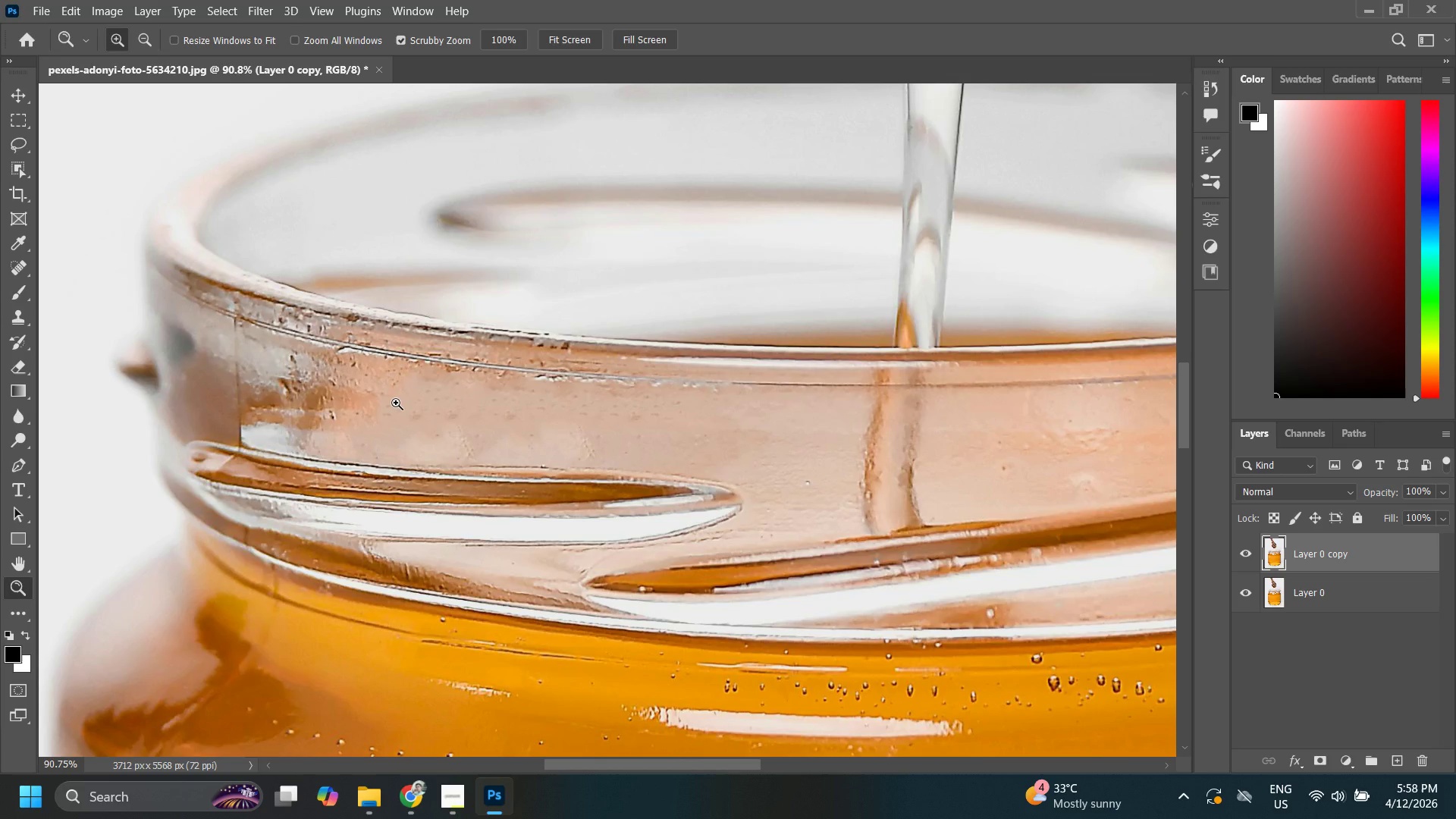 
type(vb)
 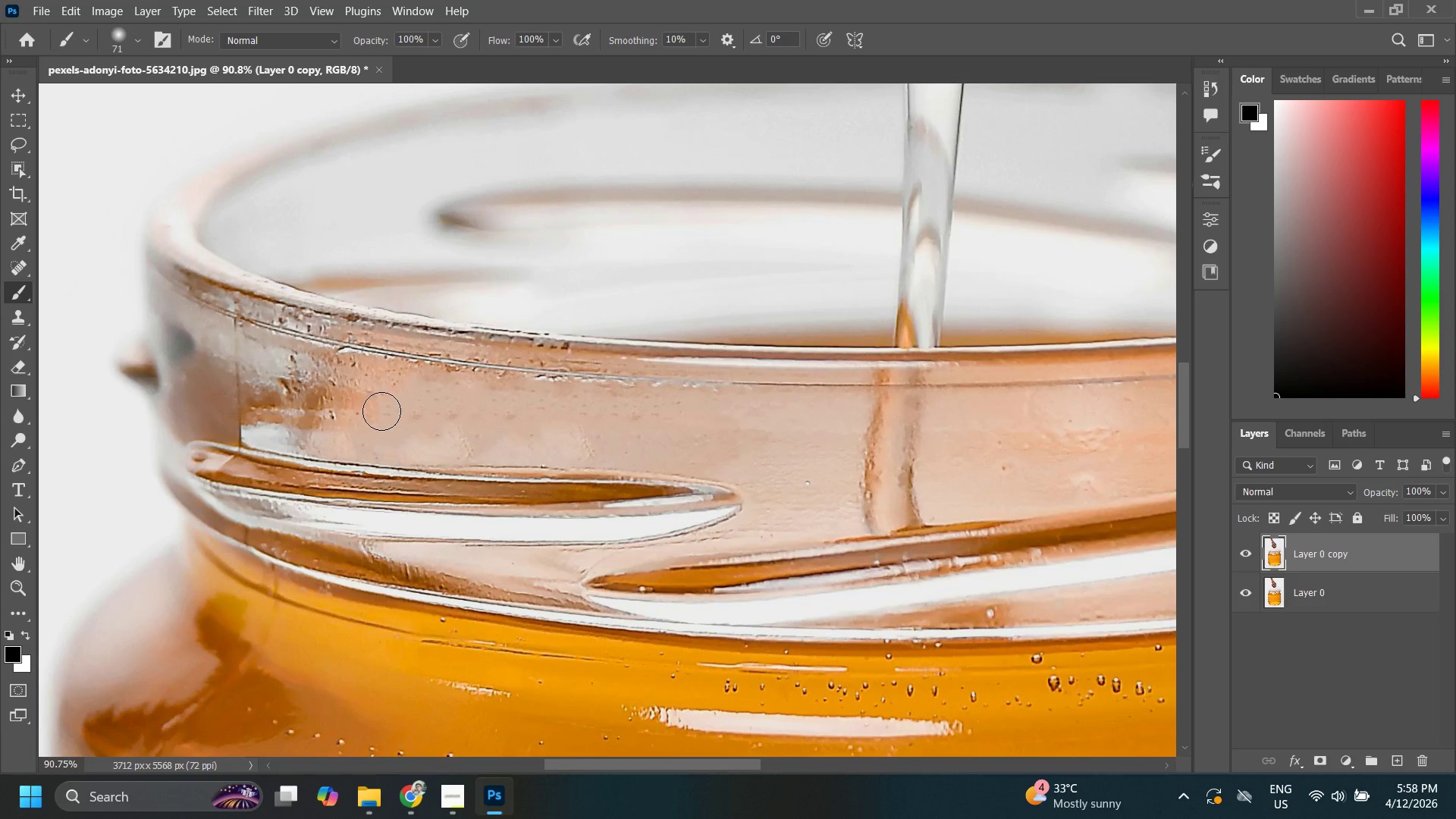 
key(J)
 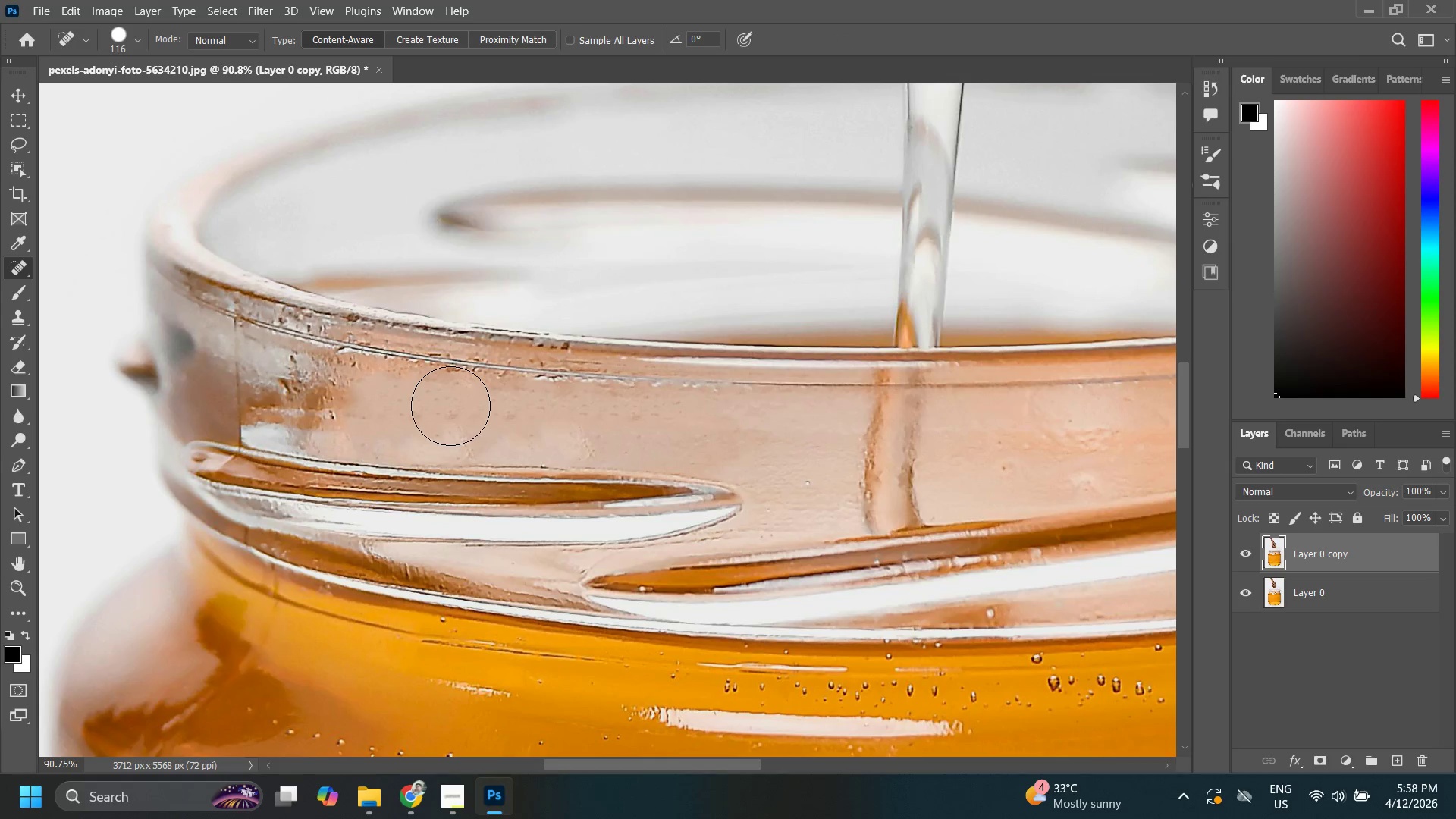 
type(zz)
 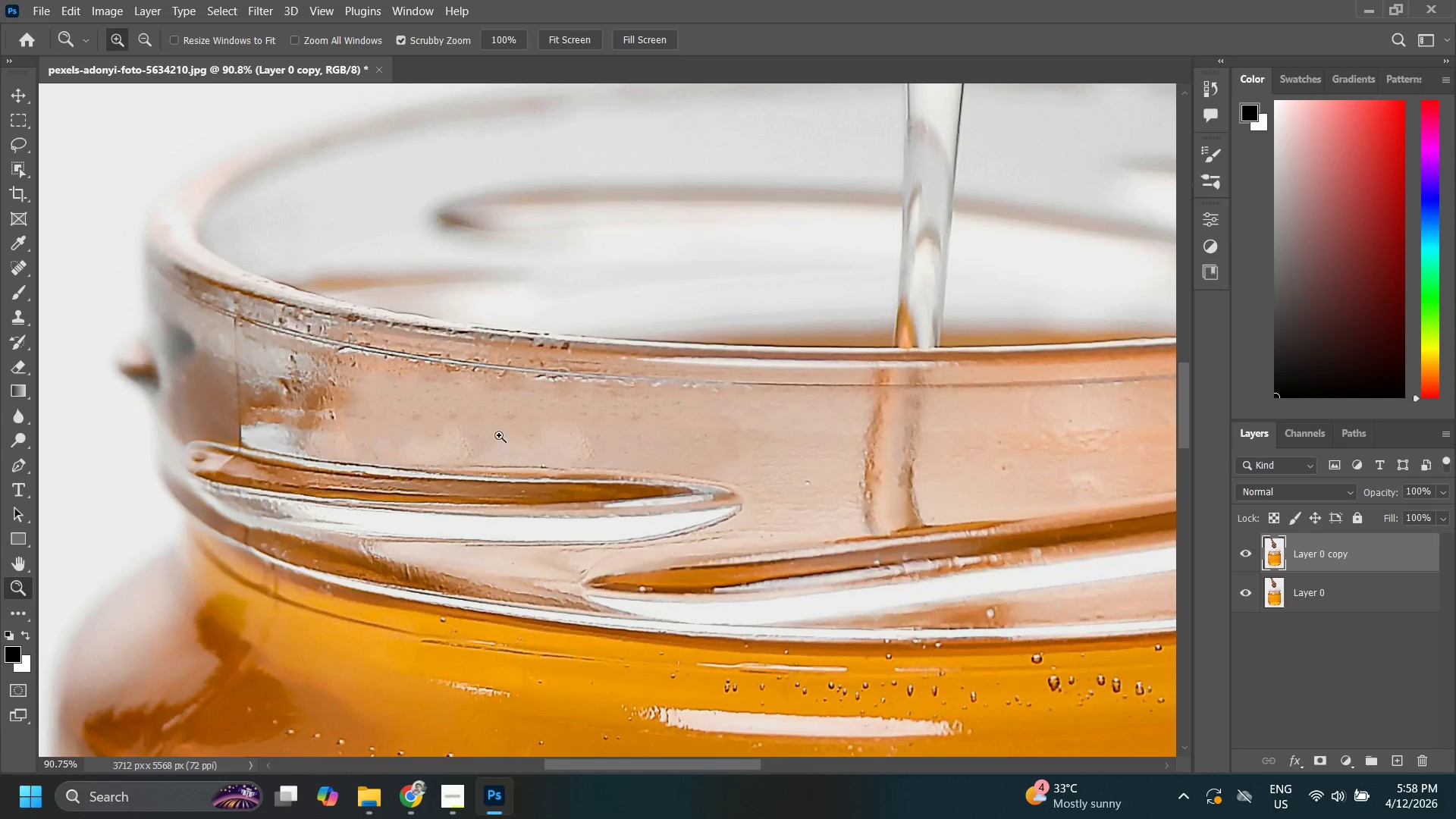 
left_click_drag(start_coordinate=[528, 398], to_coordinate=[490, 446])
 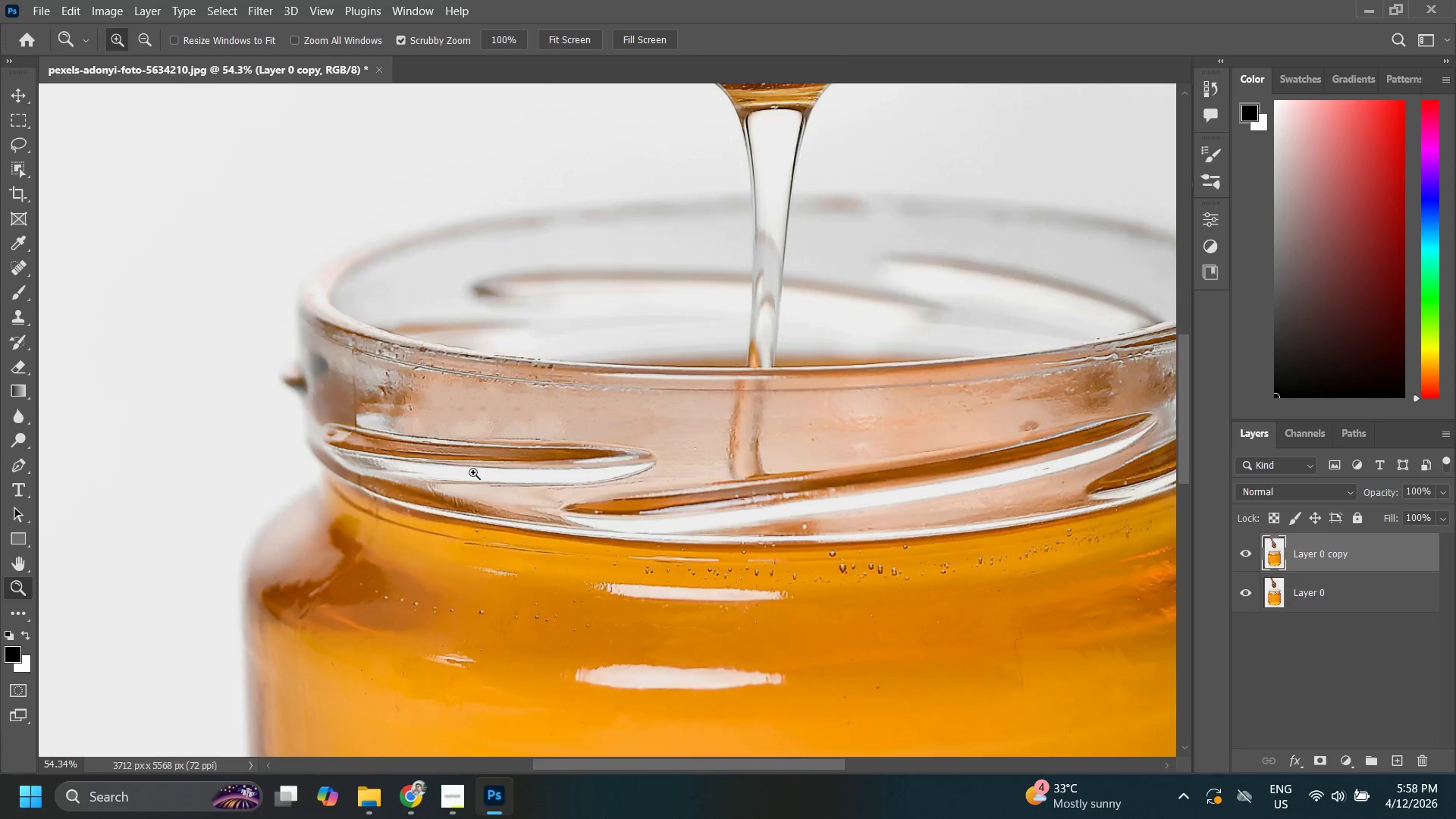 
left_click_drag(start_coordinate=[513, 442], to_coordinate=[472, 474])
 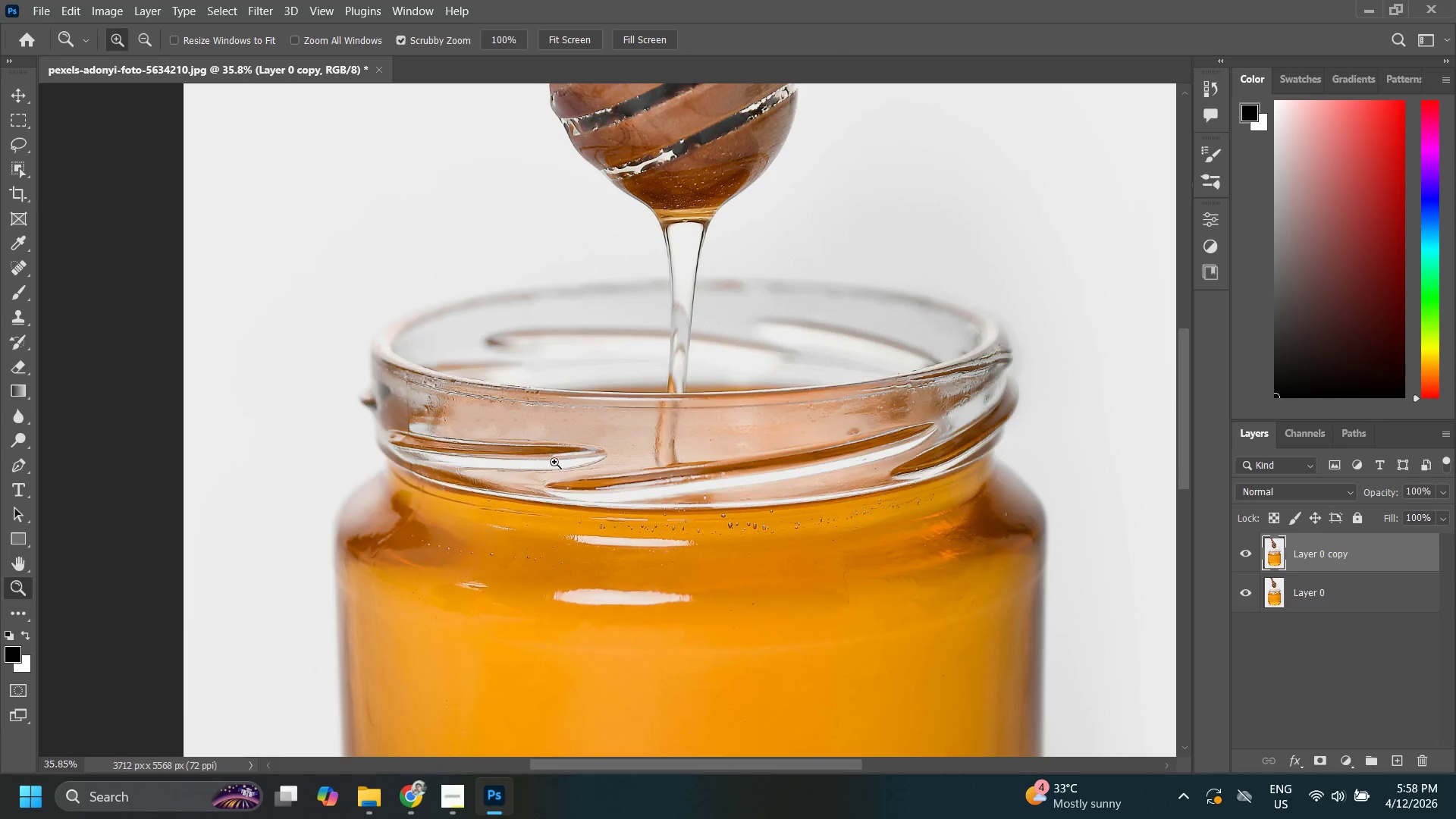 
left_click_drag(start_coordinate=[572, 441], to_coordinate=[597, 446])
 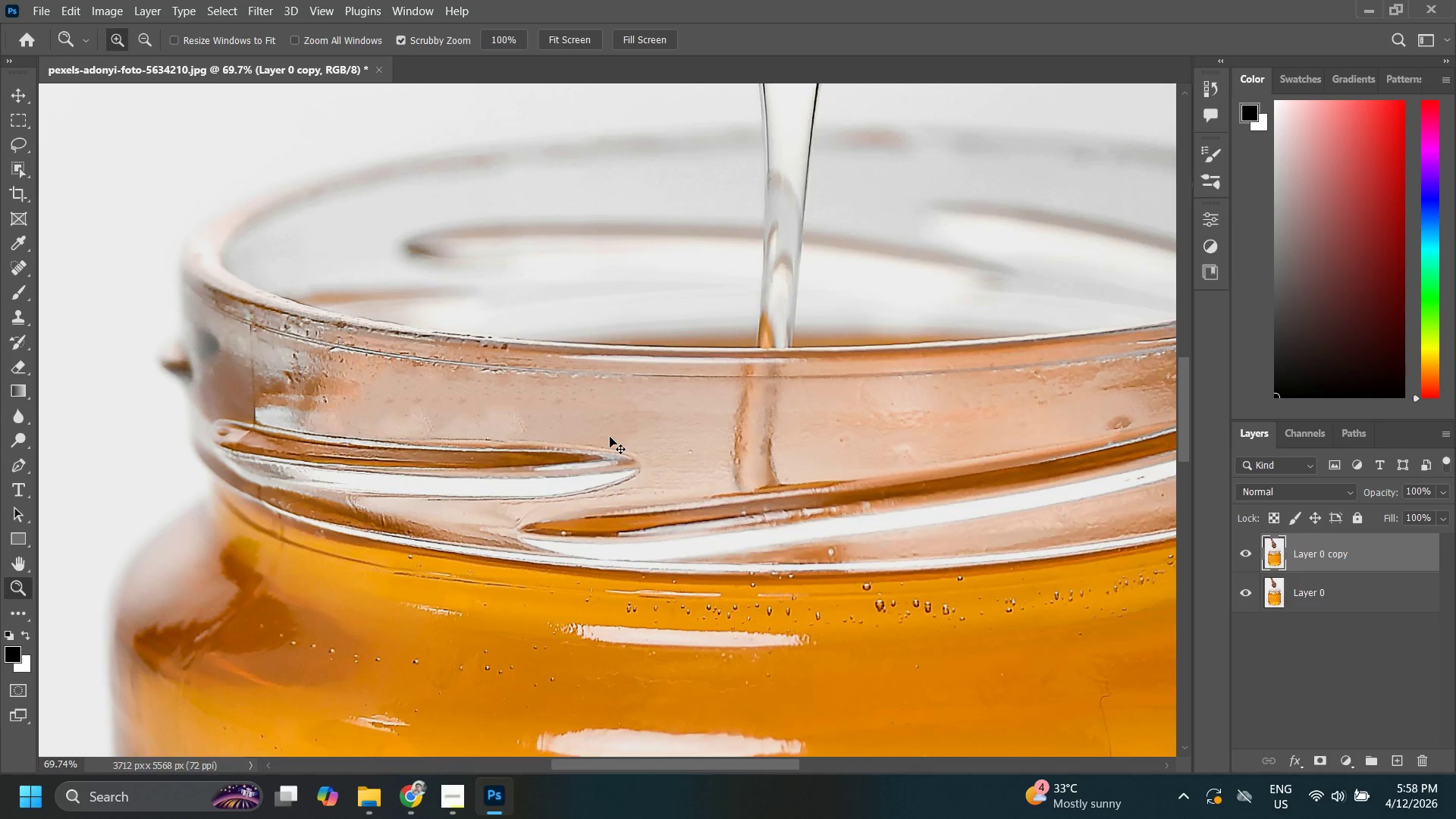 
key(Control+Z)
 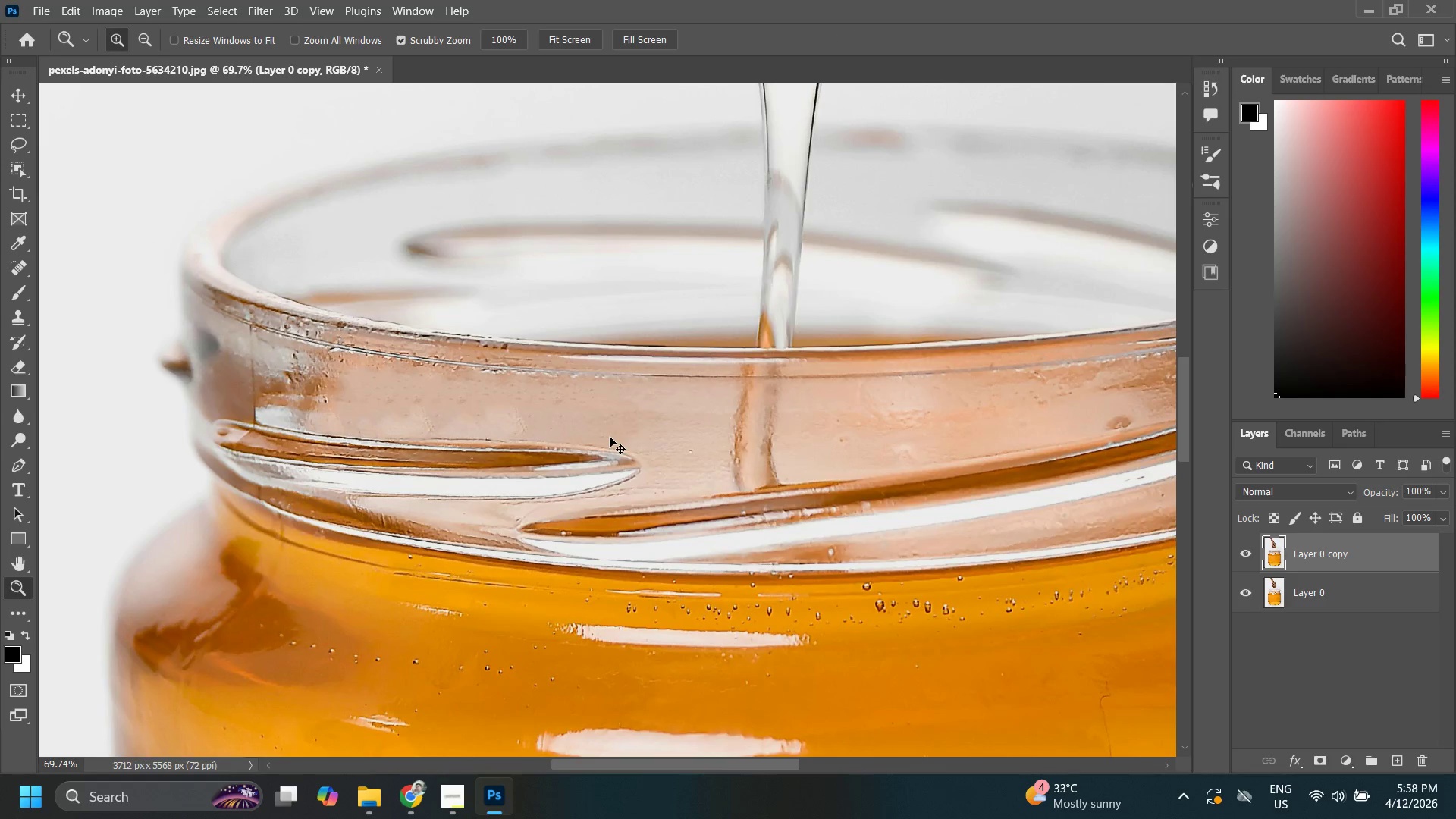 
key(Control+Z)
 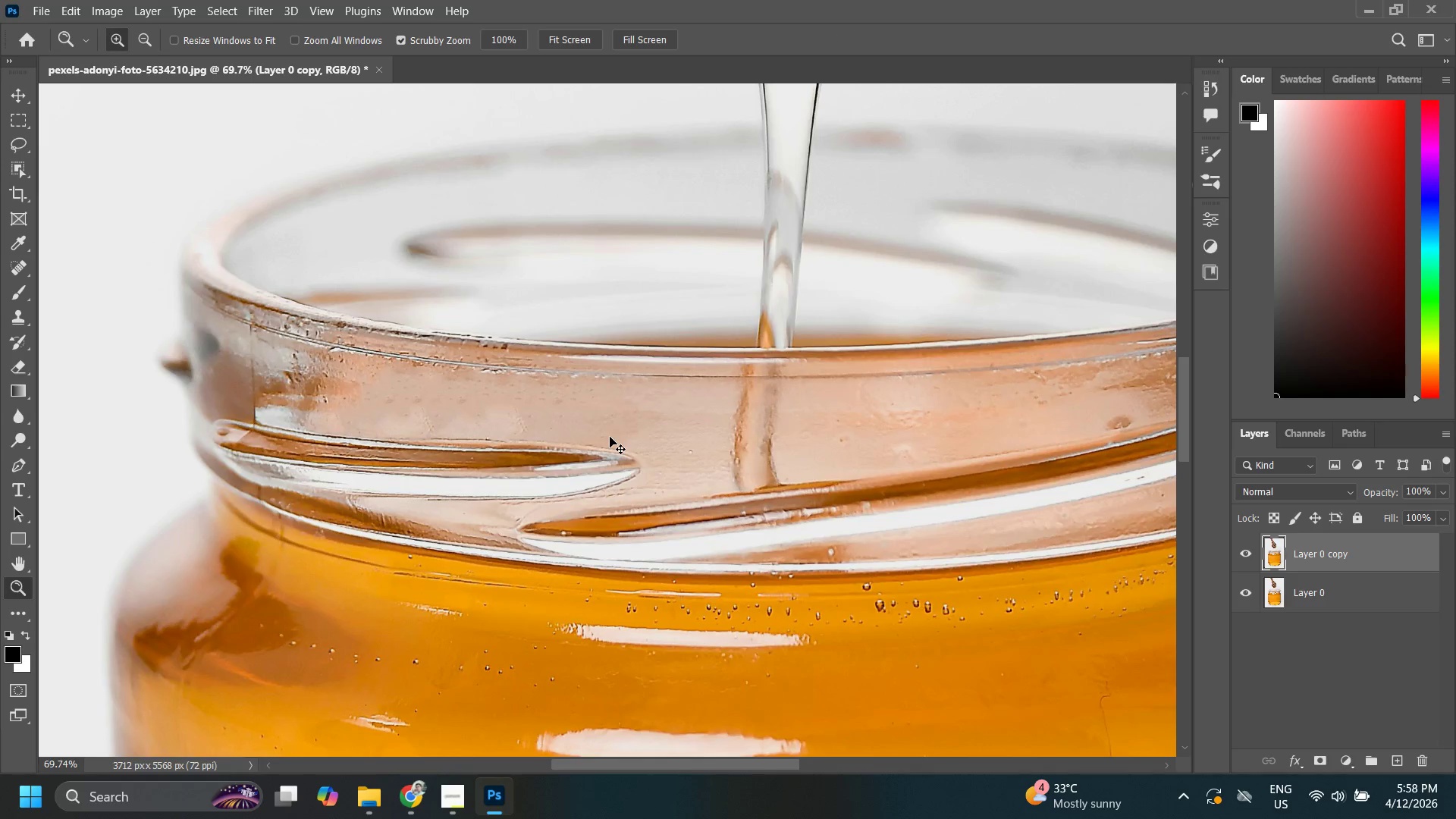 
key(Control+Z)
 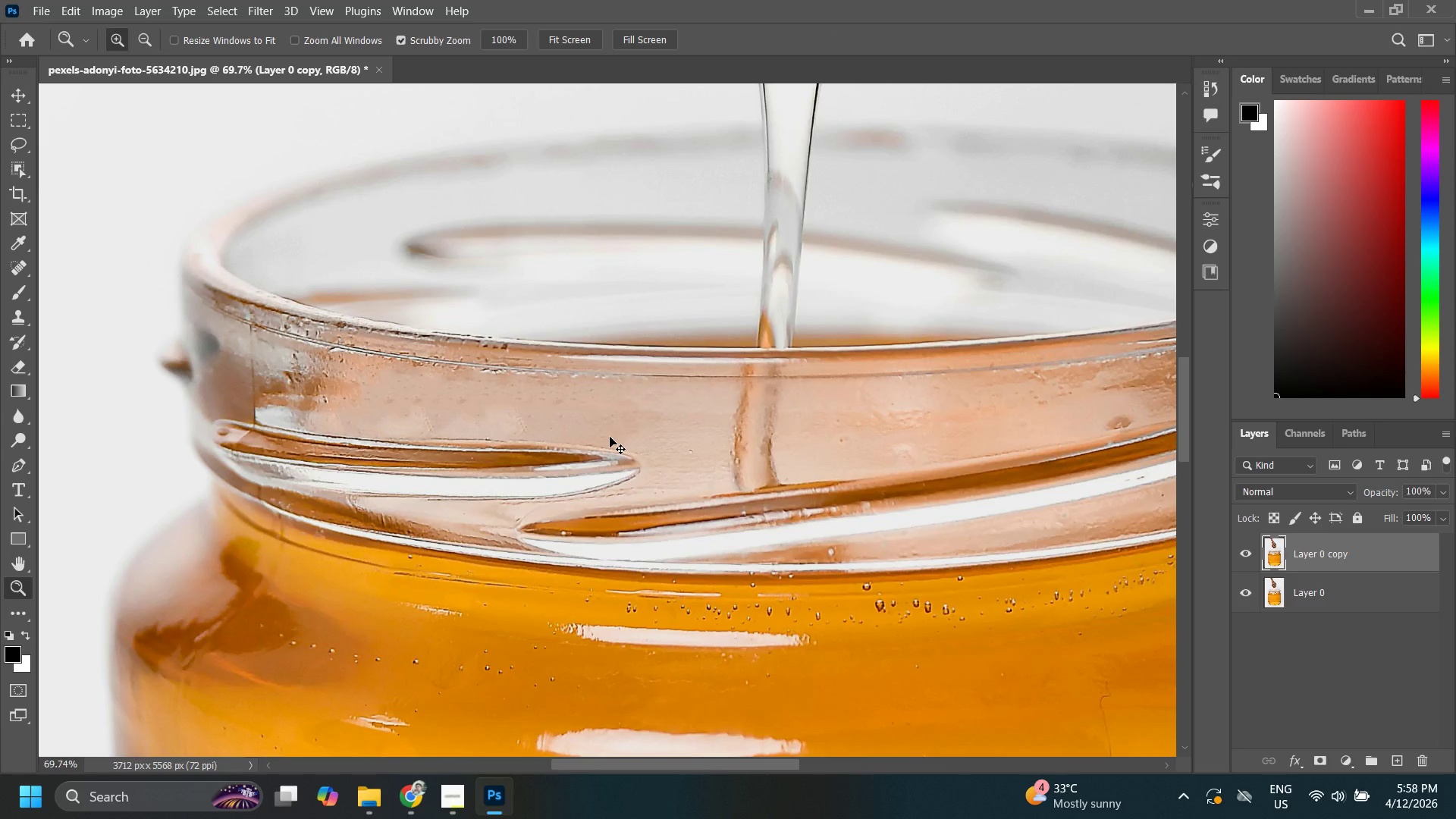 
key(Control+Z)
 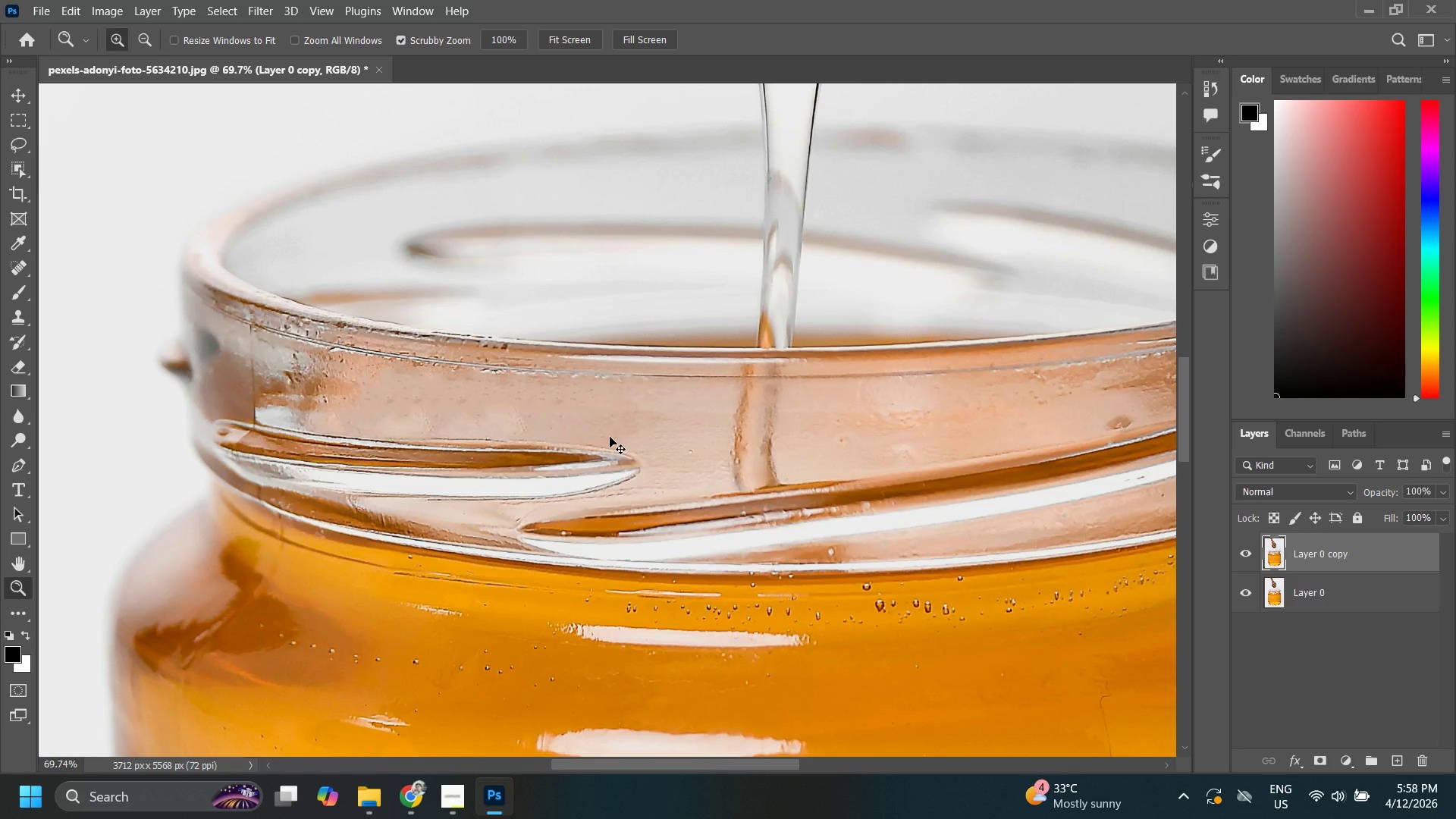 
key(Control+Z)
 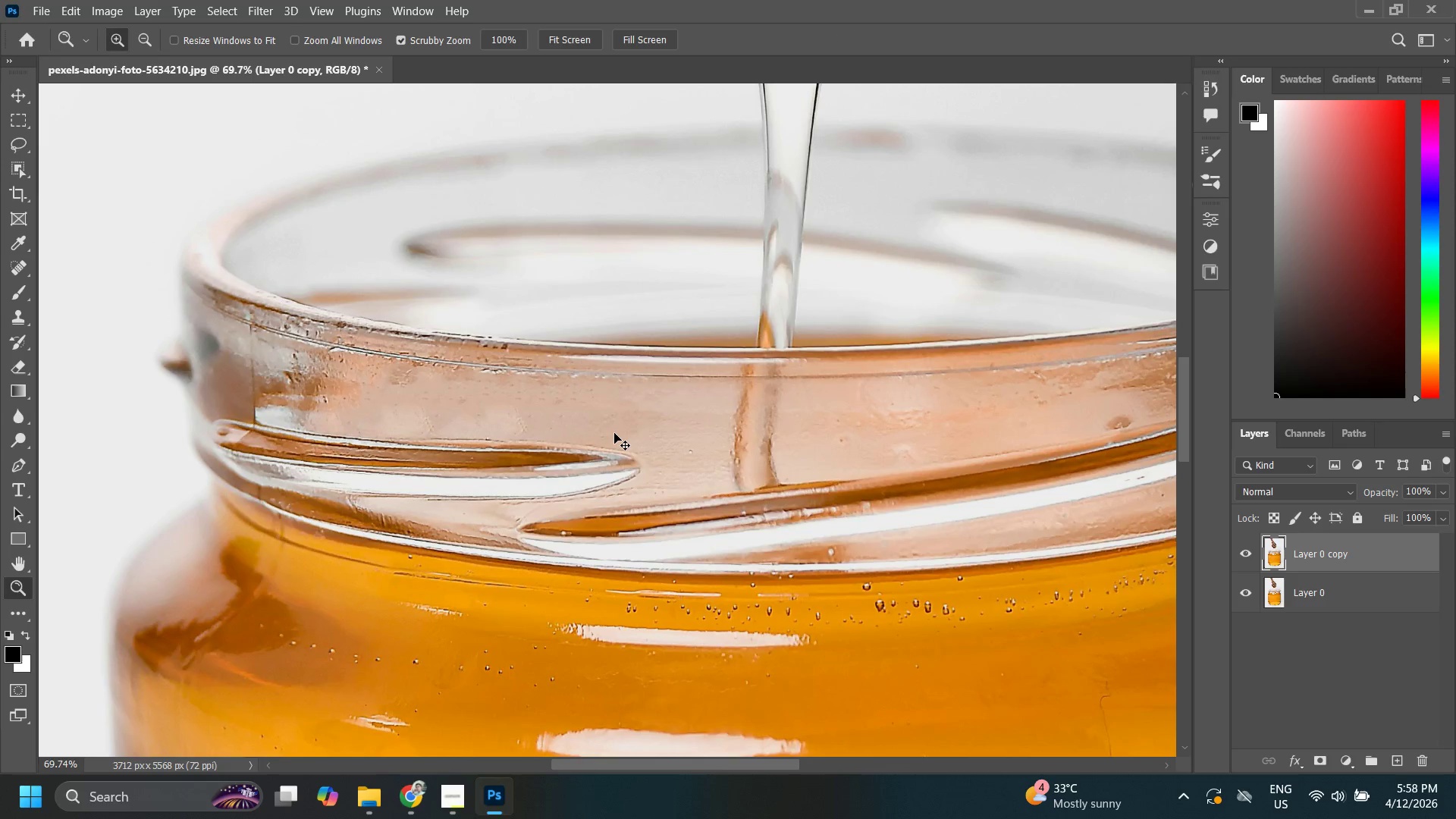 
key(Control+Z)
 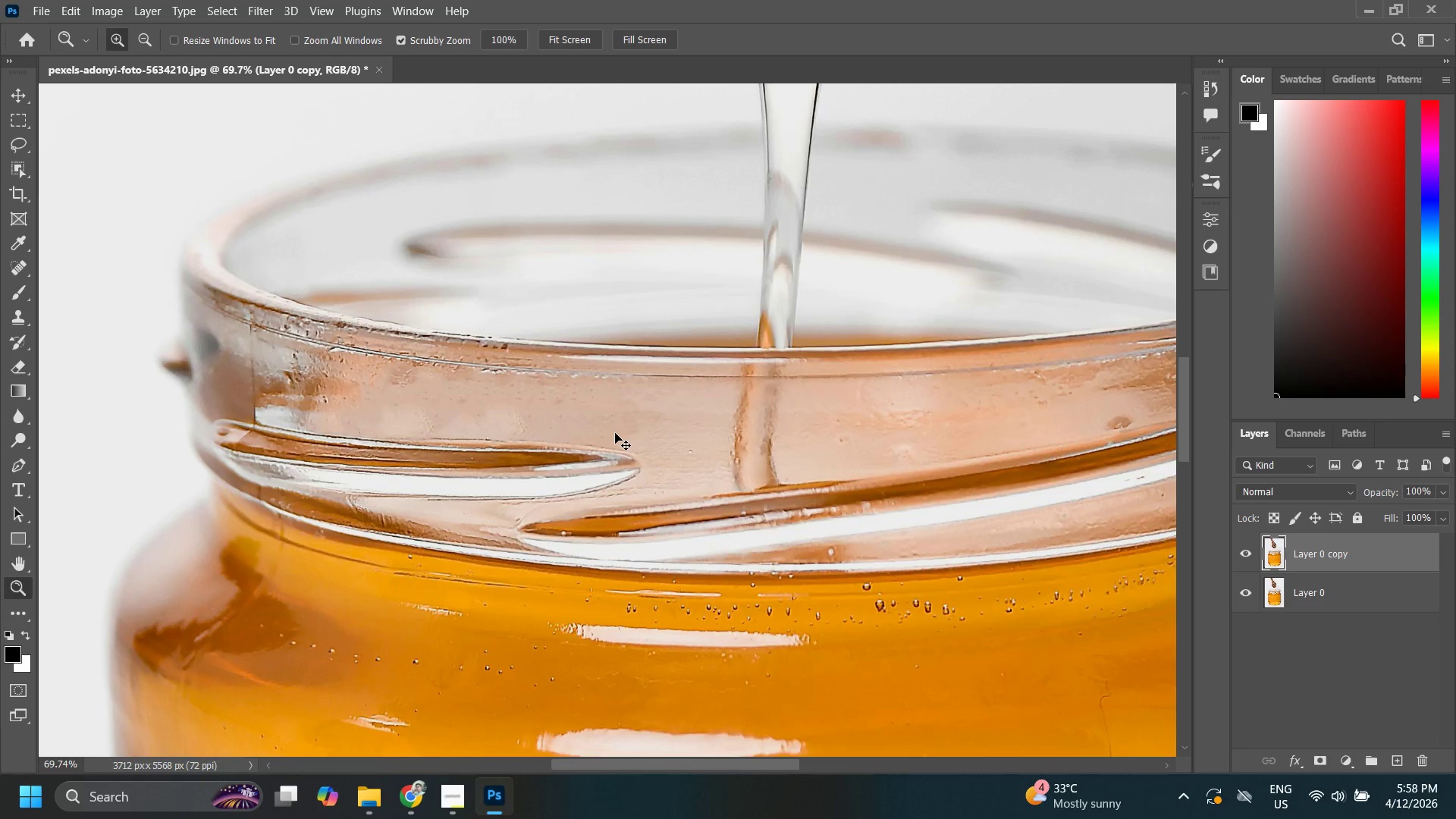 
key(Control+Z)
 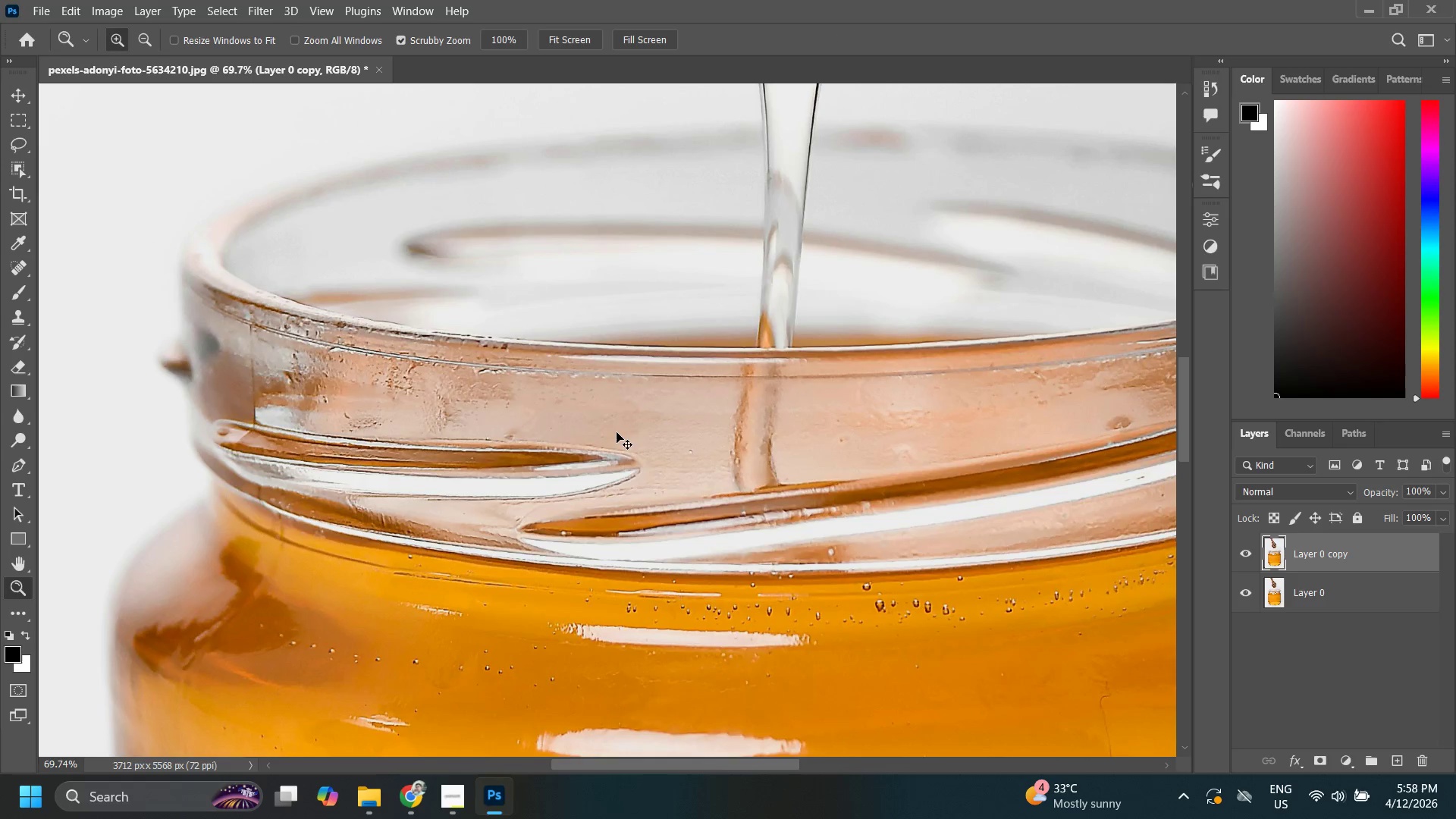 
key(Control+Z)
 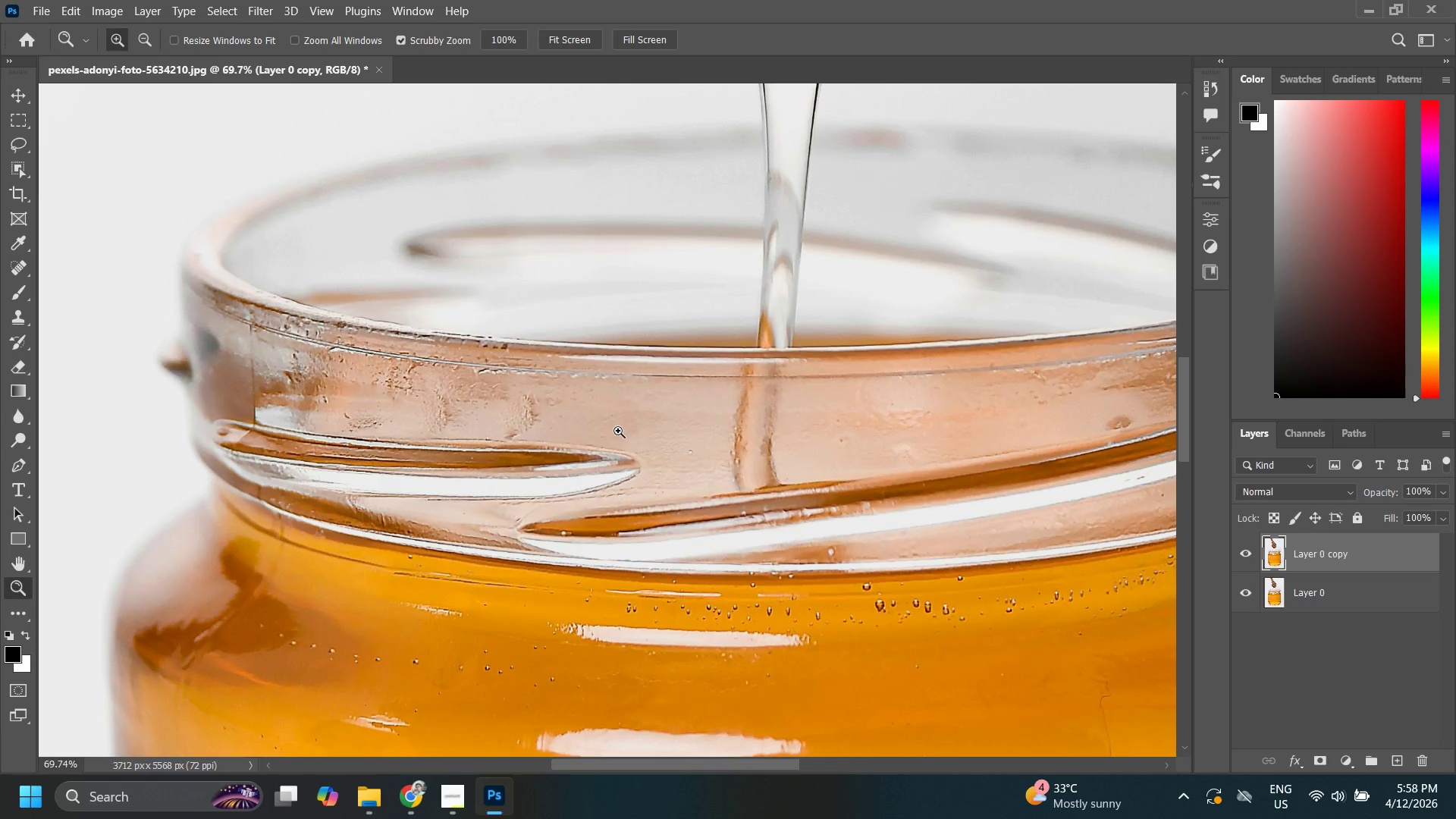 
key(Control+ControlLeft)
 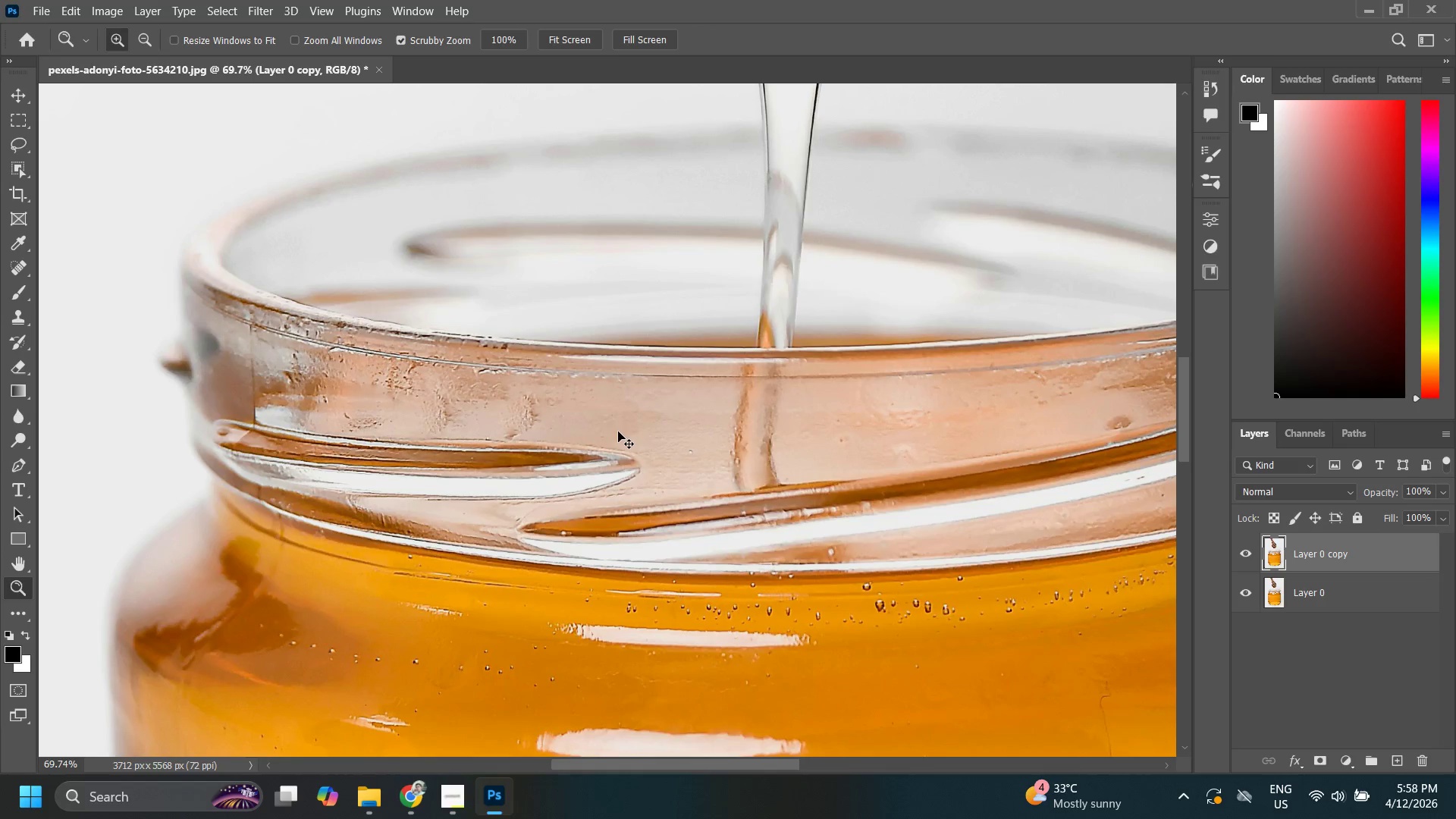 
key(Control+Z)
 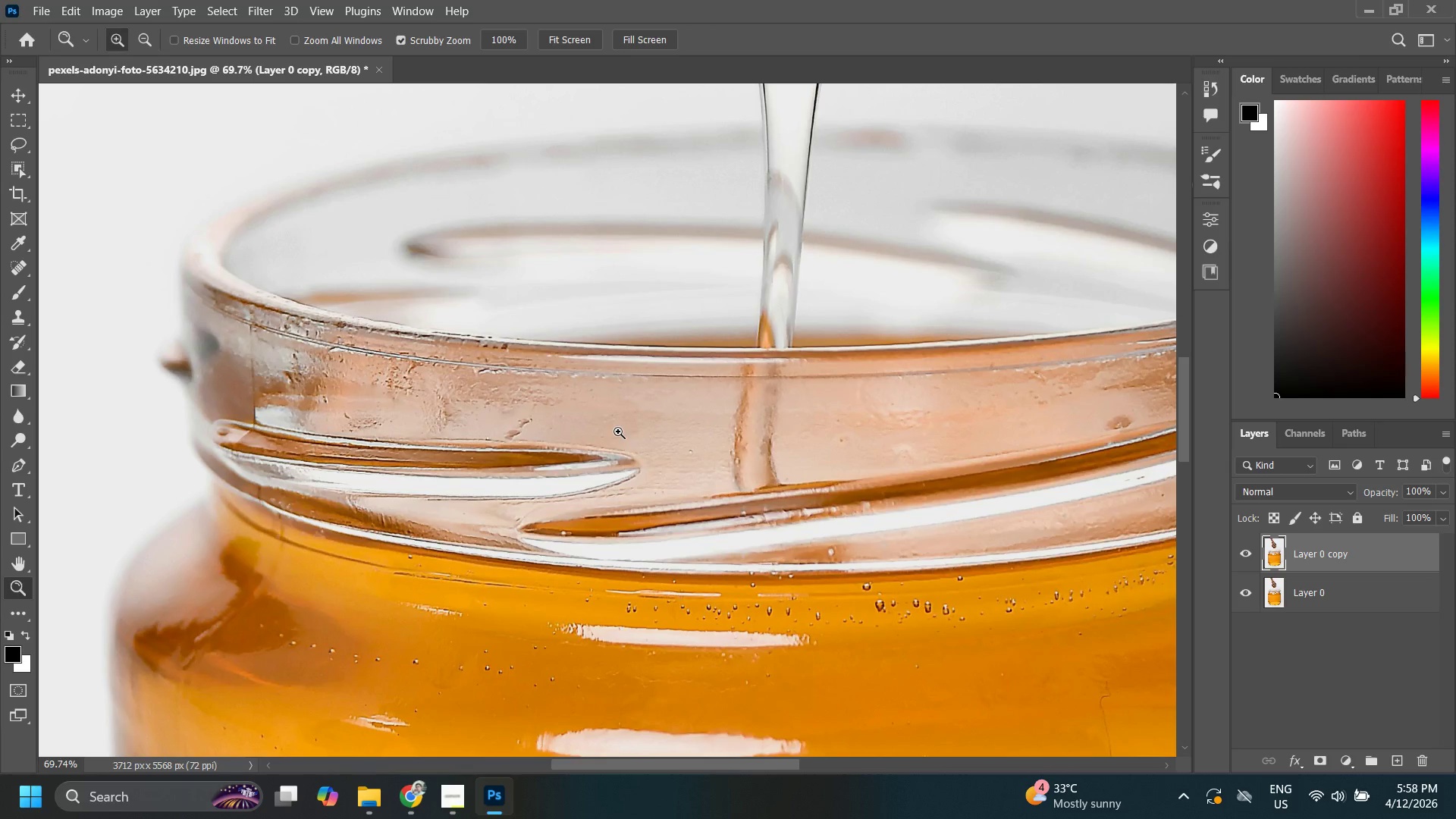 
key(Control+Z)
 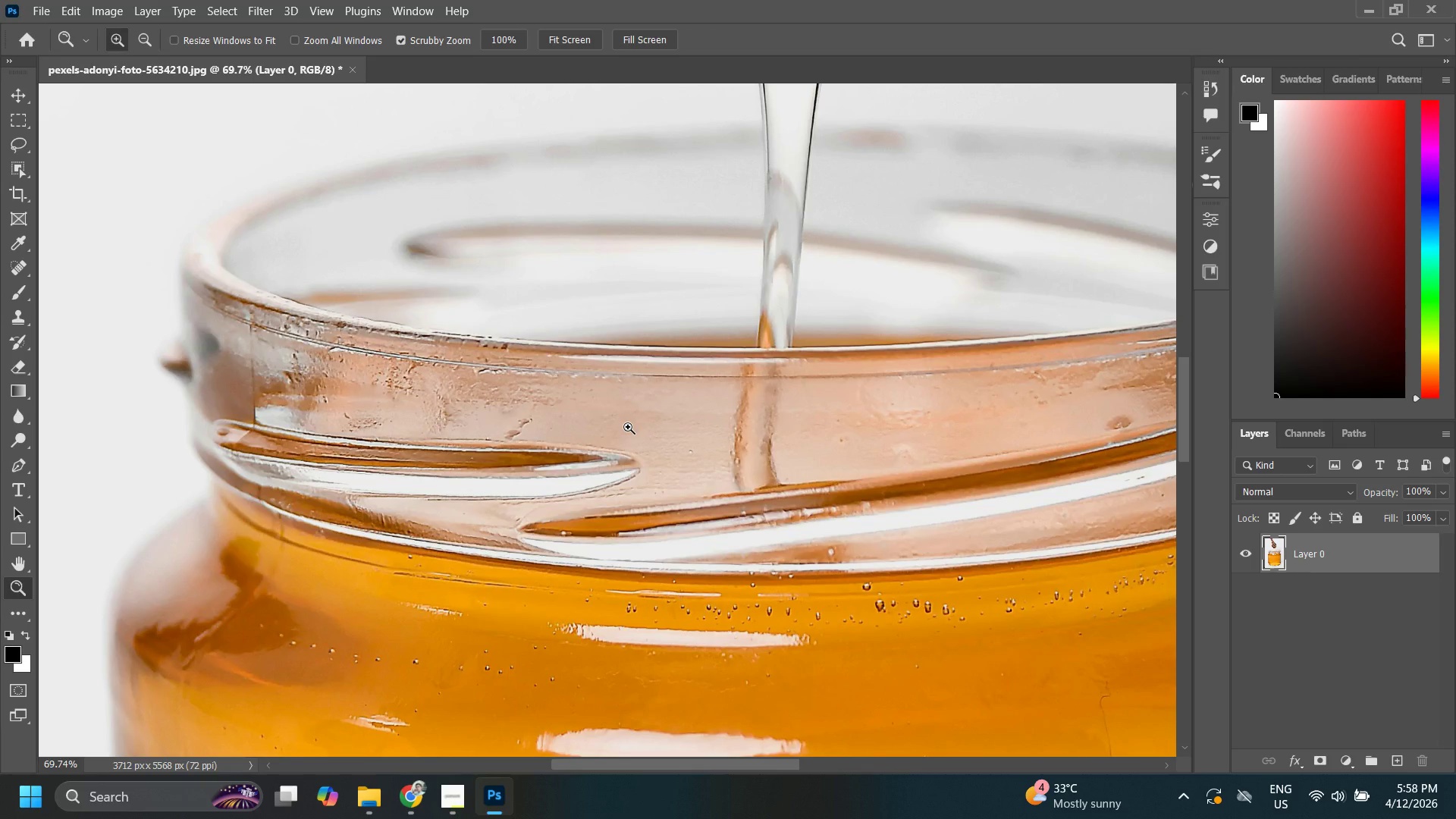 
key(Control+Shift+Z)
 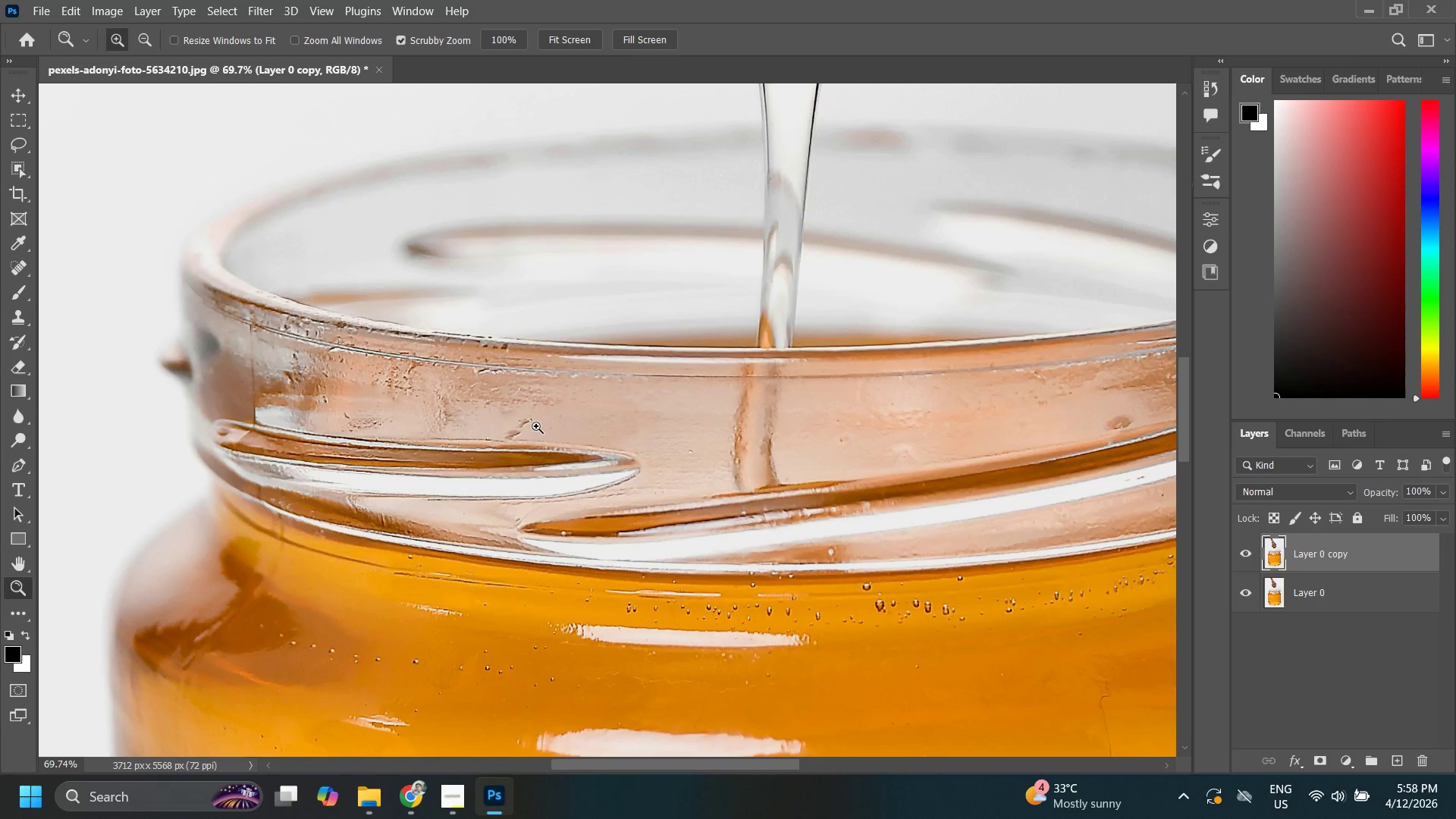 
type(jz)
 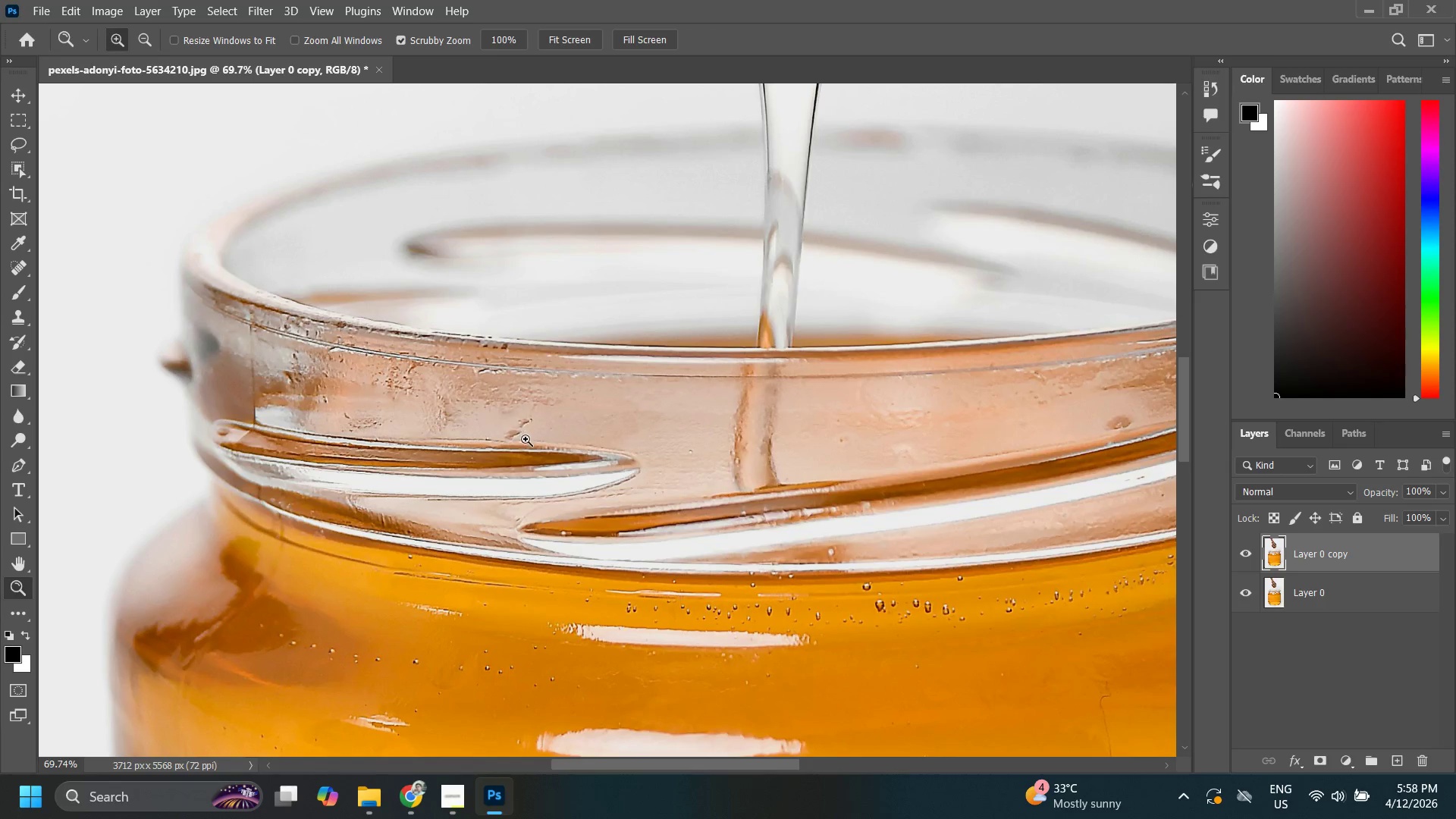 
left_click_drag(start_coordinate=[526, 441], to_coordinate=[618, 375])
 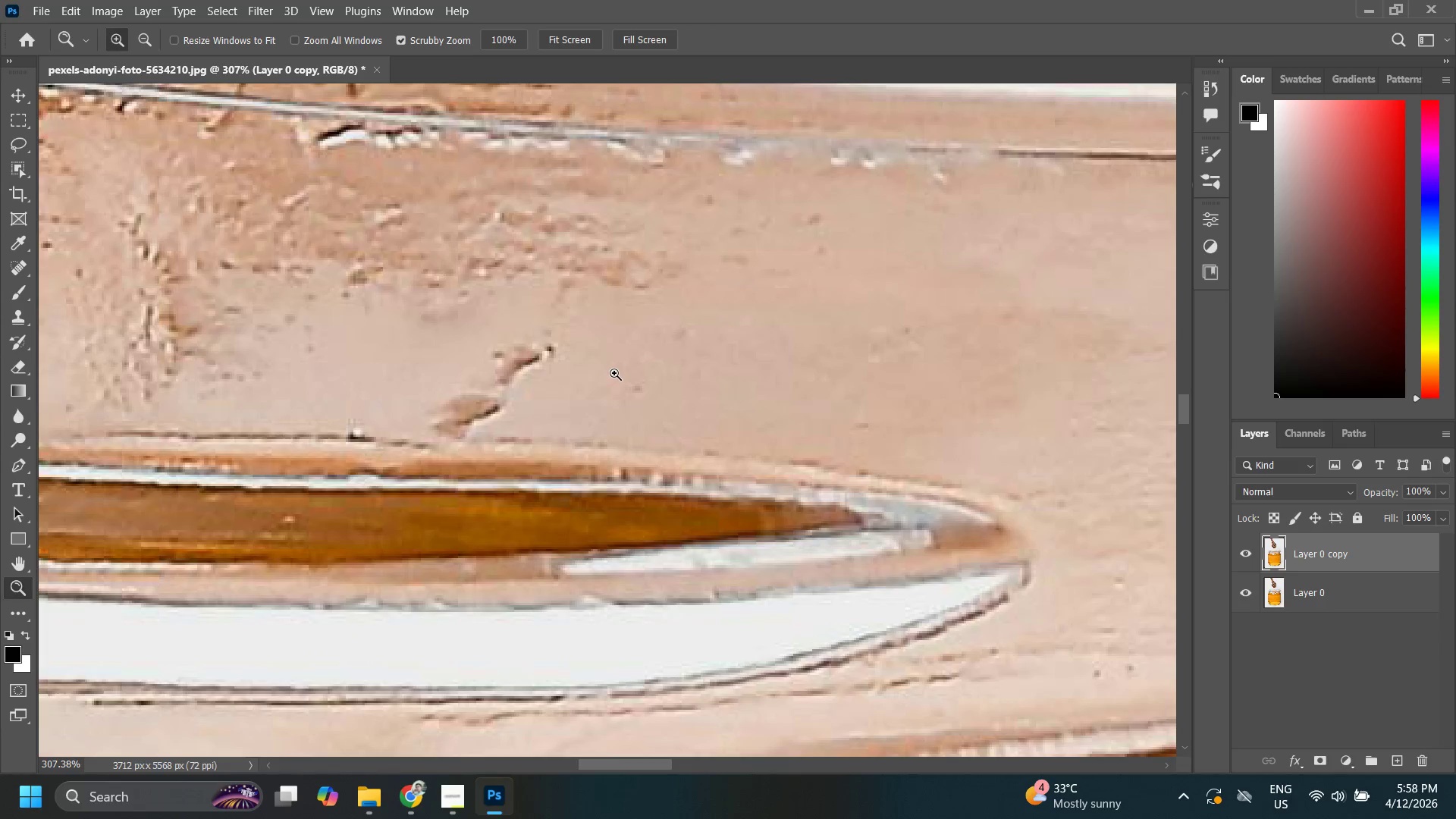 
key(J)
 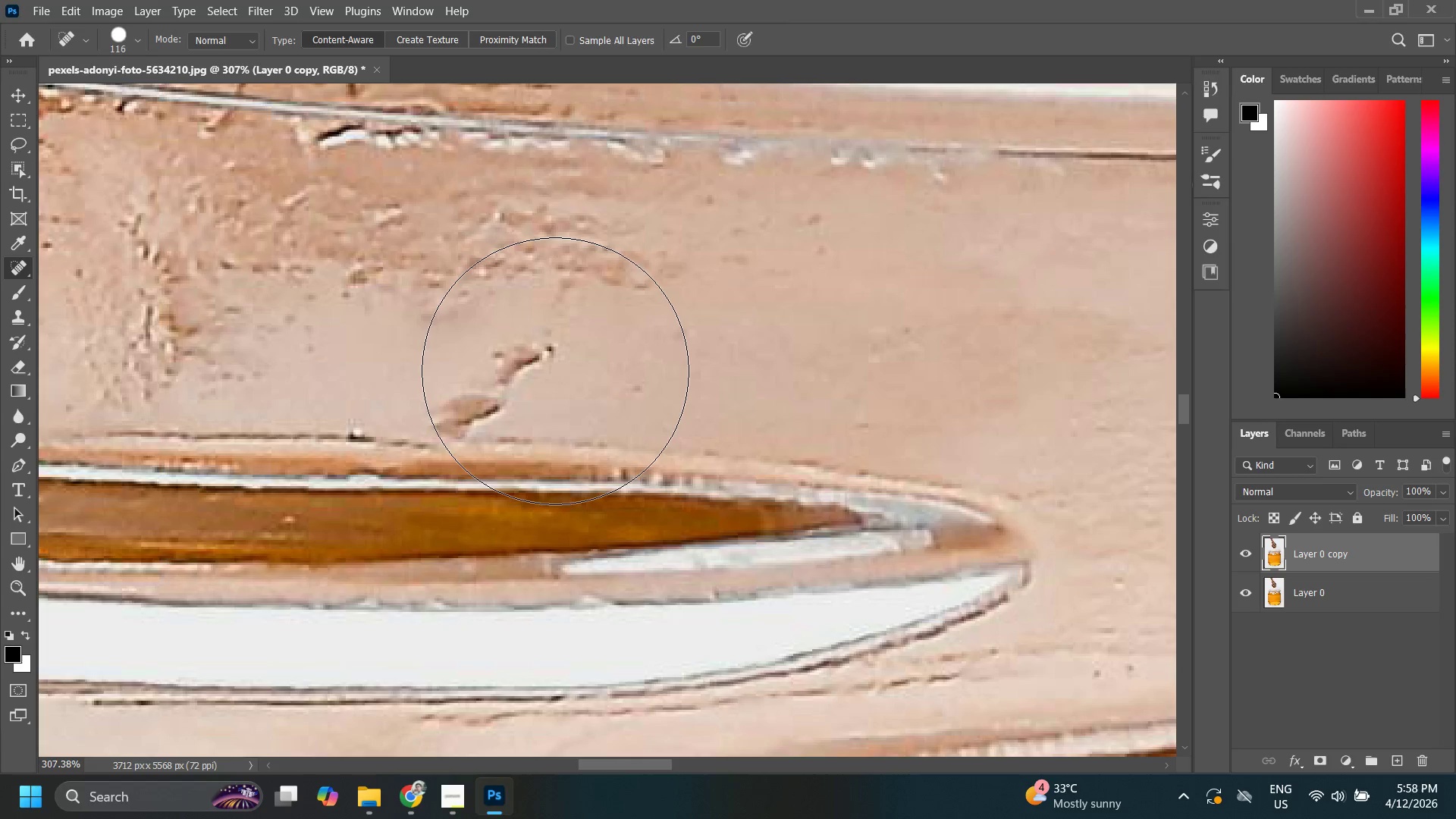 
hold_key(key=AltLeft, duration=1.2)
 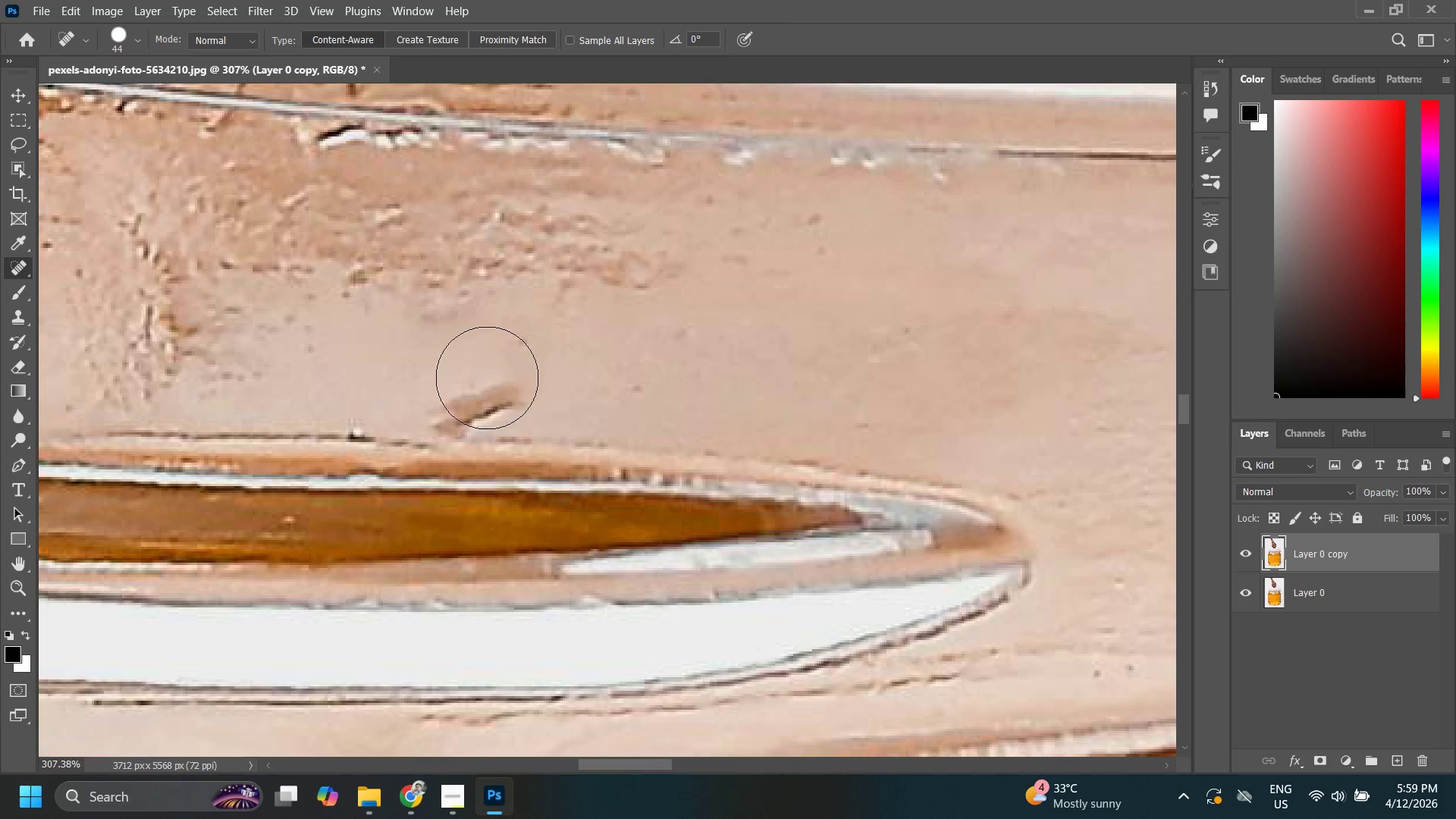 
left_click([480, 384])
 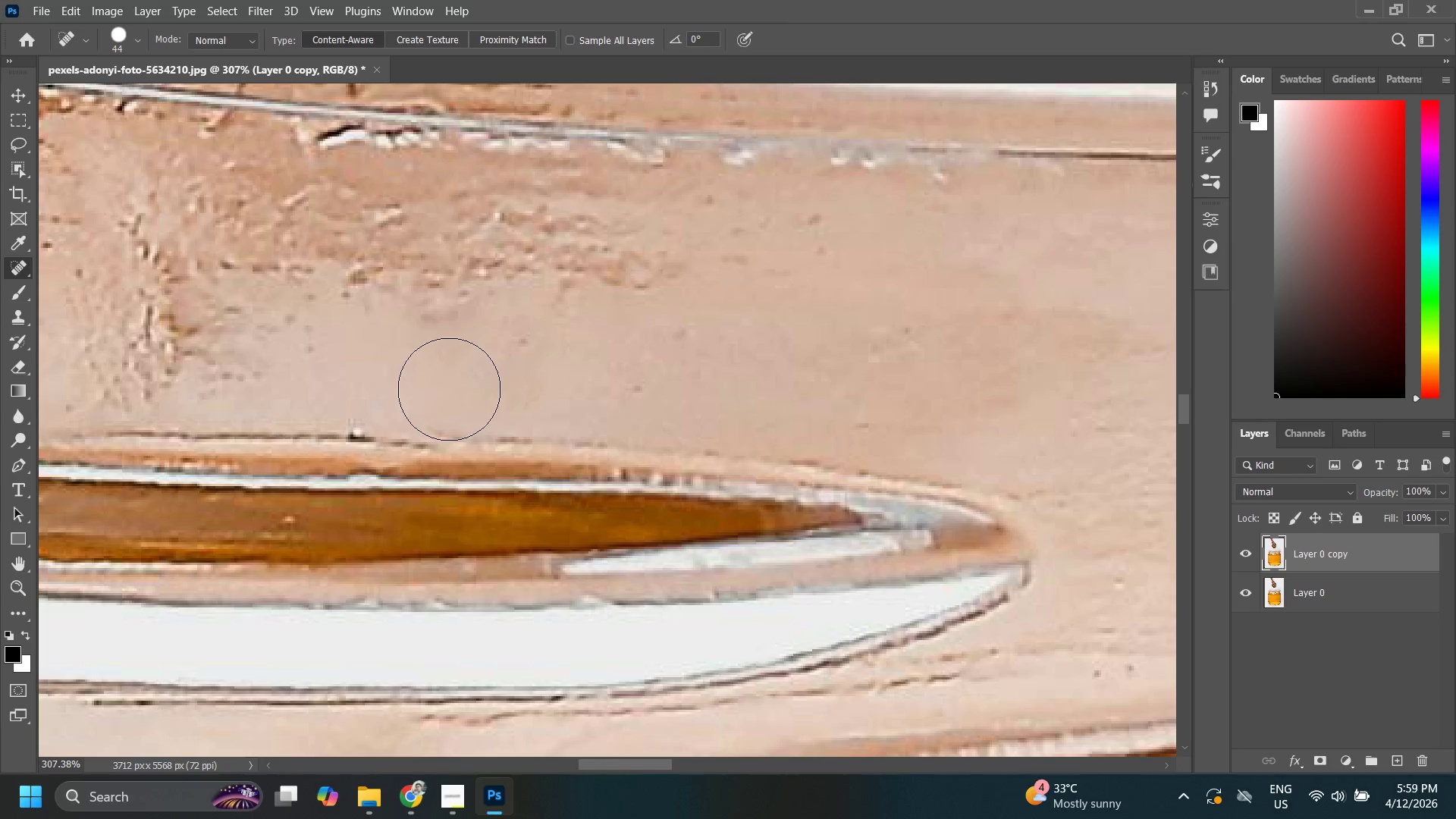 
hold_key(key=Space, duration=0.77)
 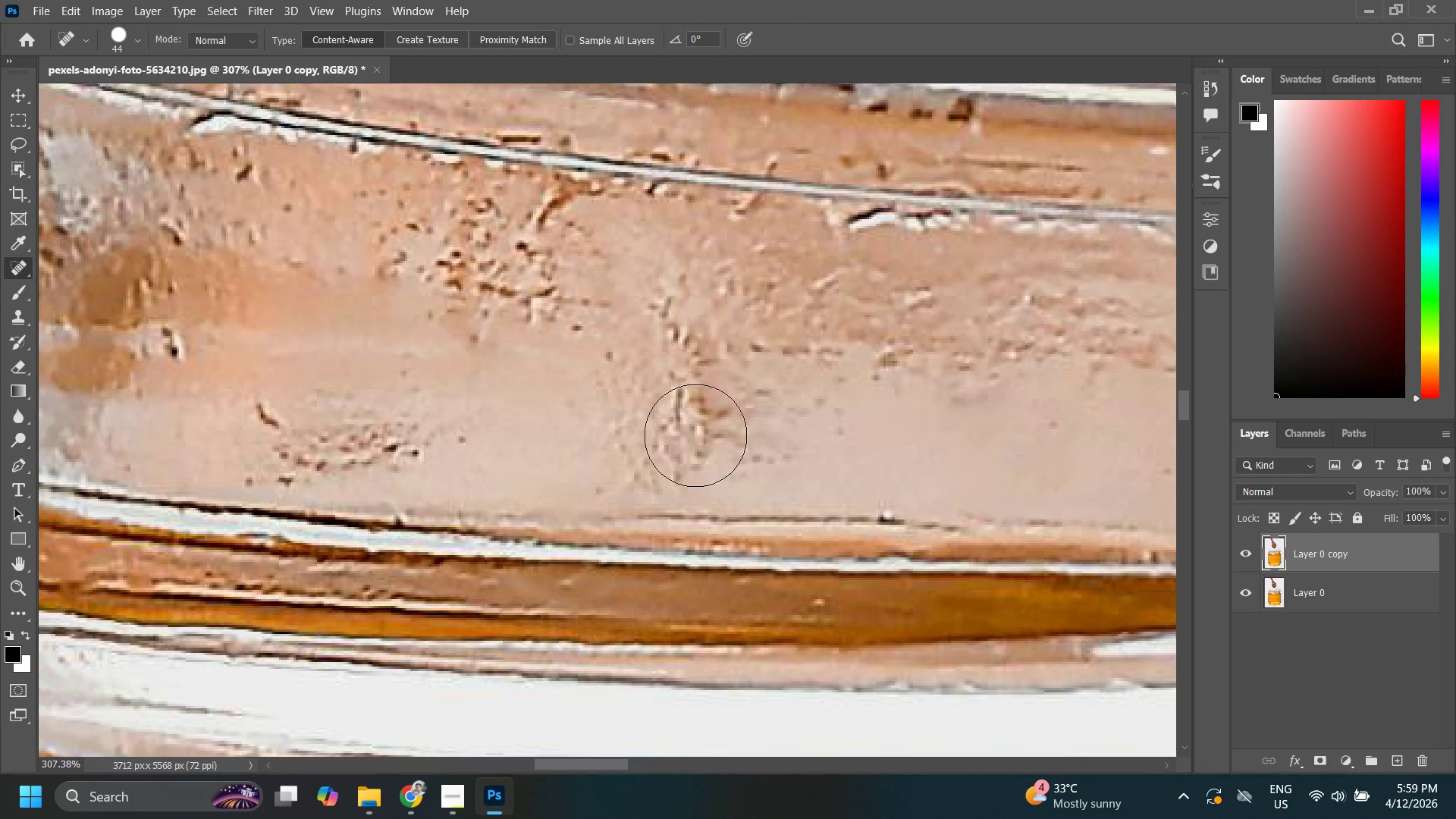 
left_click_drag(start_coordinate=[305, 344], to_coordinate=[835, 426])
 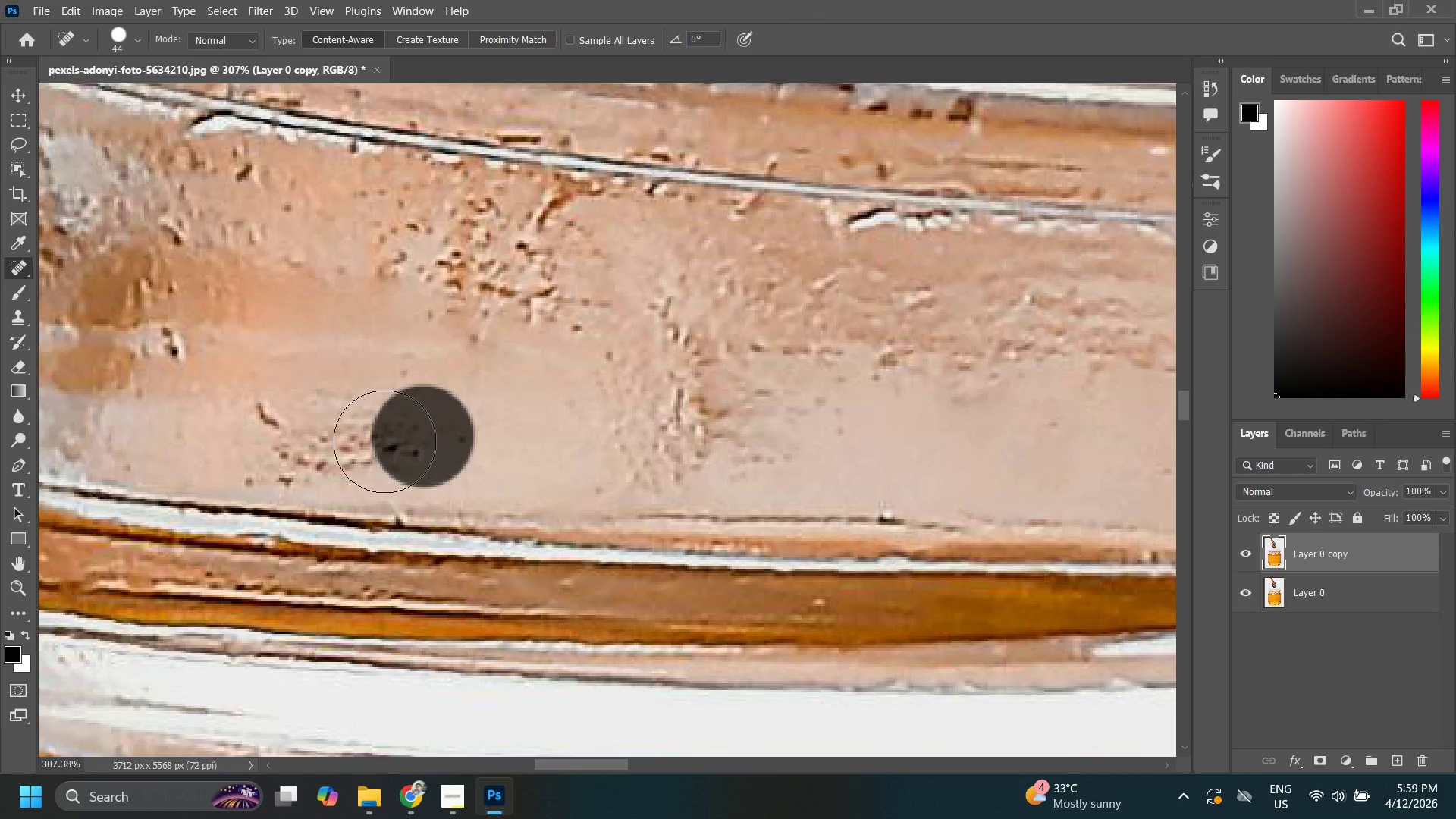 
left_click_drag(start_coordinate=[281, 424], to_coordinate=[286, 427])
 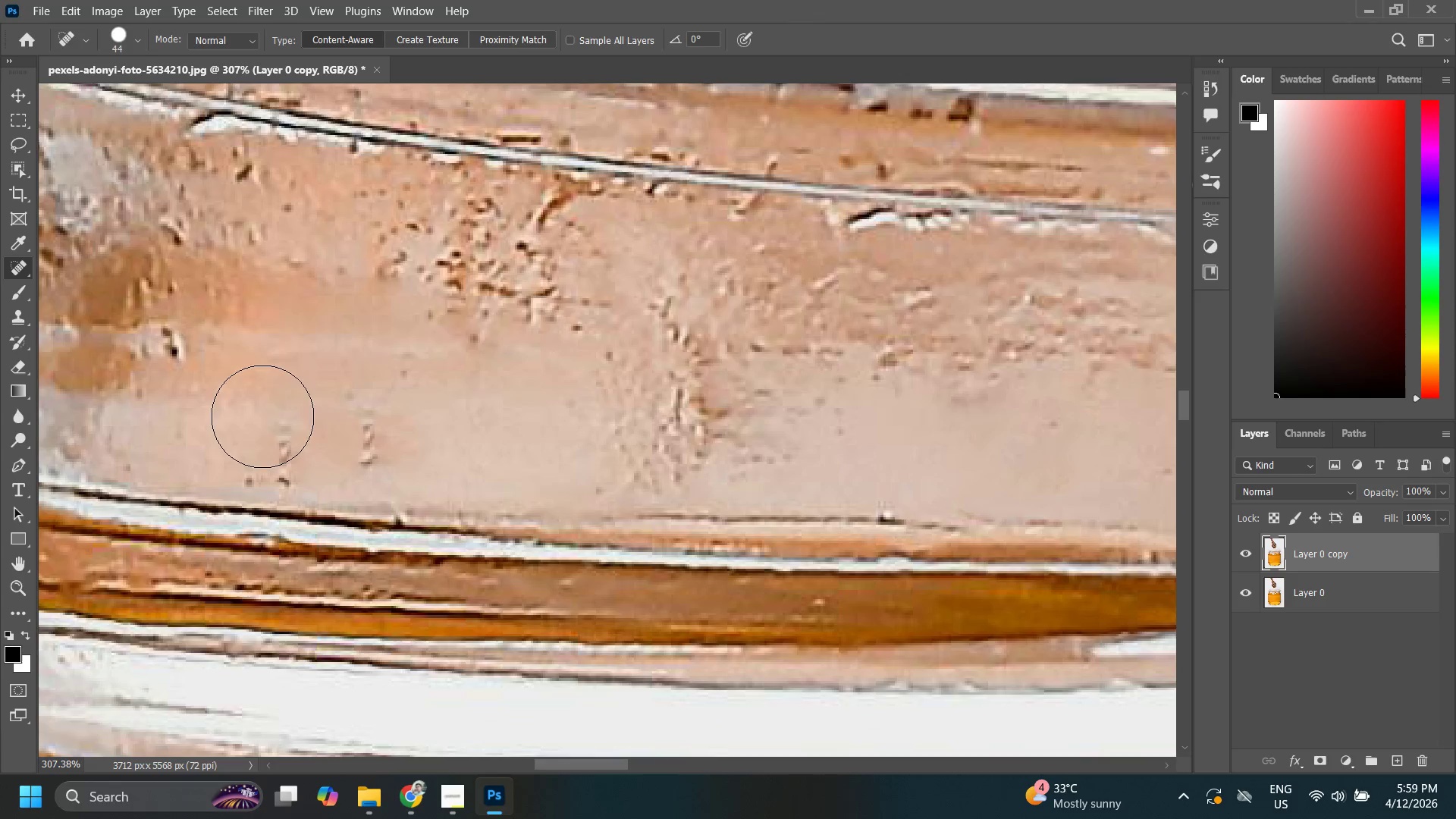 
type(zzzzzj)
 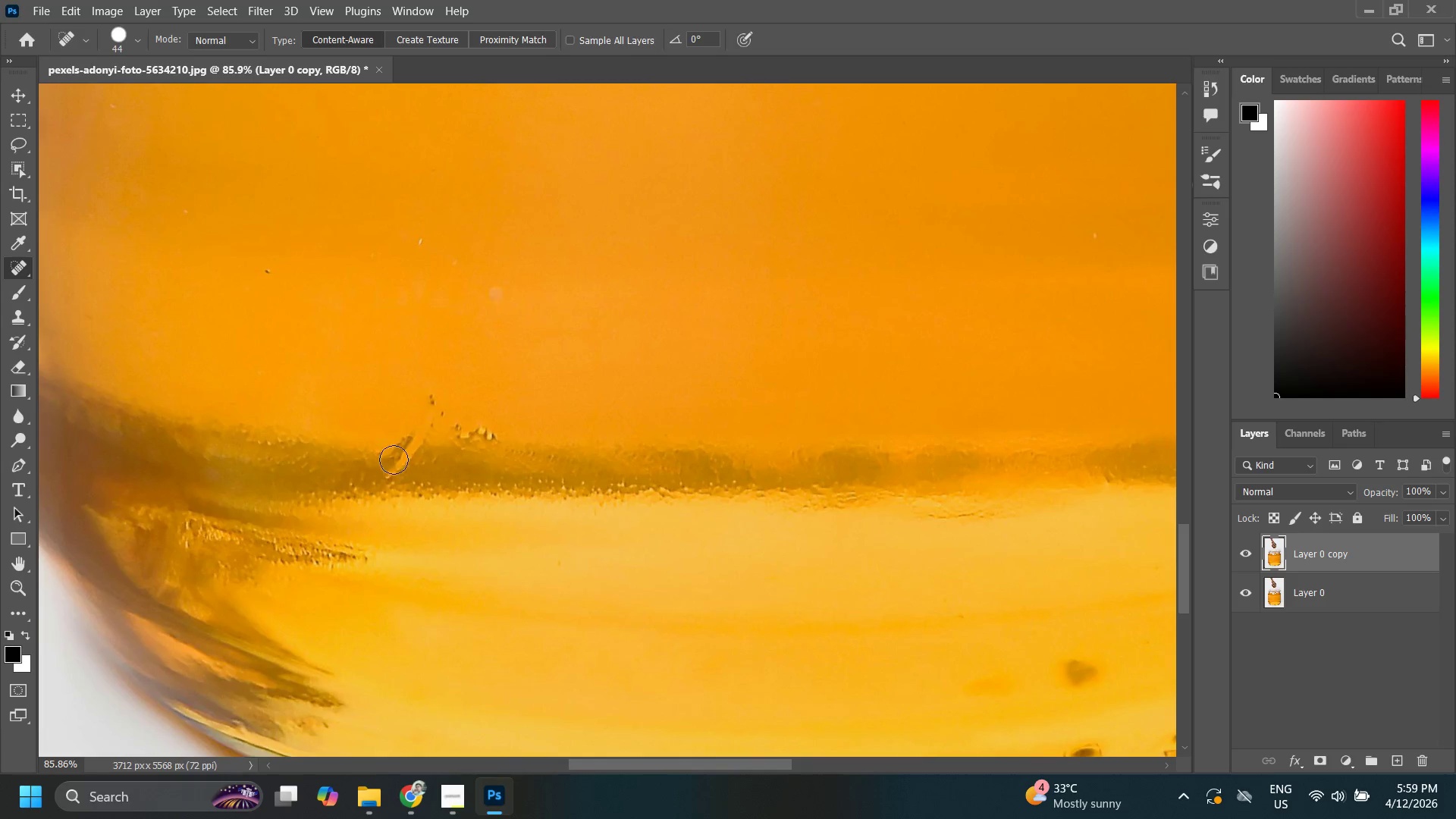 
left_click_drag(start_coordinate=[367, 398], to_coordinate=[237, 521])
 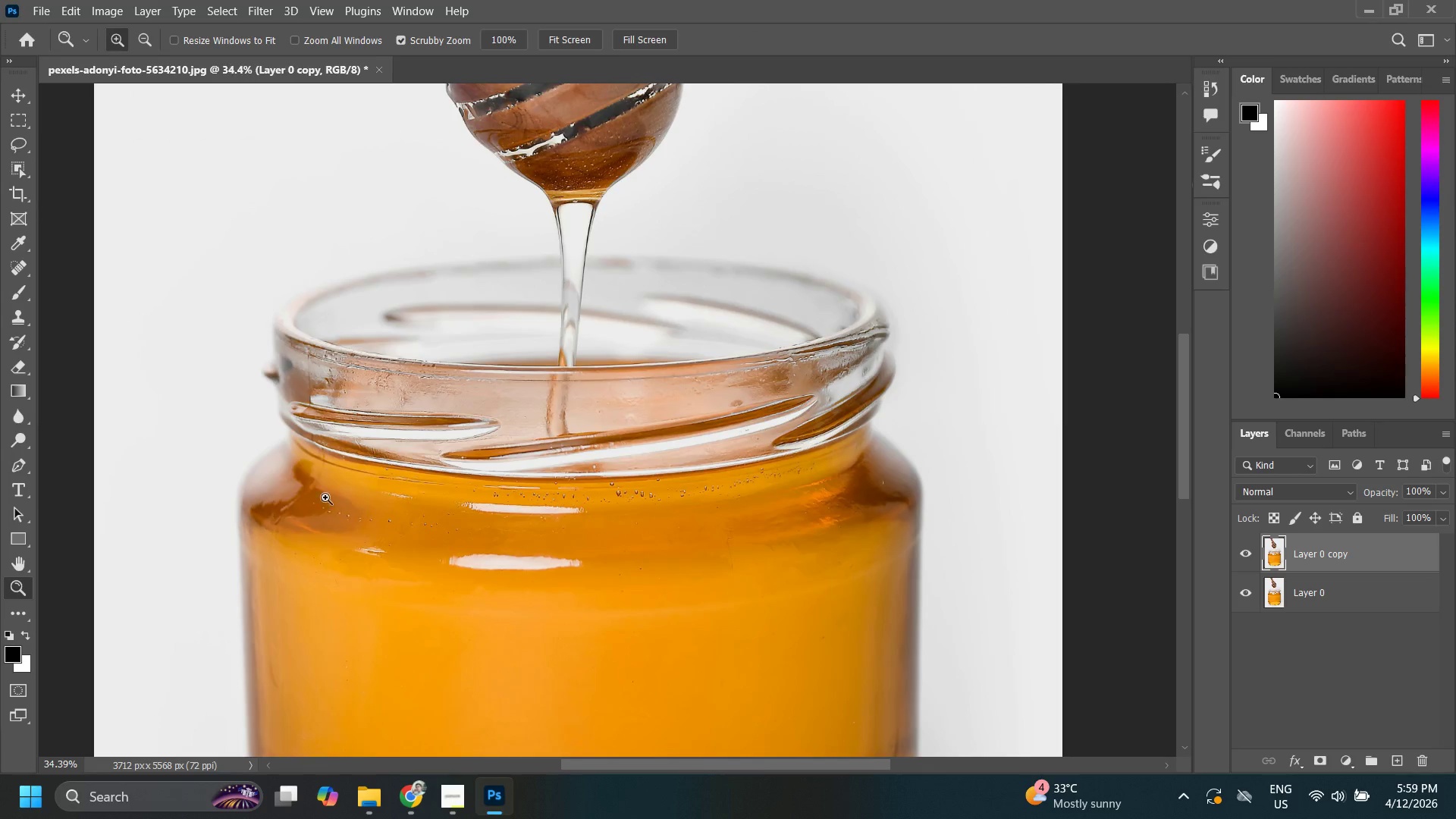 
hold_key(key=Space, duration=0.36)
 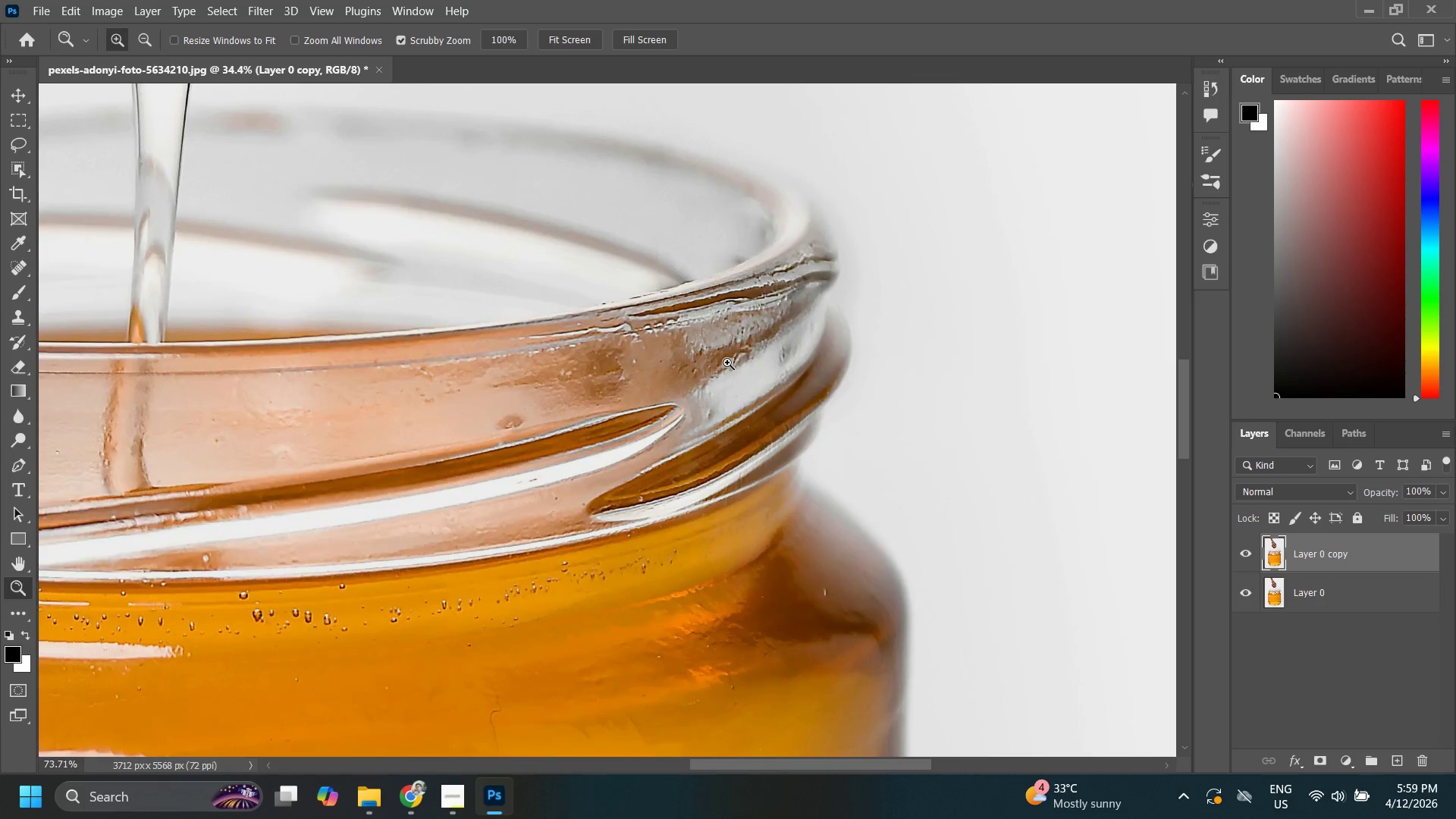 
left_click_drag(start_coordinate=[607, 411], to_coordinate=[536, 413])
 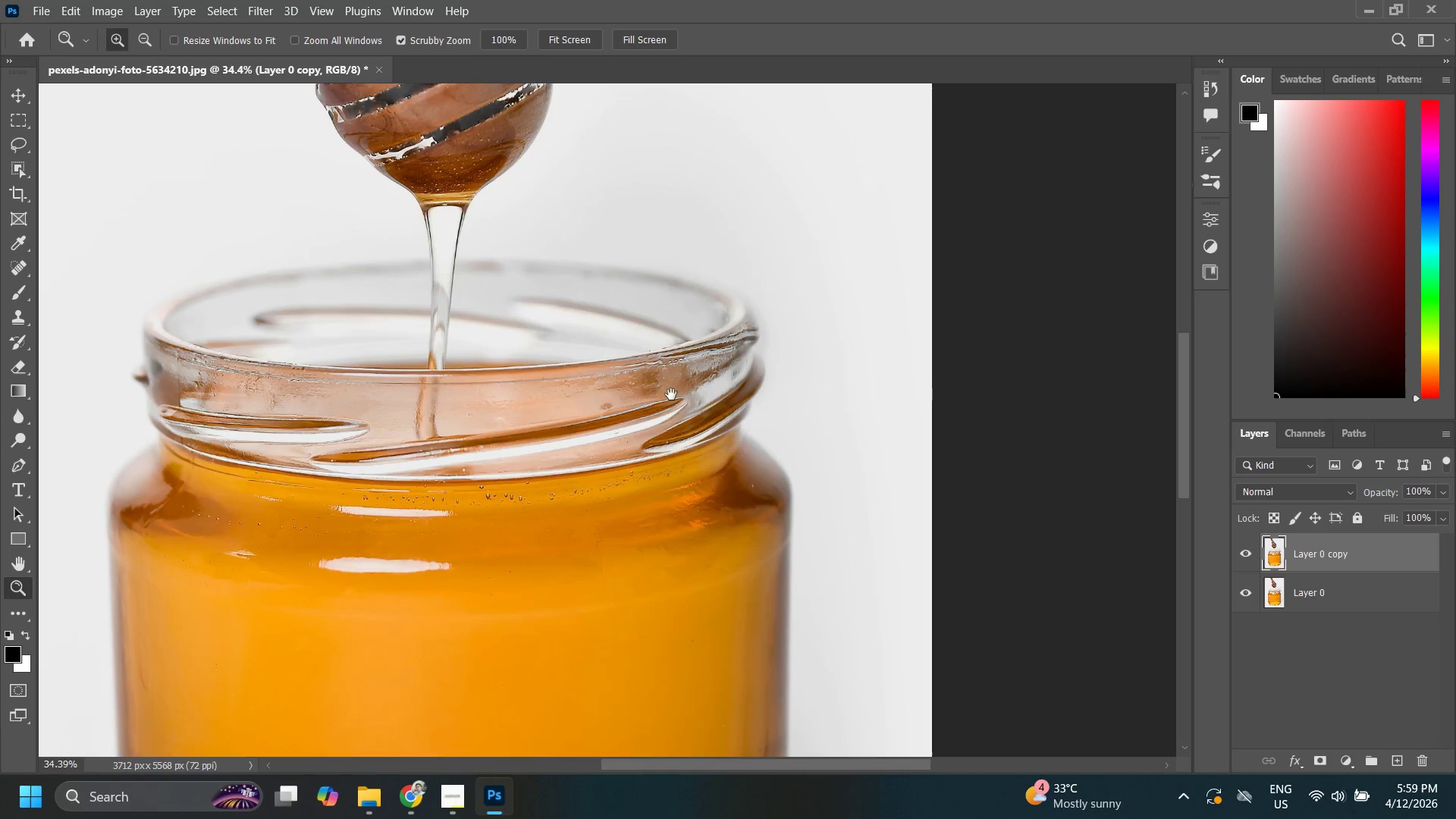 
left_click_drag(start_coordinate=[676, 393], to_coordinate=[752, 347])
 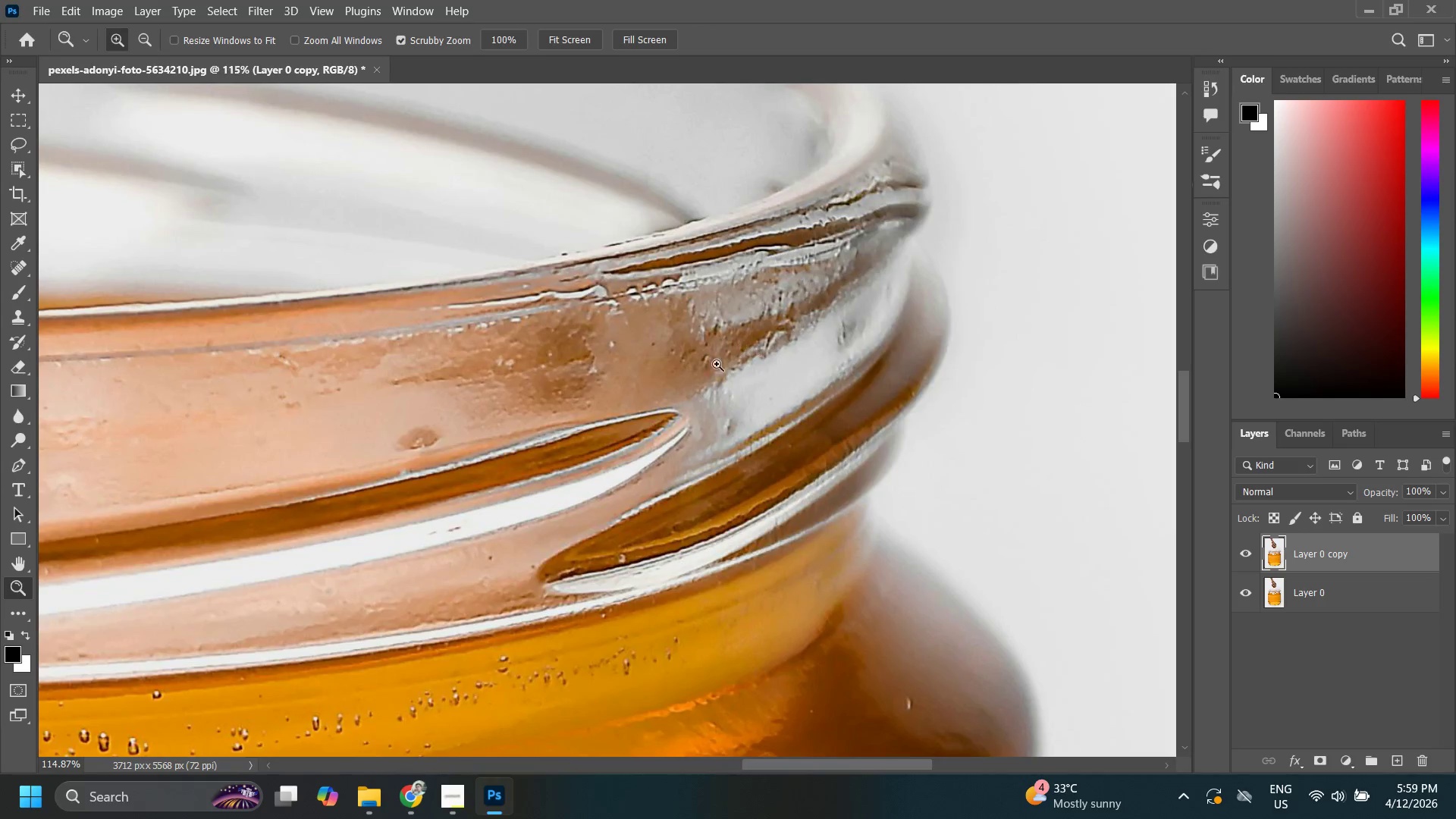 
hold_key(key=Space, duration=0.48)
 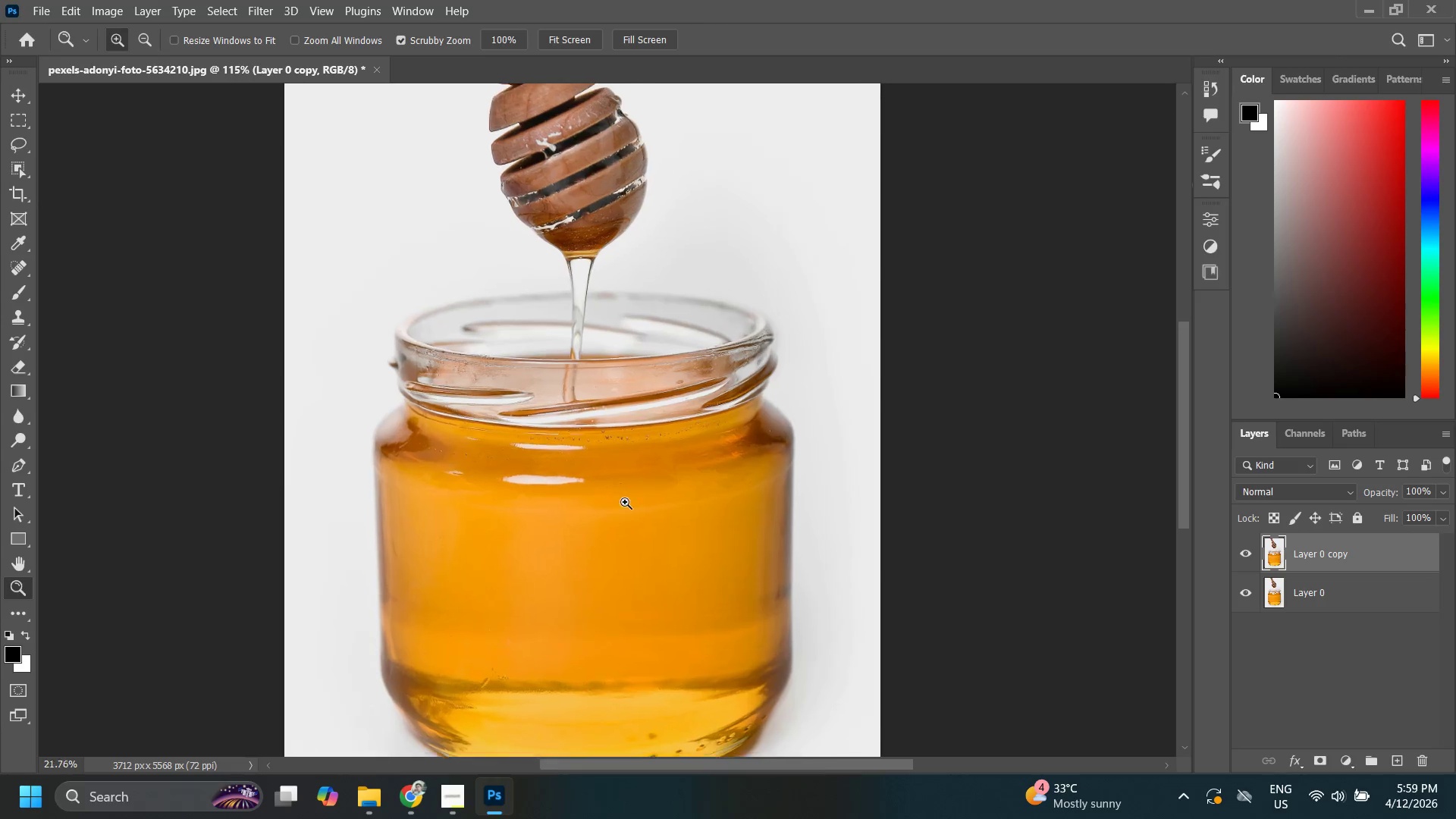 
left_click_drag(start_coordinate=[625, 384], to_coordinate=[677, 398])
 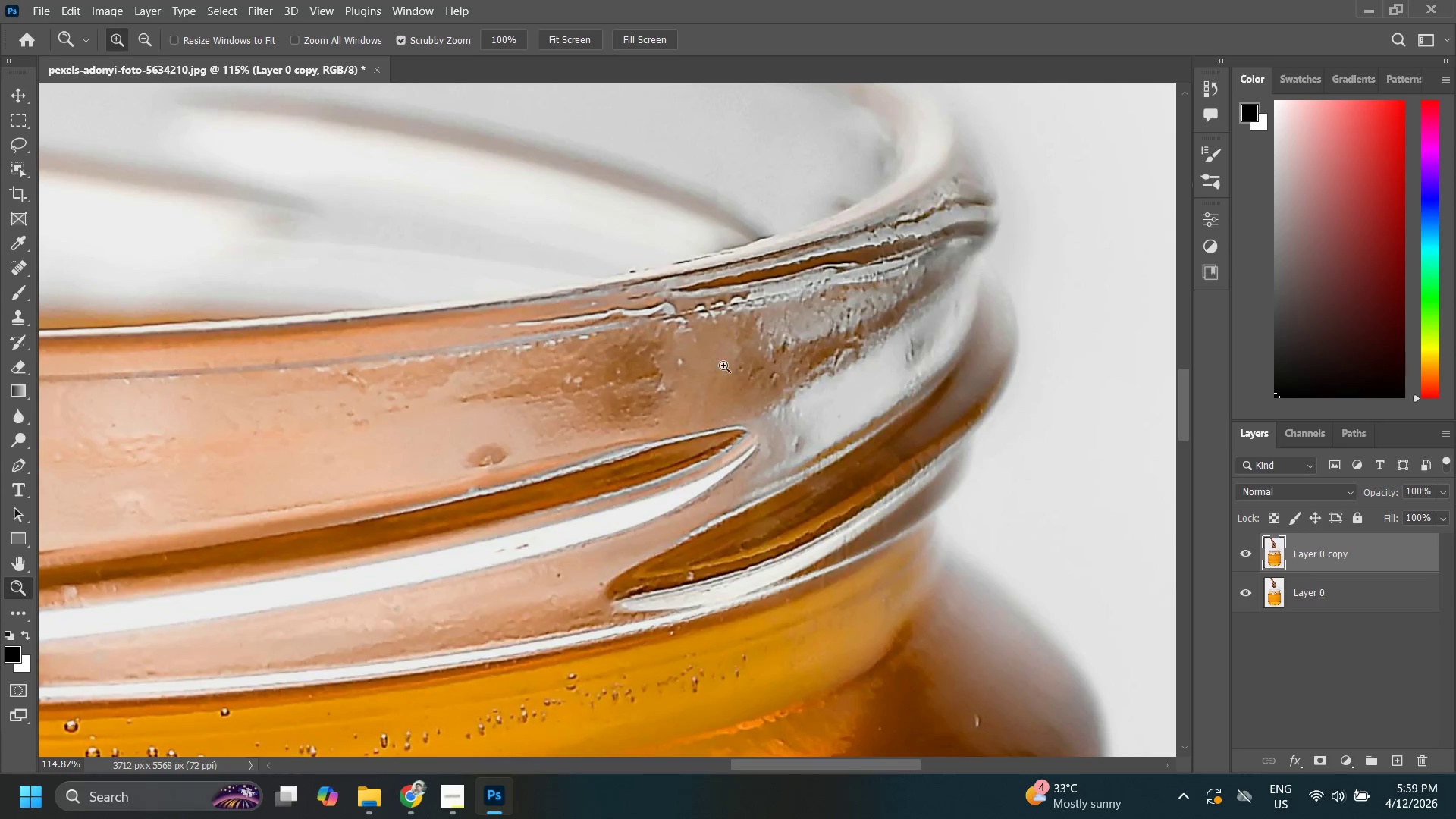 
left_click_drag(start_coordinate=[723, 365], to_coordinate=[638, 502])
 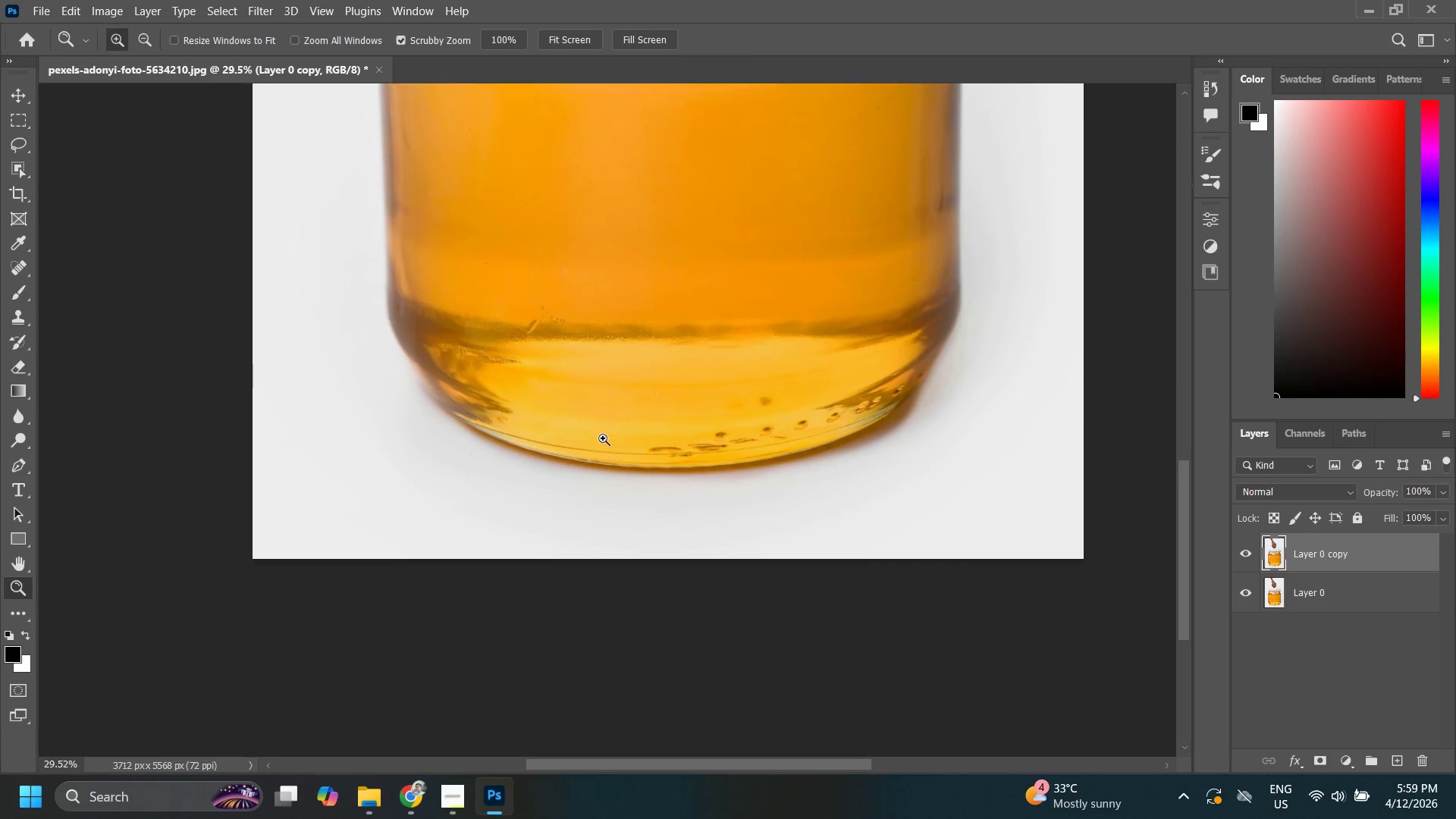 
hold_key(key=Space, duration=0.38)
 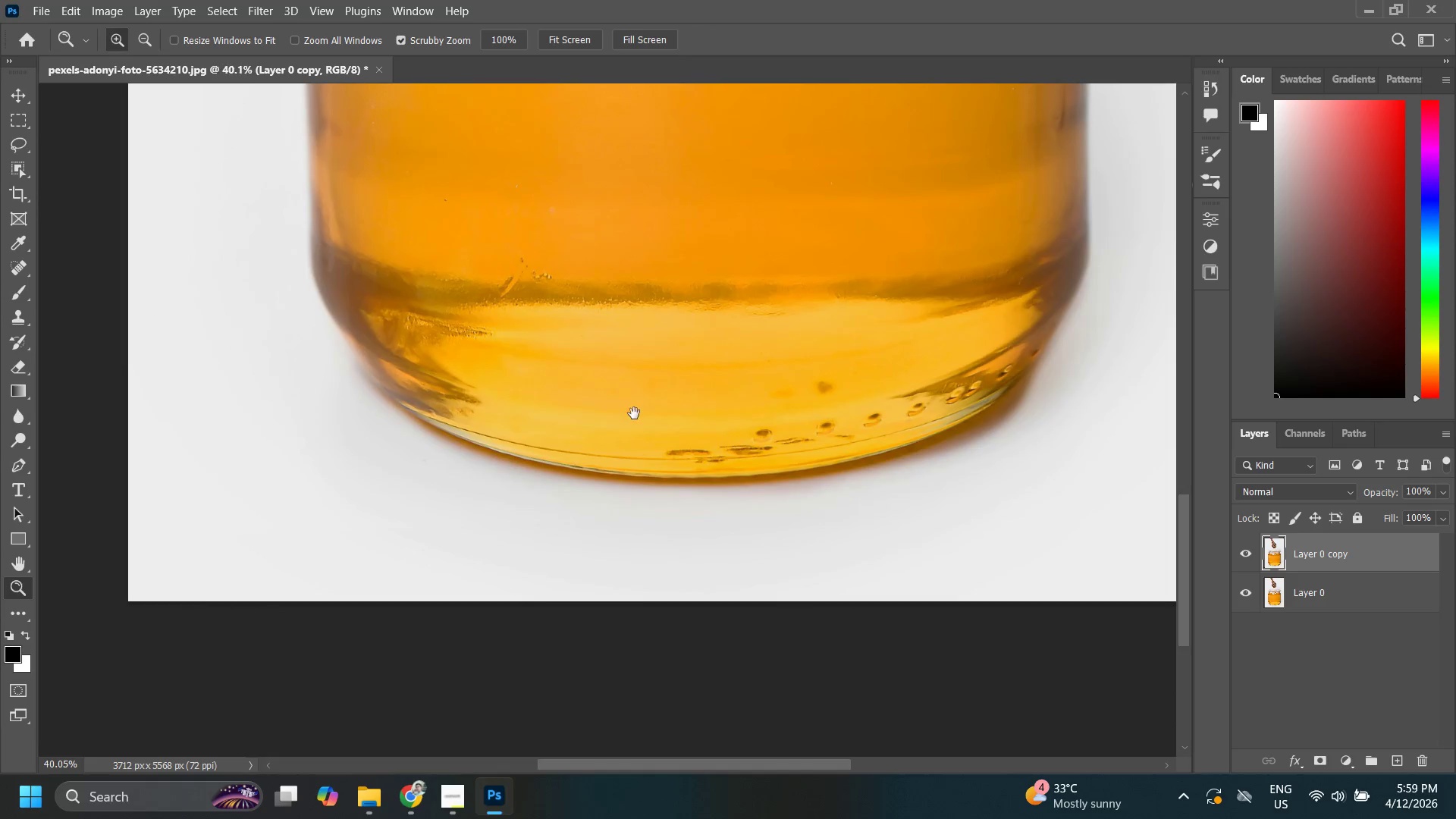 
left_click_drag(start_coordinate=[602, 544], to_coordinate=[674, 300])
 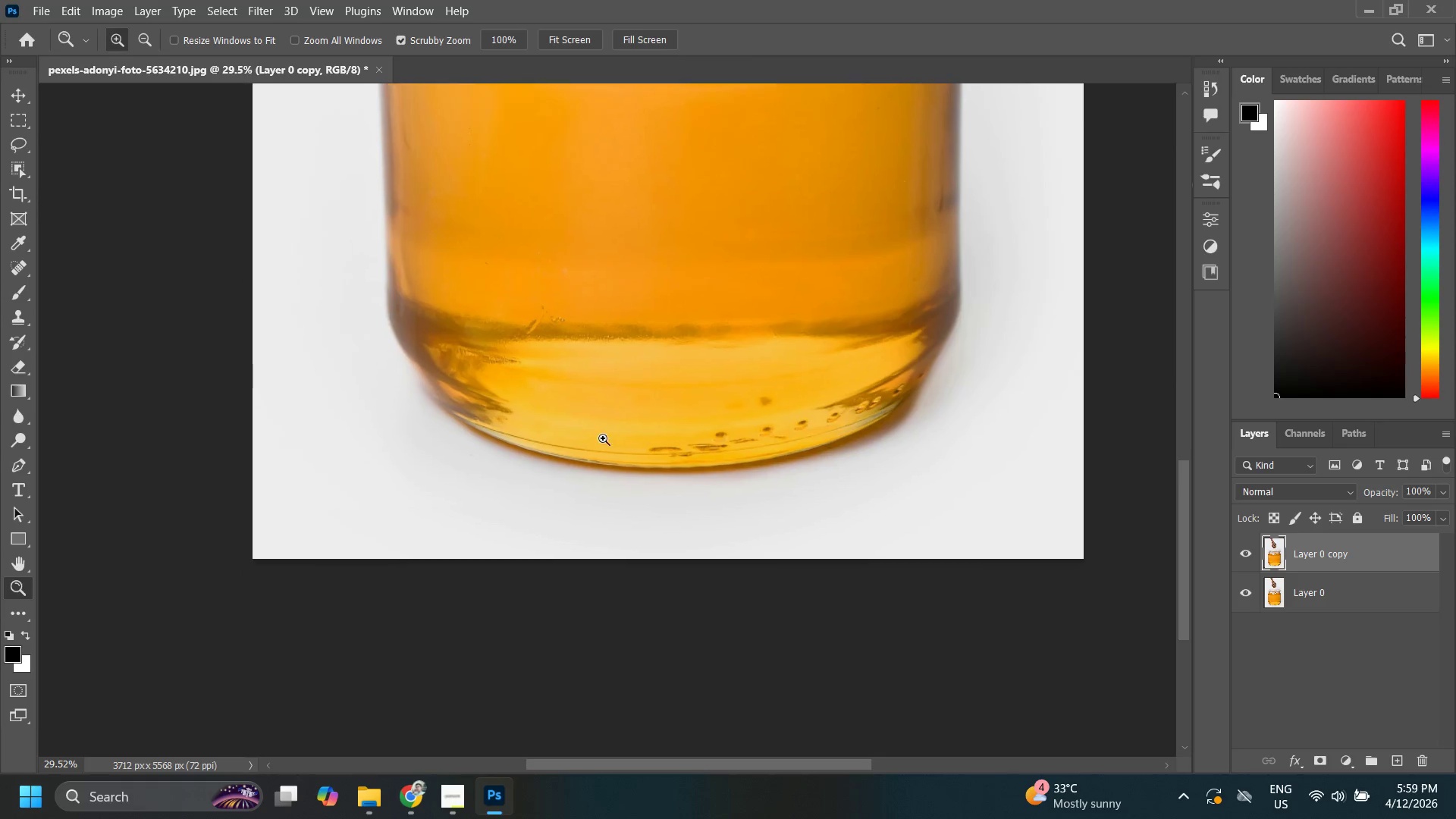 
left_click_drag(start_coordinate=[603, 438], to_coordinate=[629, 428])
 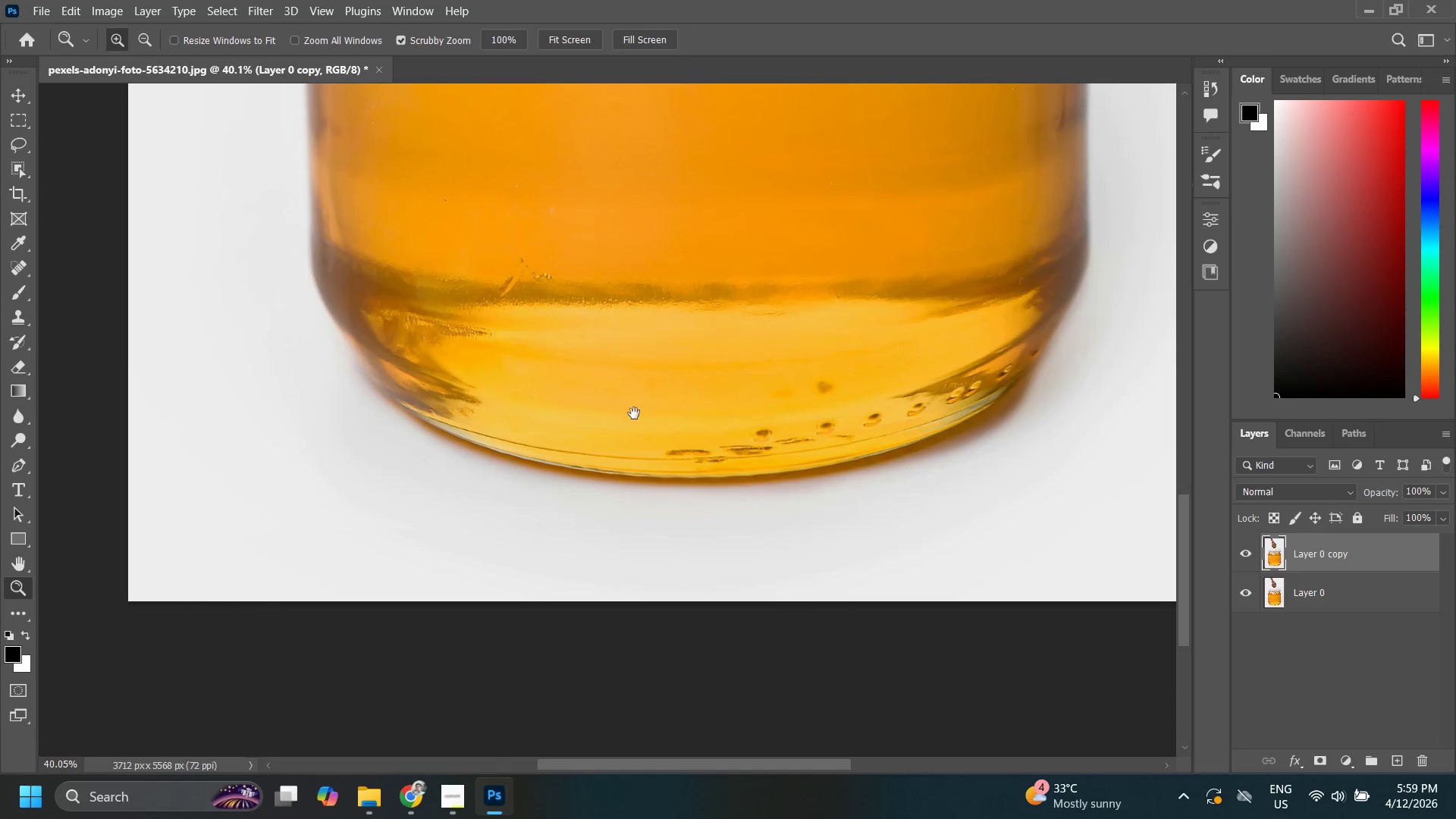 
hold_key(key=Space, duration=0.44)
 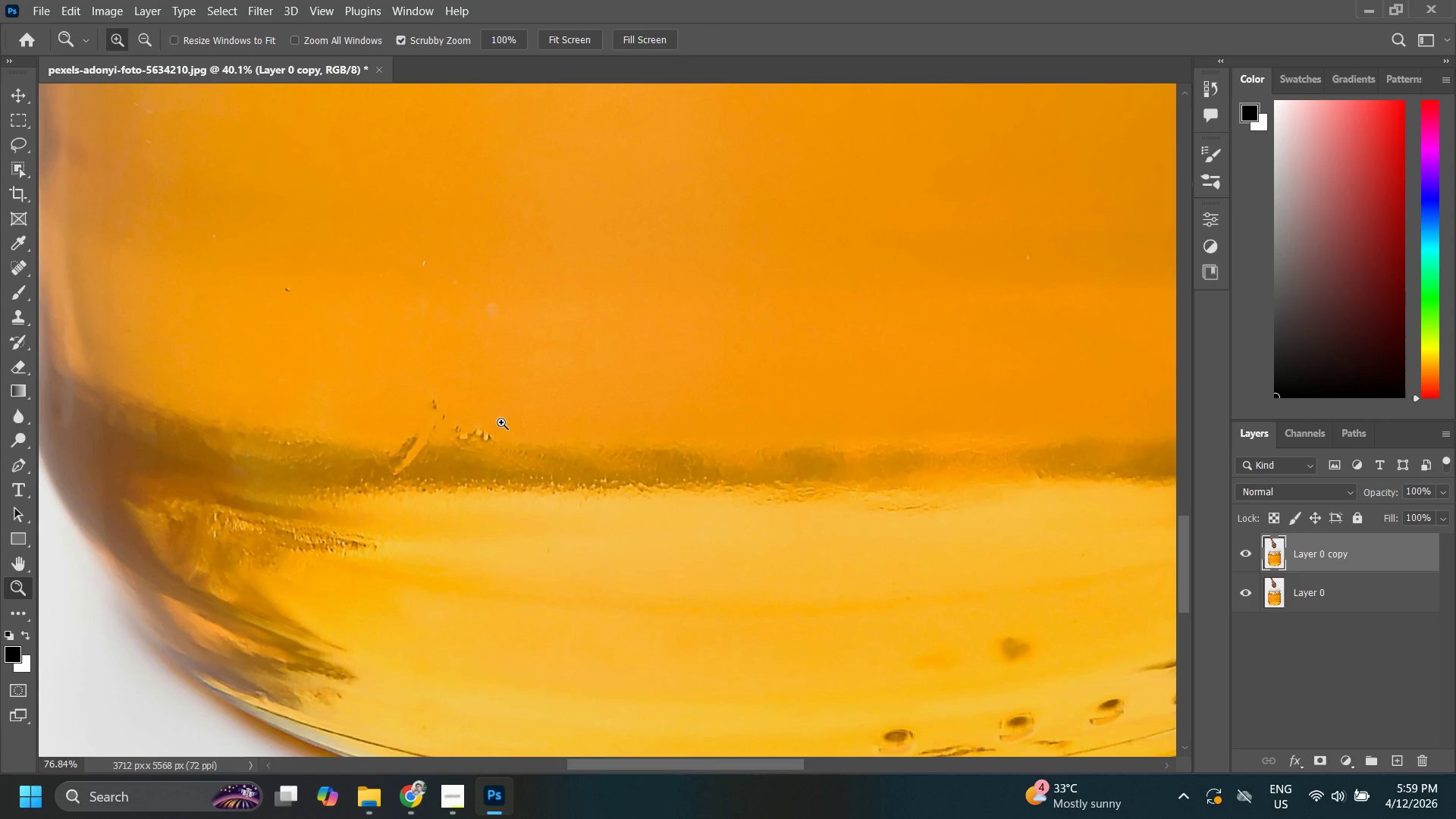 
left_click_drag(start_coordinate=[676, 347], to_coordinate=[619, 470])
 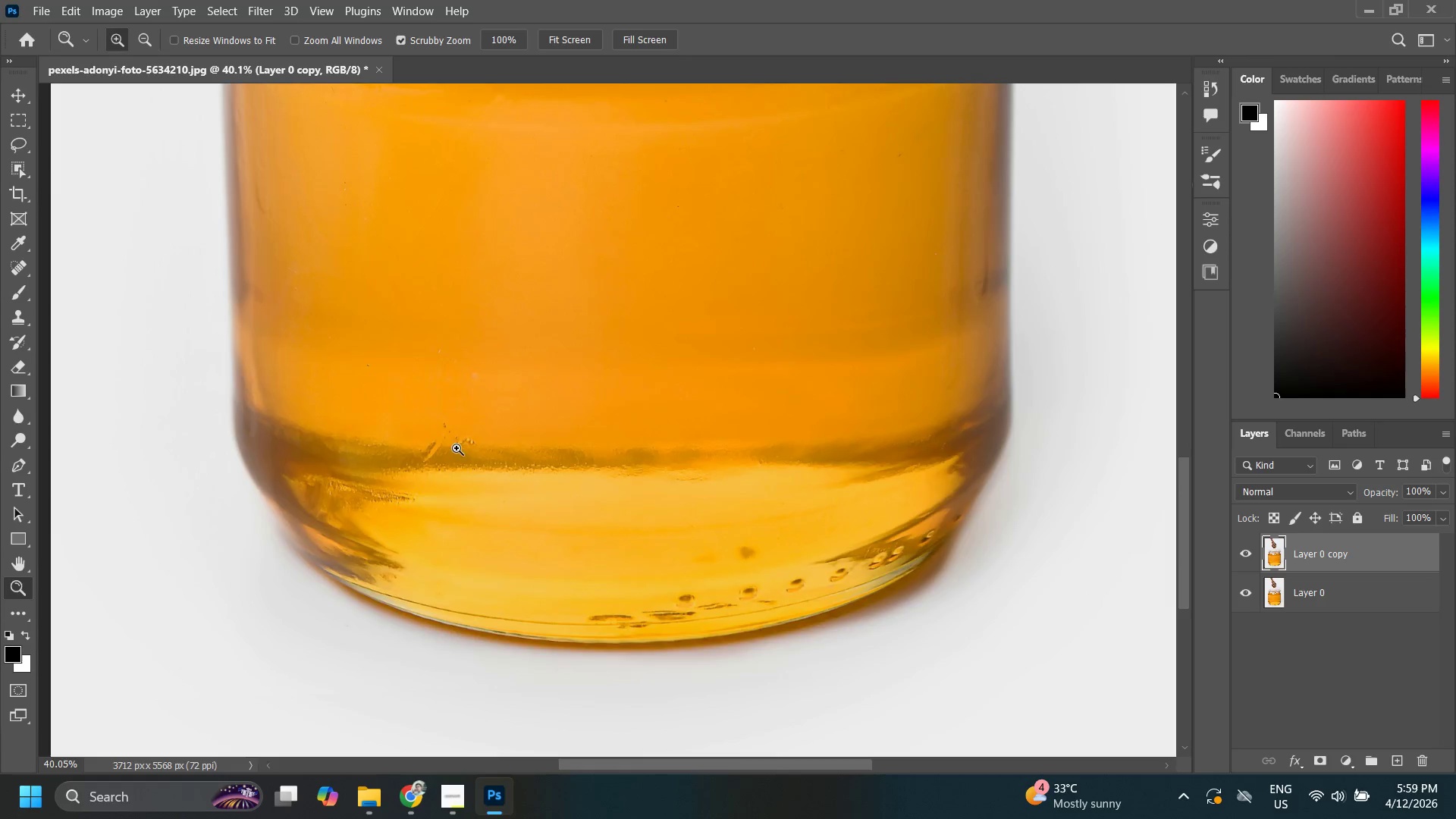 
left_click_drag(start_coordinate=[457, 448], to_coordinate=[507, 422])
 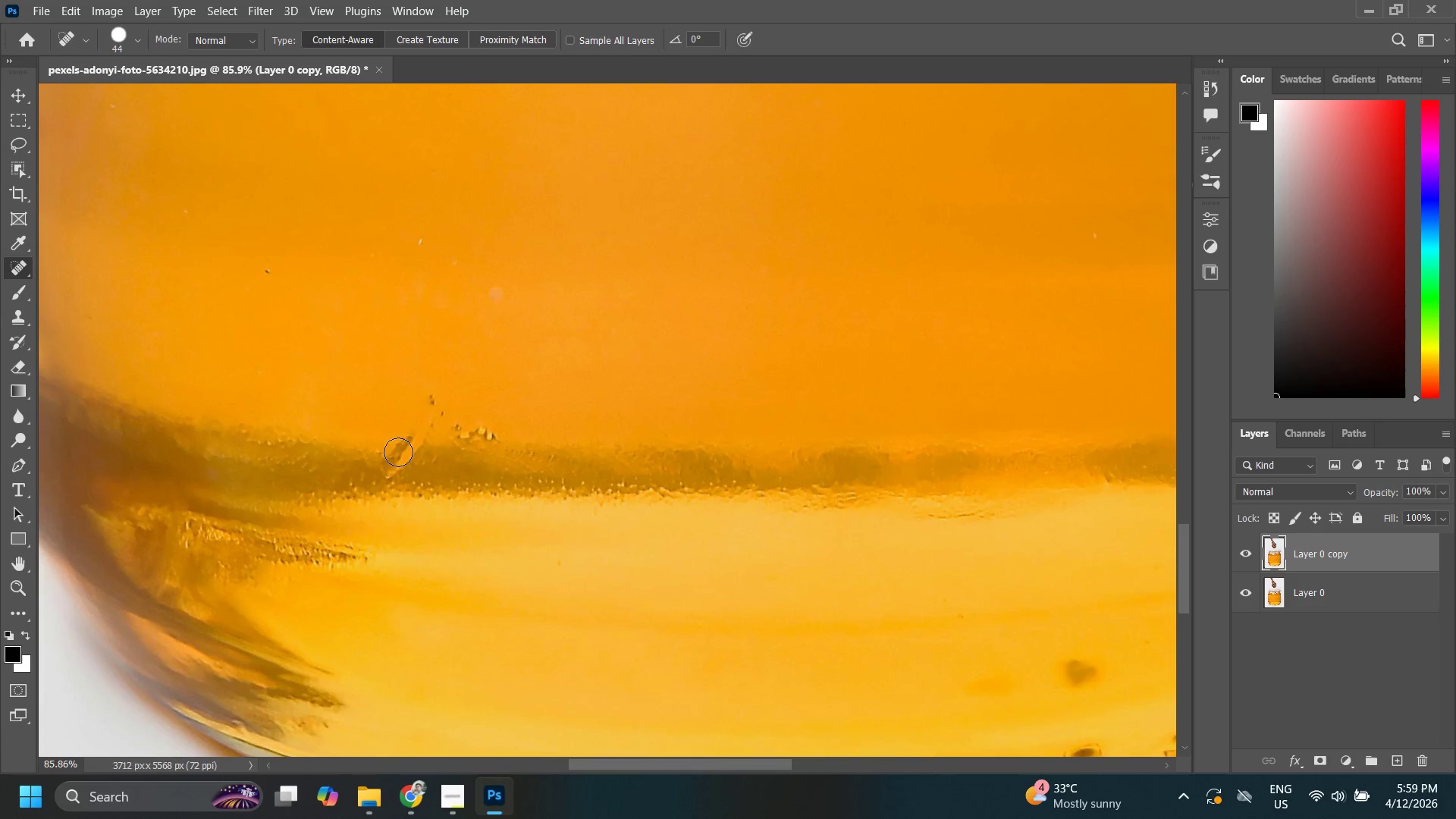 
hold_key(key=AltLeft, duration=0.81)
 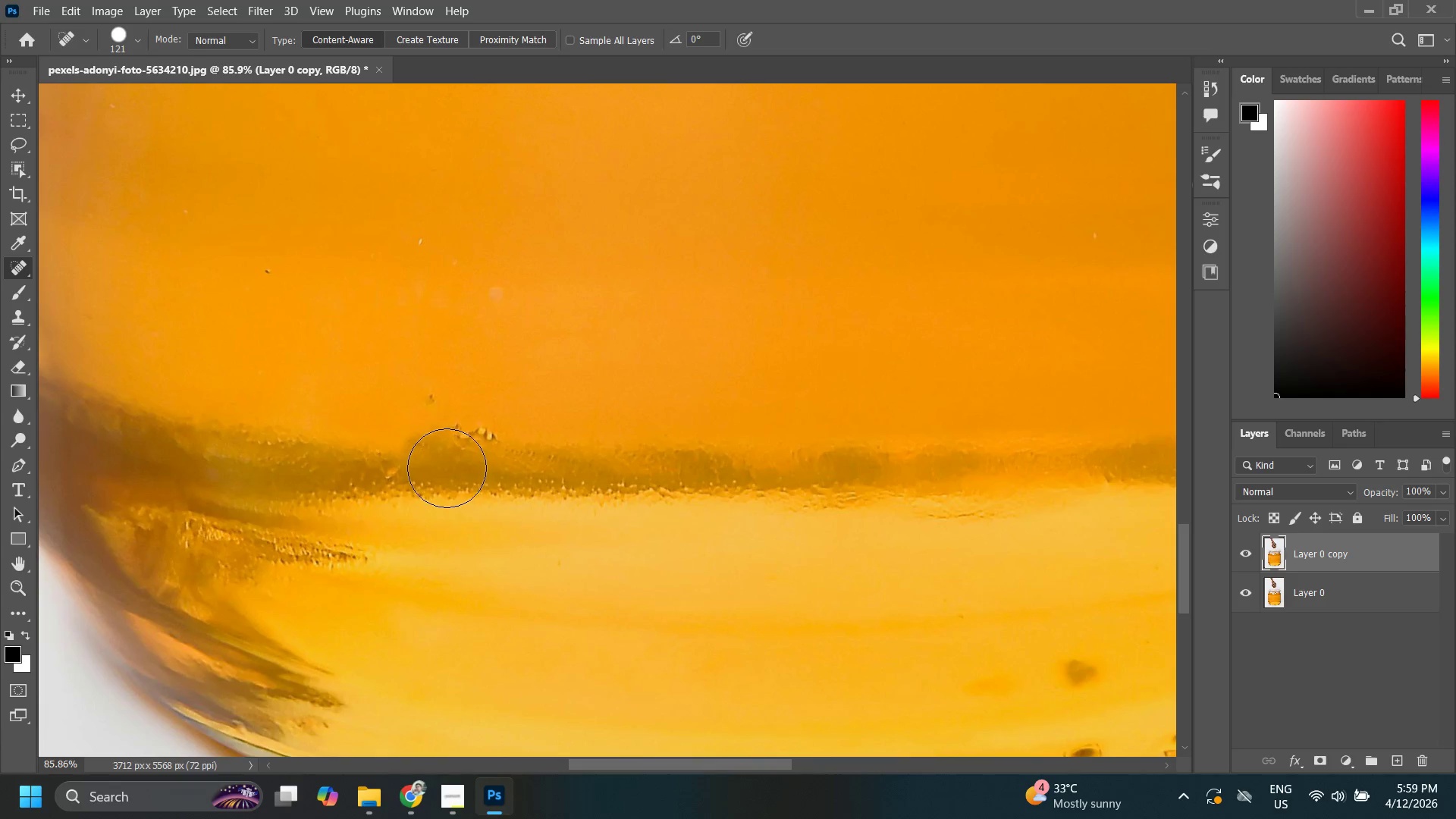 
key(Control+Z)
 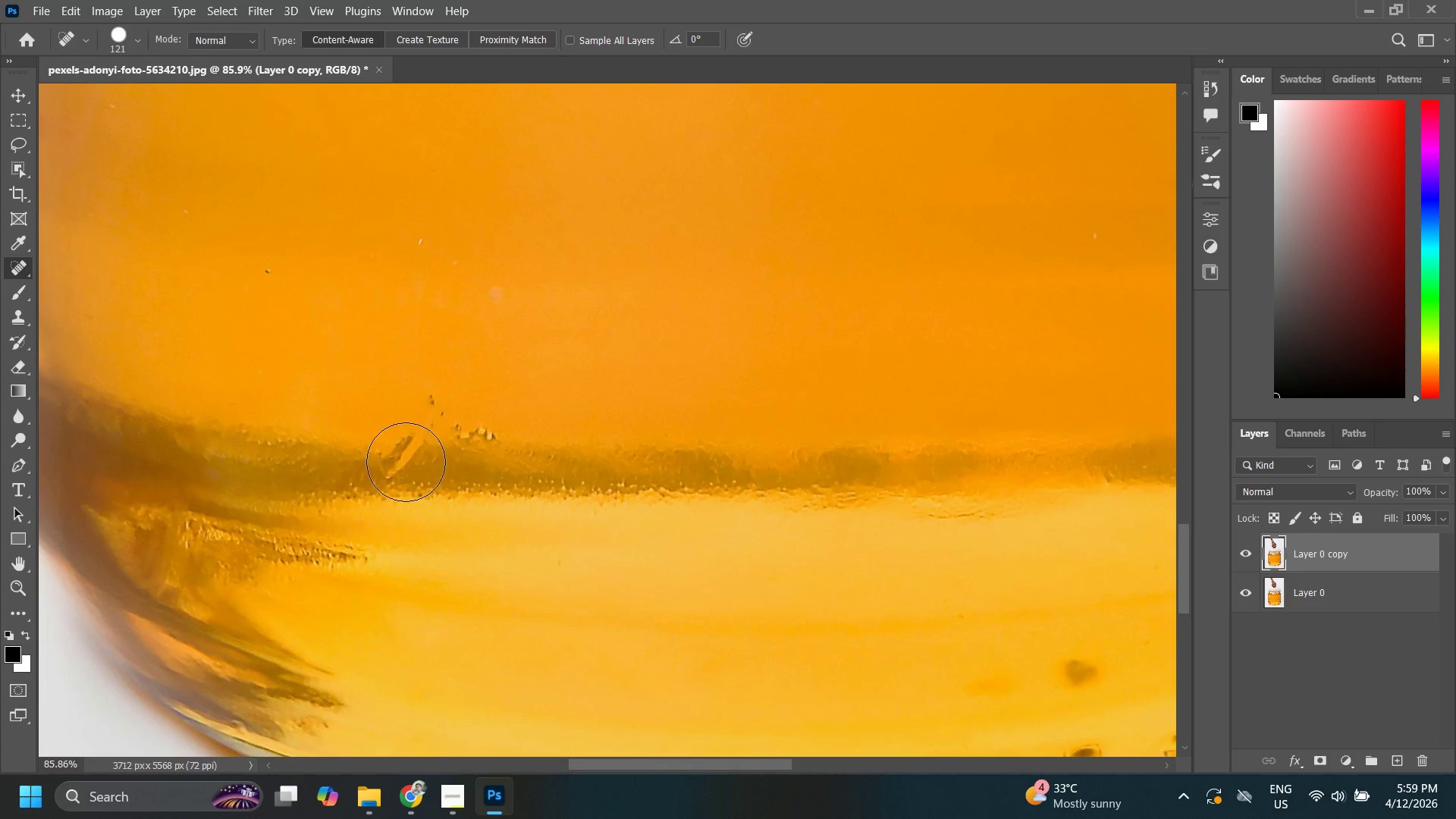 
hold_key(key=AltLeft, duration=0.62)
 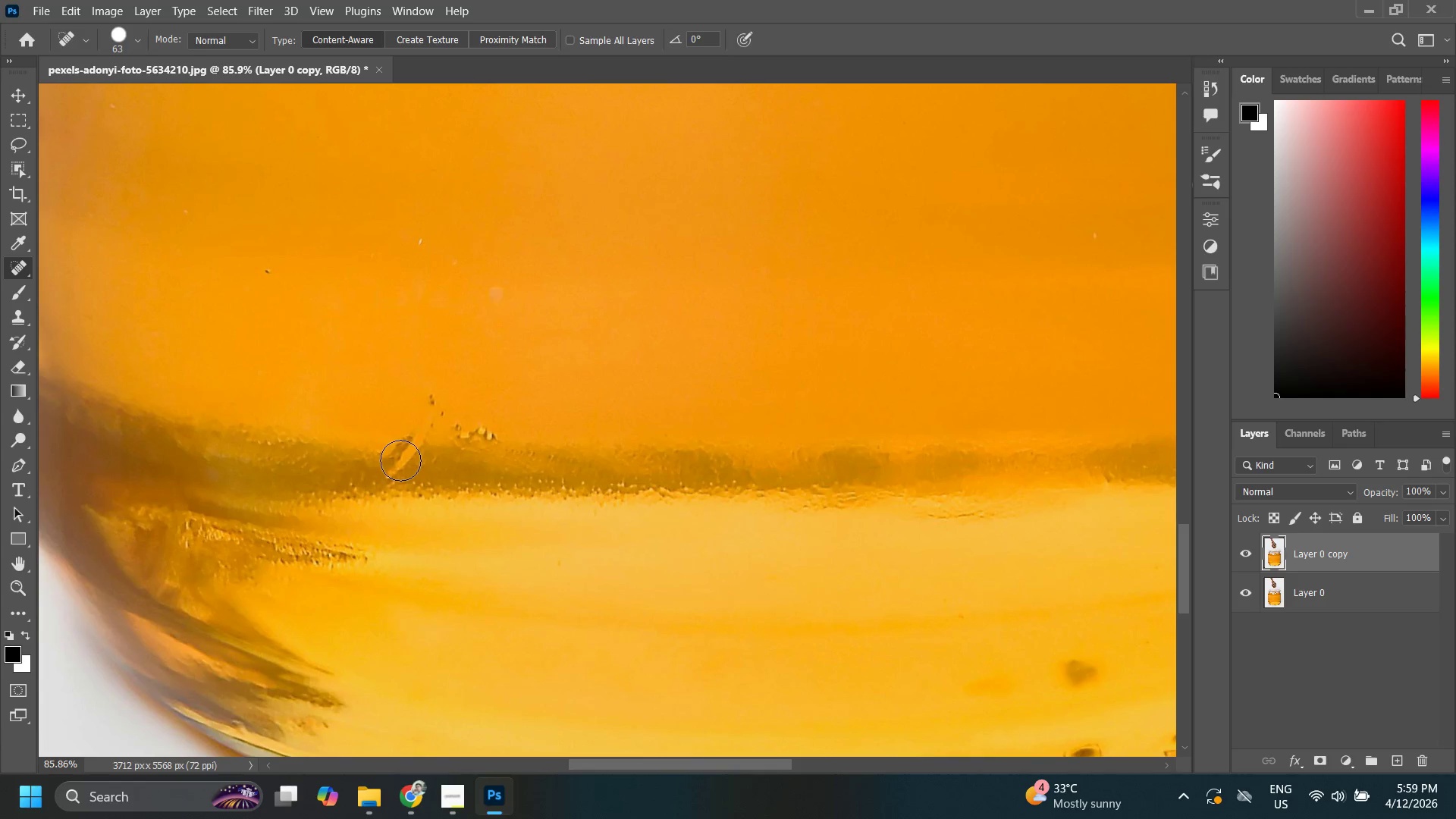 
left_click_drag(start_coordinate=[400, 459], to_coordinate=[414, 460])
 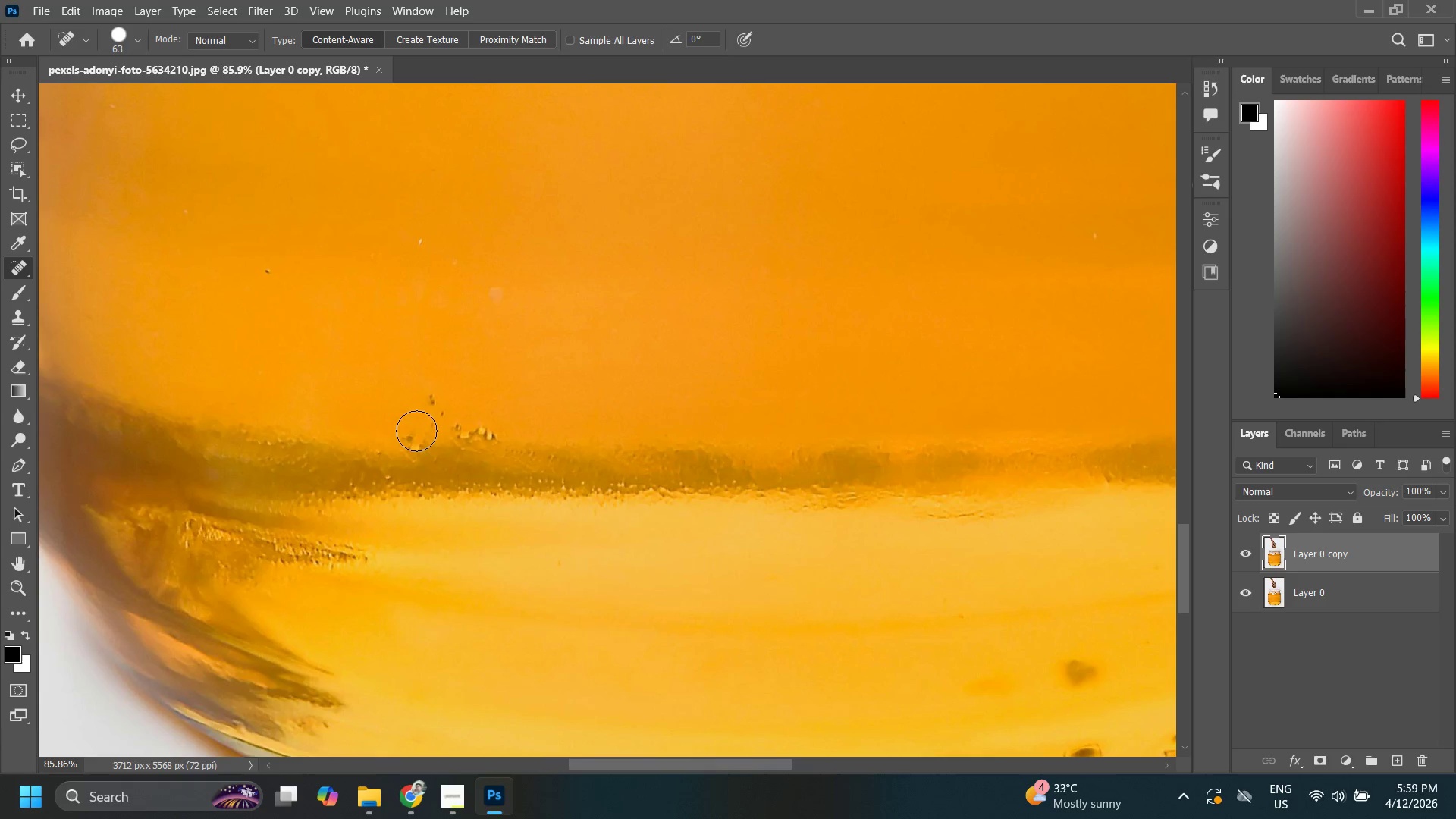 
double_click([414, 460])
 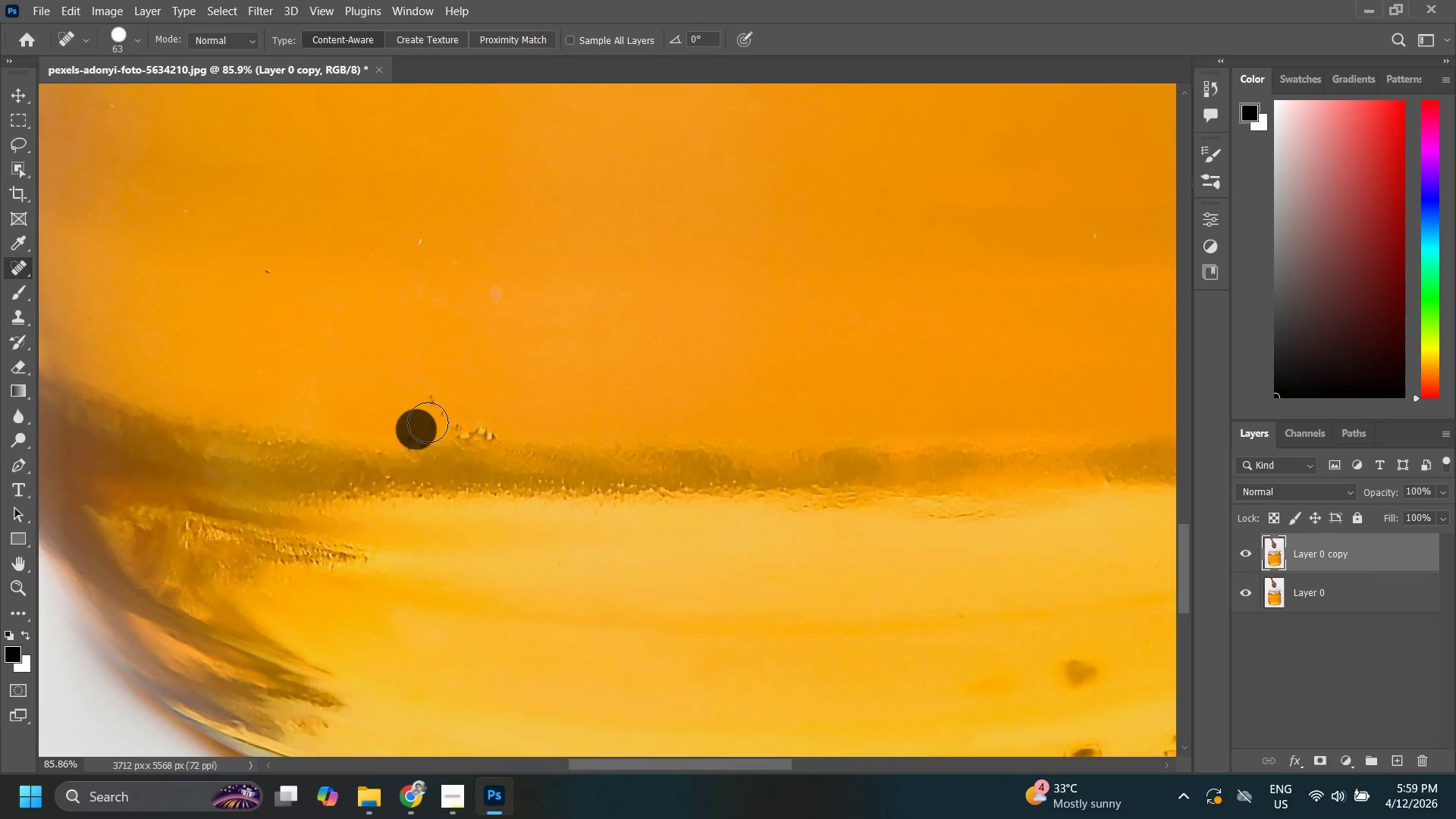 
double_click([442, 401])
 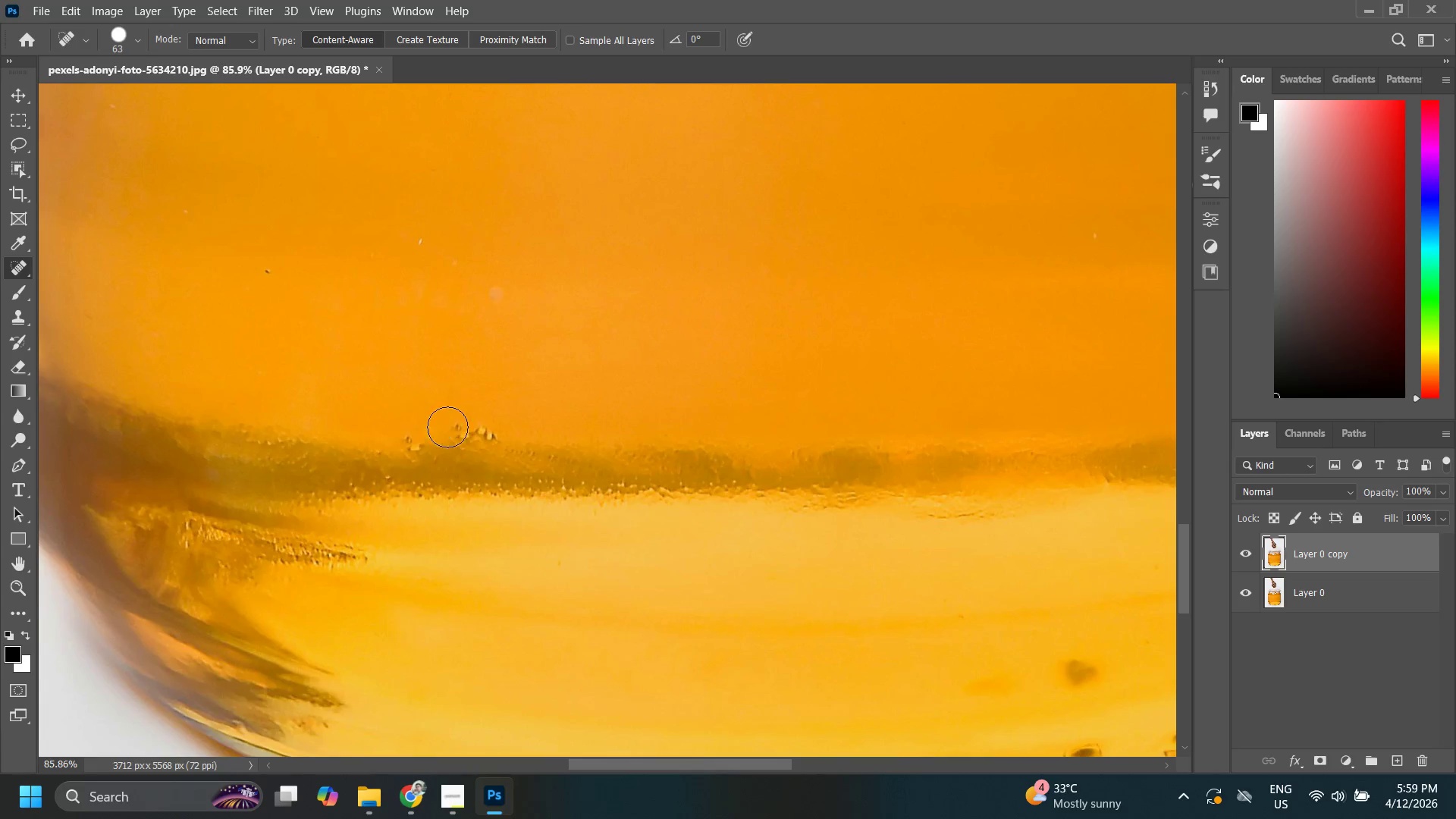 
double_click([462, 428])
 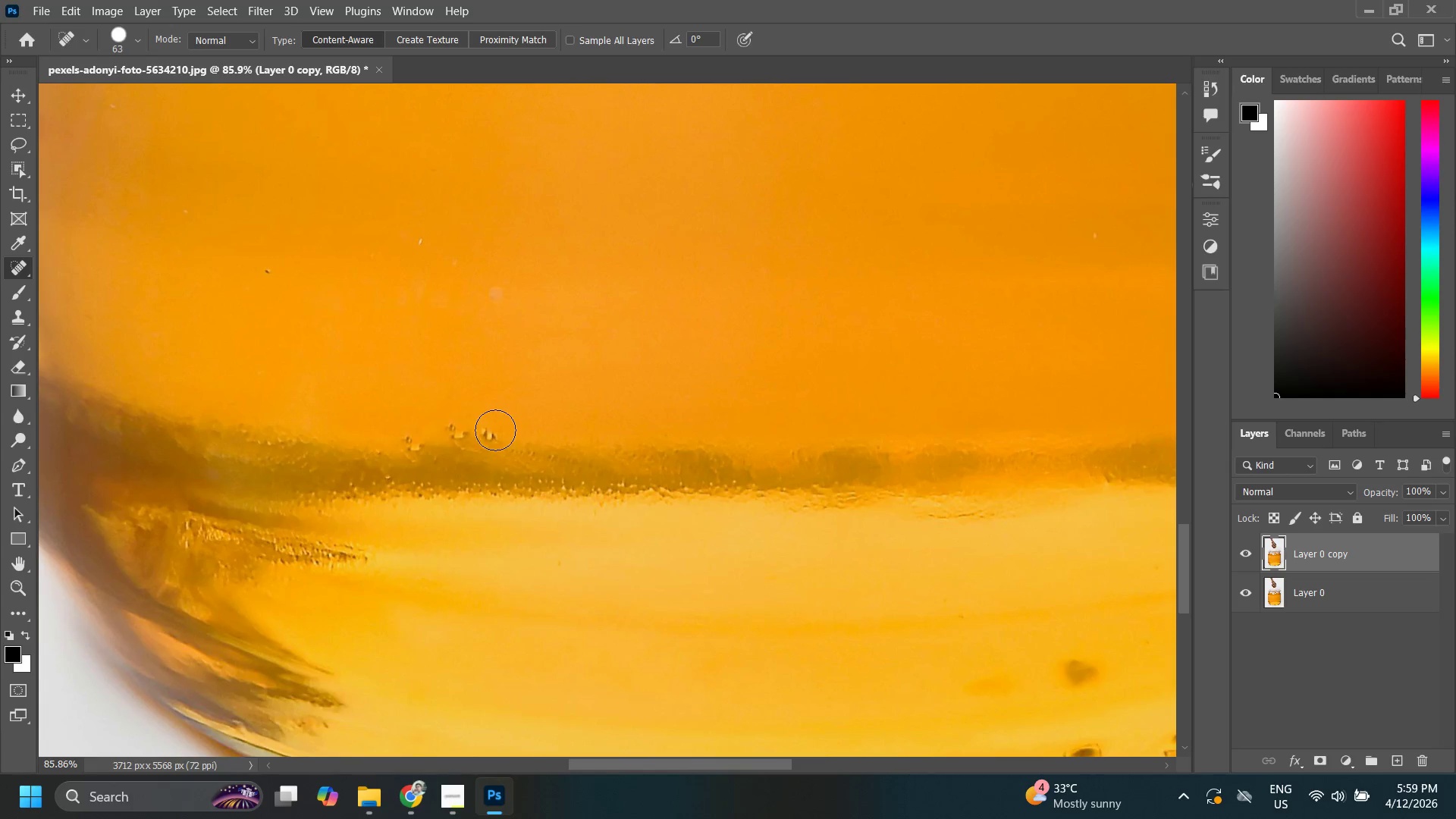 
left_click_drag(start_coordinate=[495, 430], to_coordinate=[453, 425])
 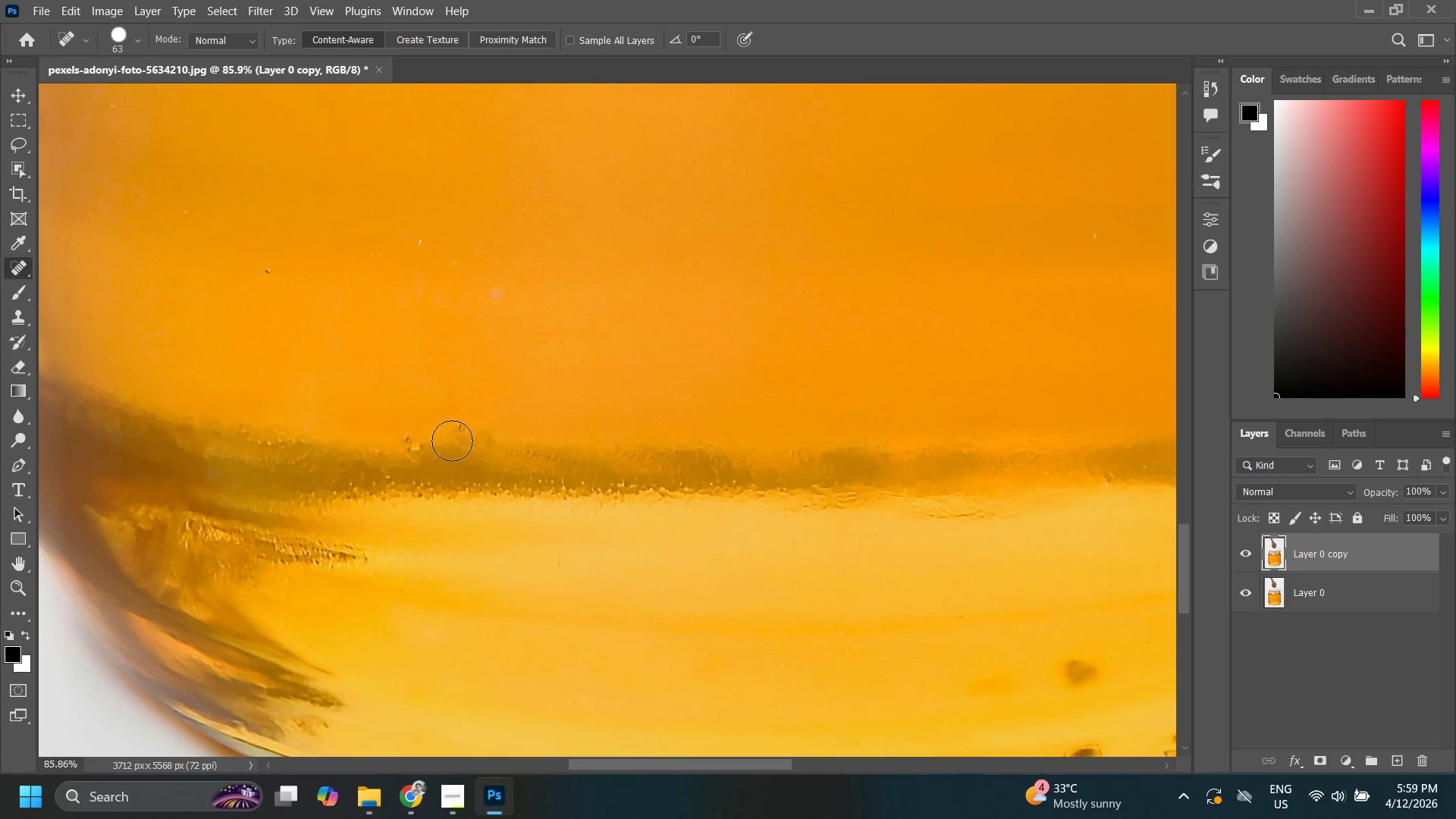 
left_click([459, 436])
 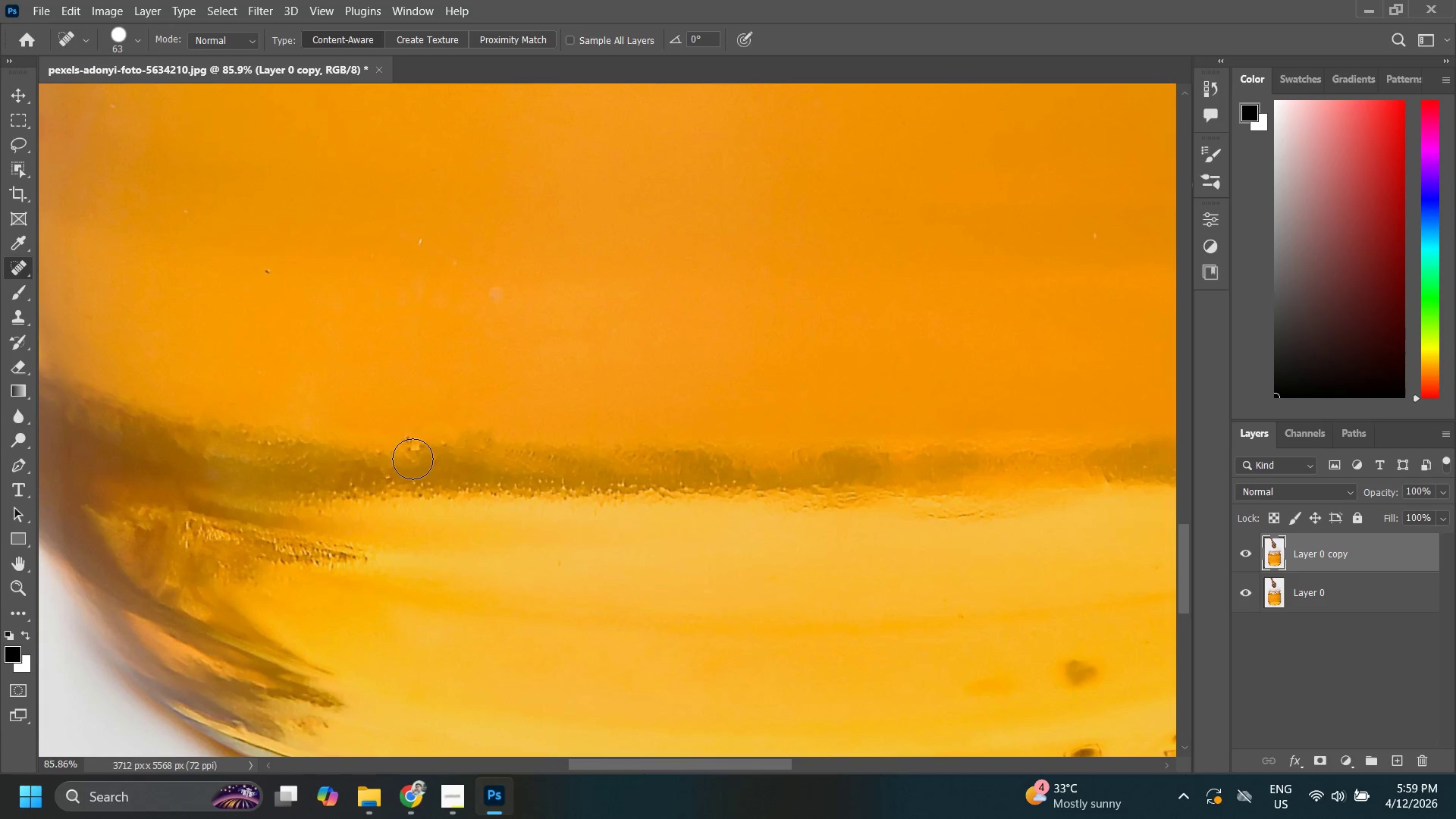 
left_click([400, 438])
 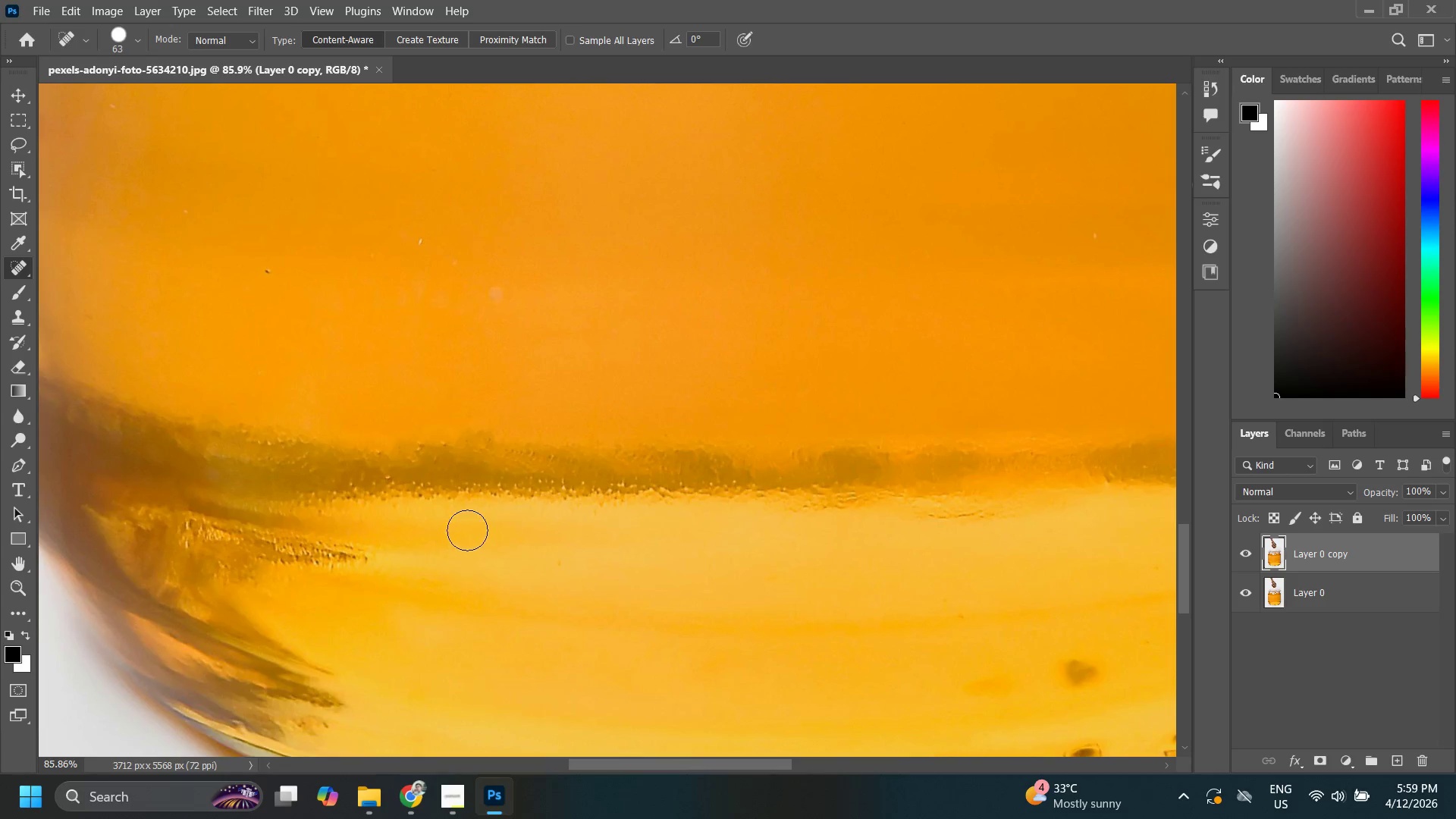 
type(z zj)
 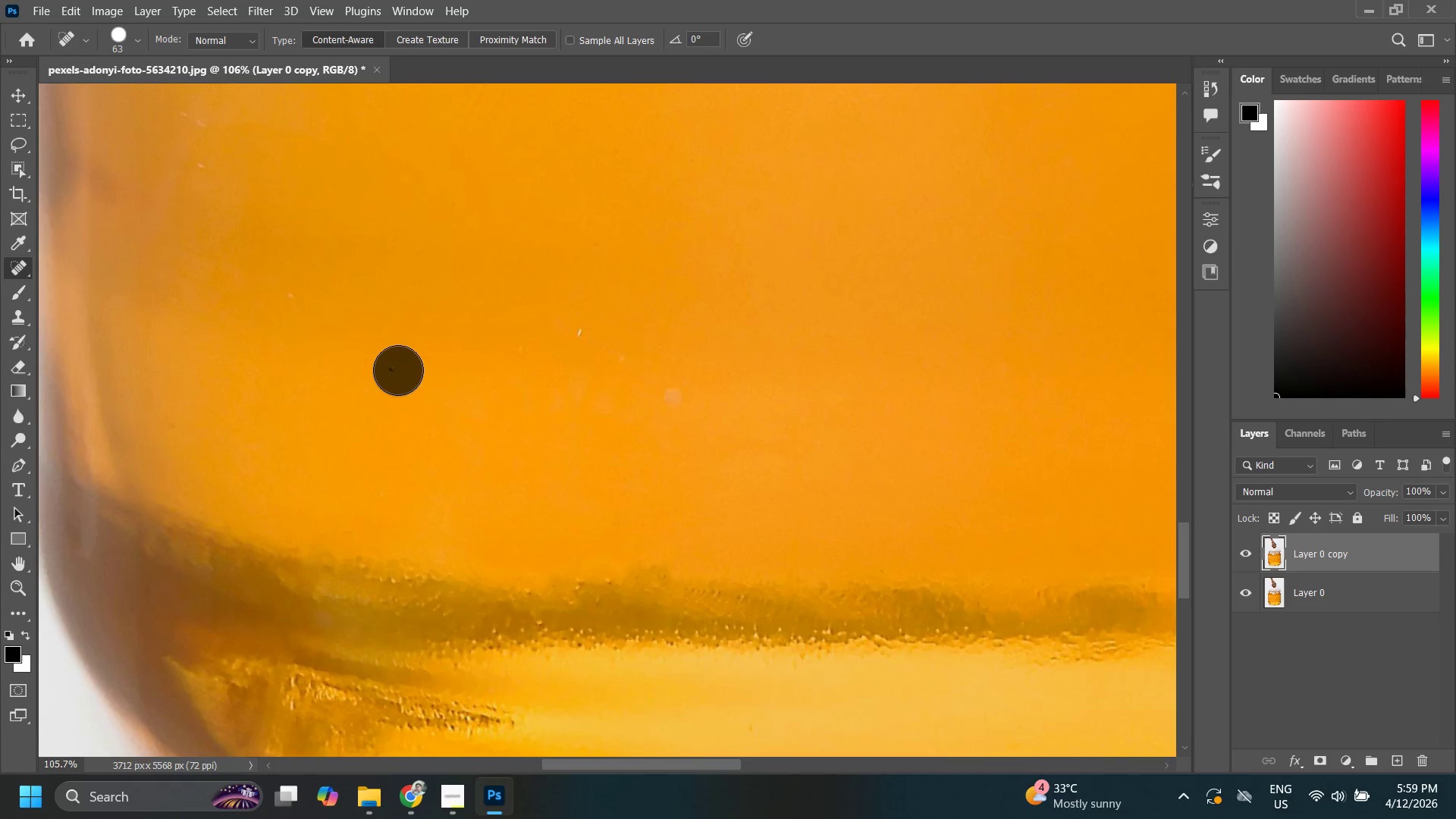 
left_click_drag(start_coordinate=[566, 445], to_coordinate=[532, 522])
 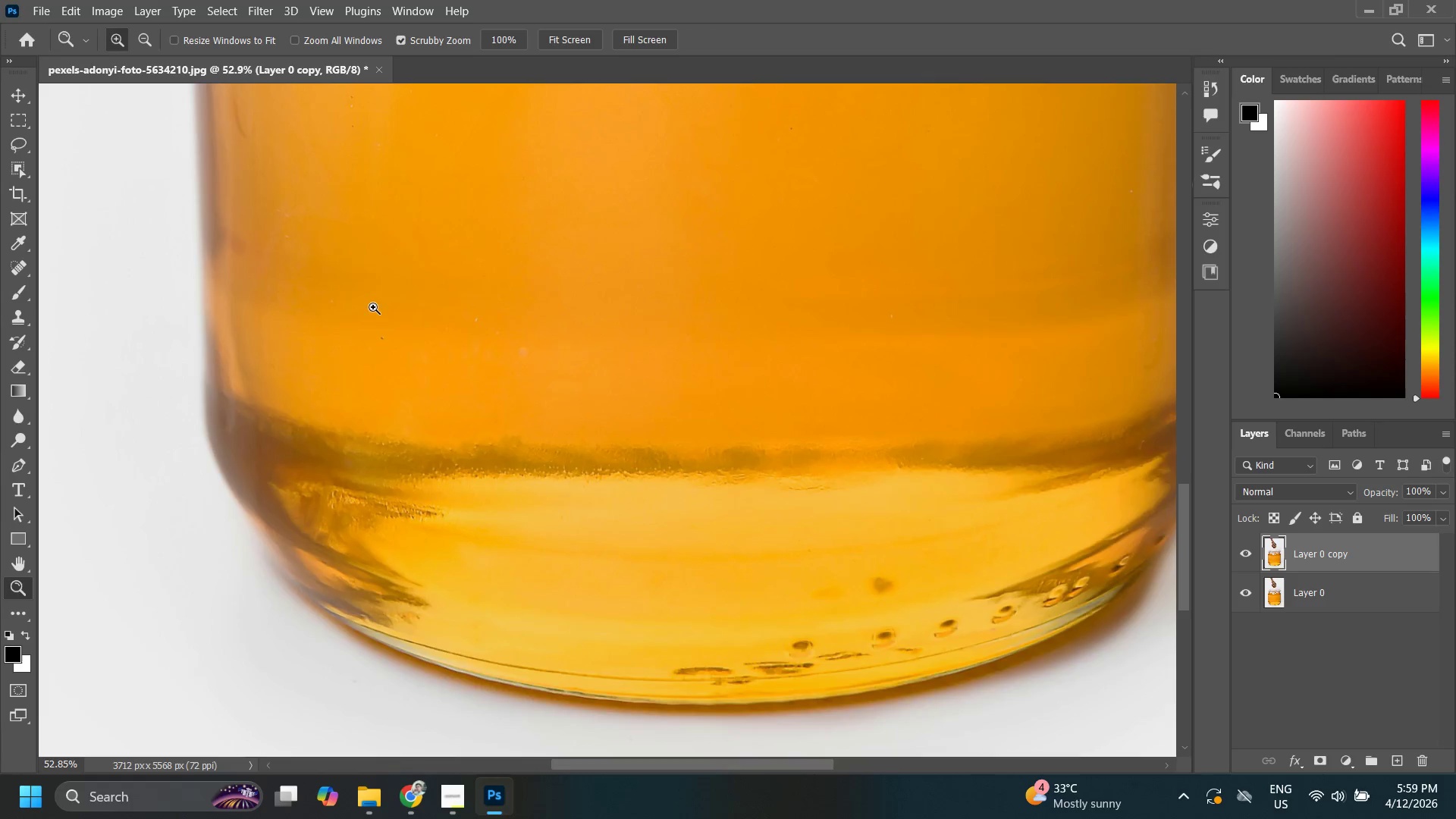 
left_click_drag(start_coordinate=[373, 307], to_coordinate=[424, 312])
 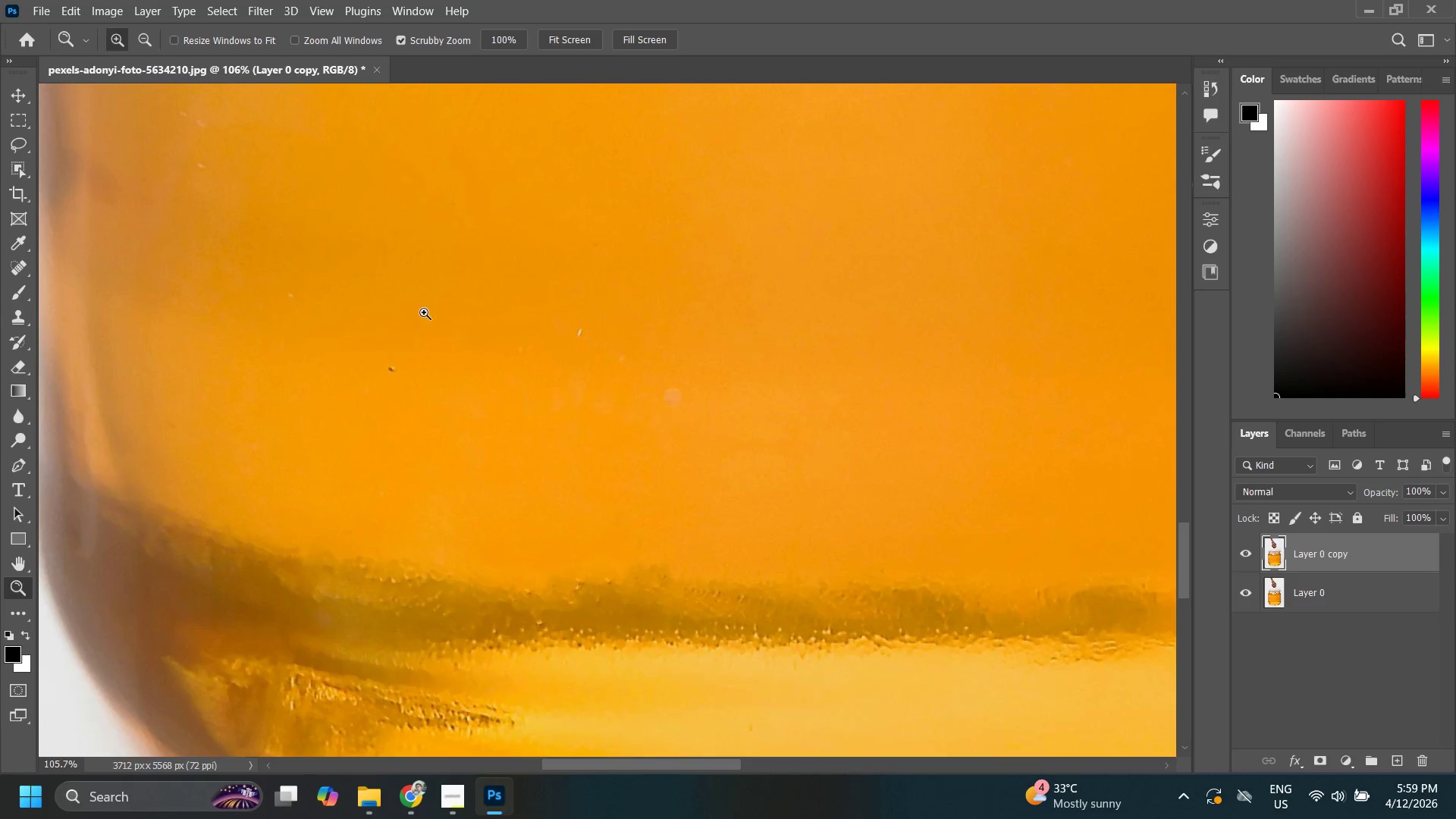 
left_click_drag(start_coordinate=[424, 312], to_coordinate=[433, 315])
 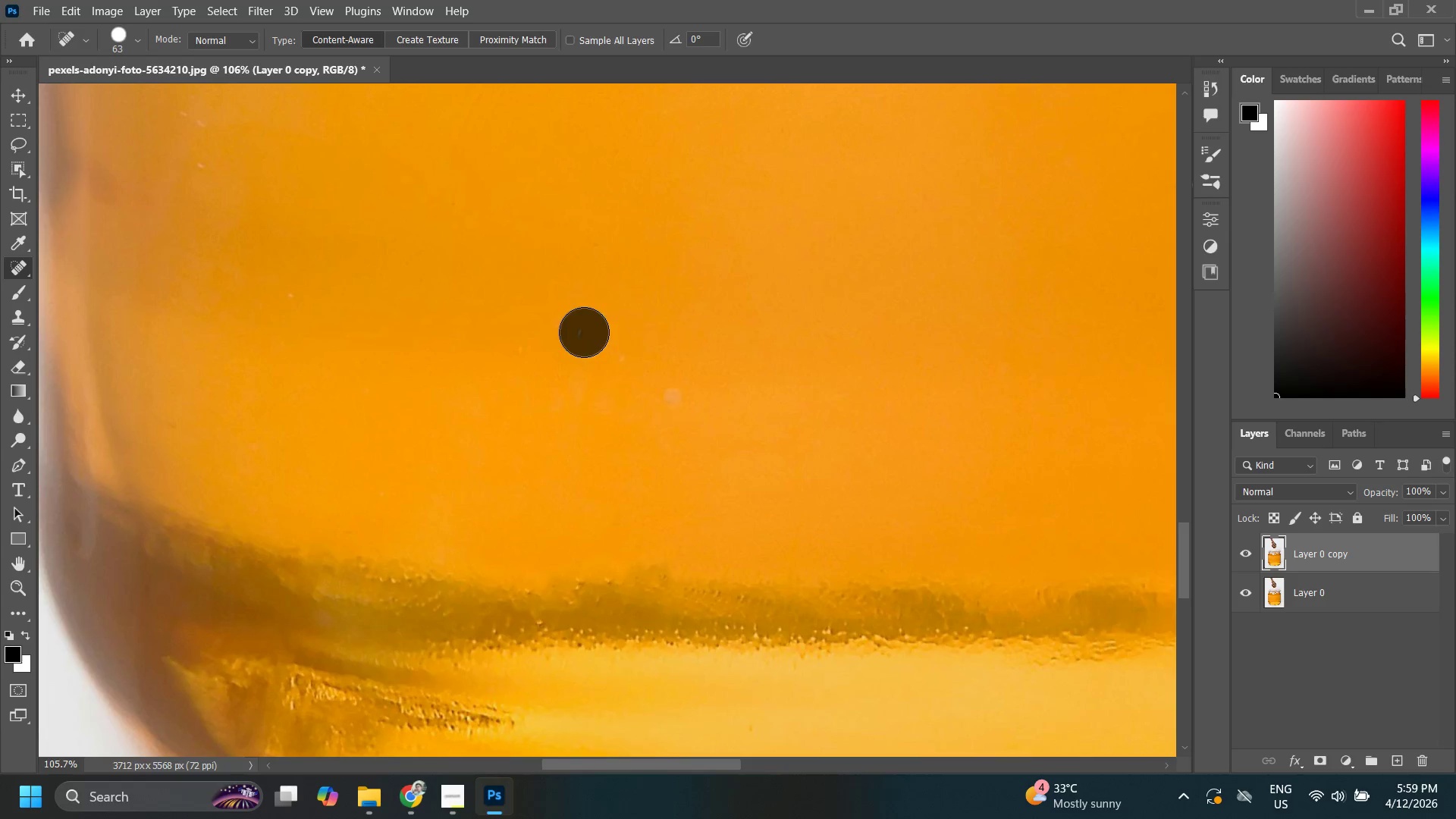 
double_click([683, 421])
 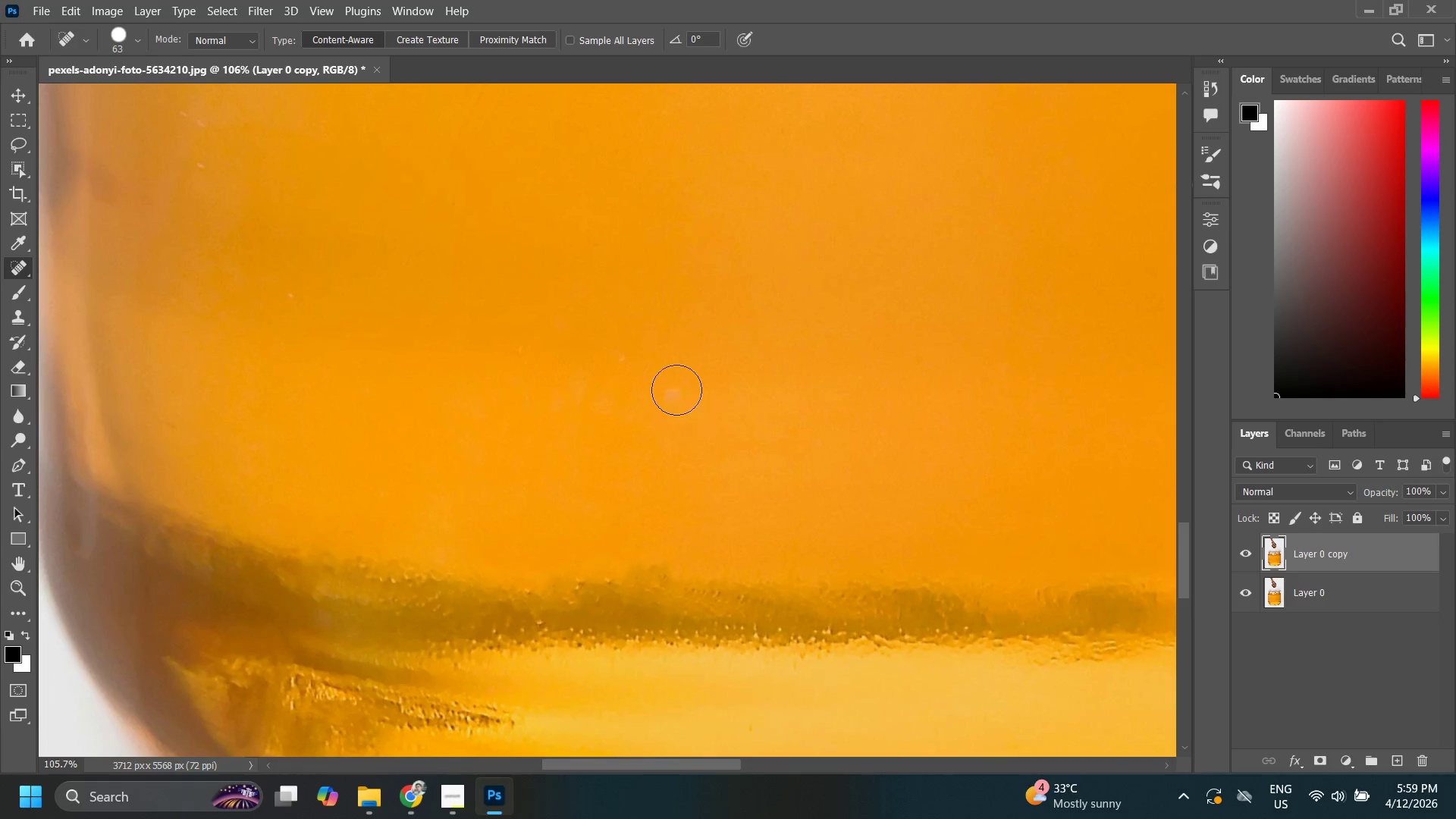 
triple_click([678, 387])
 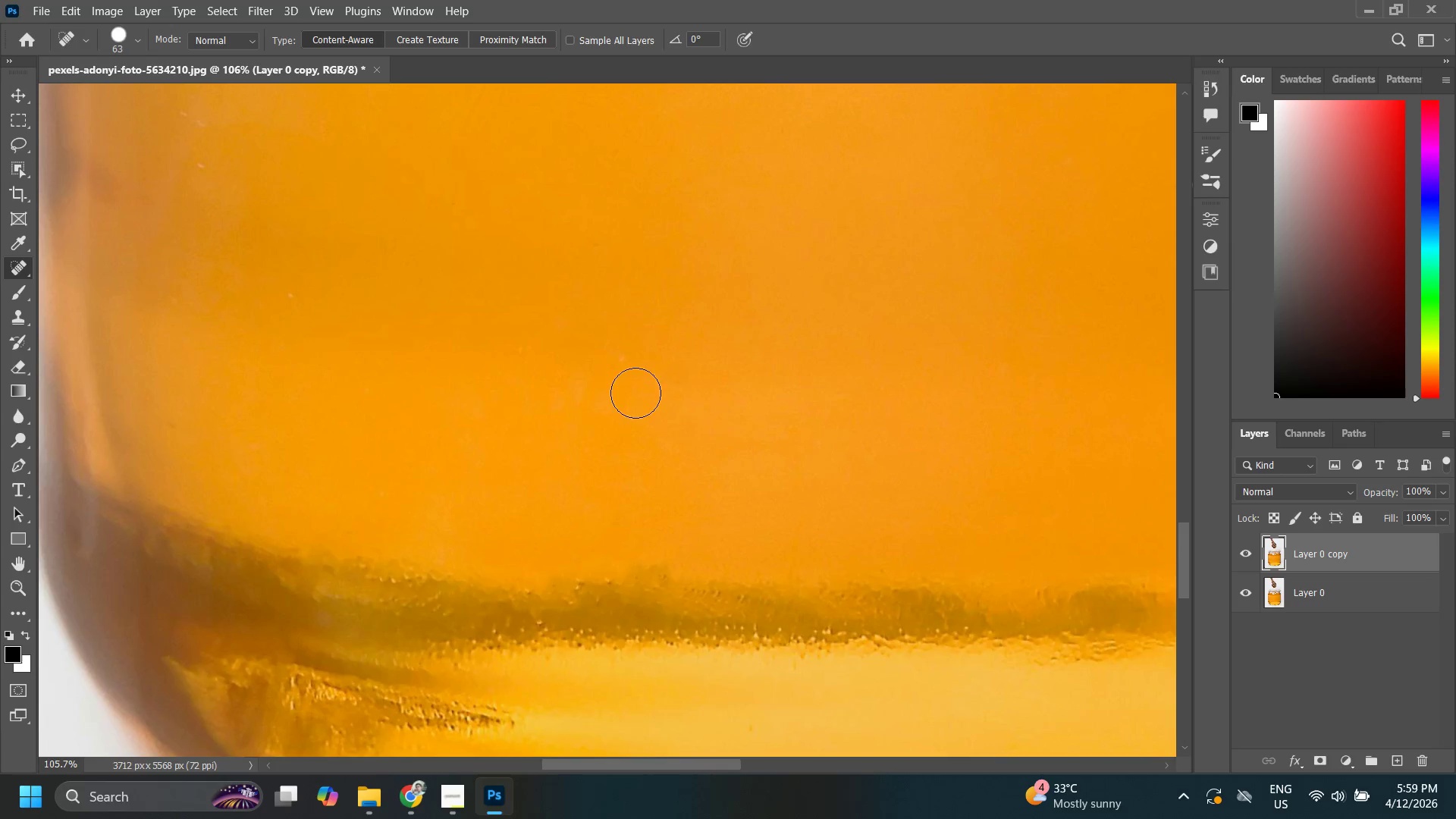 
left_click([630, 369])
 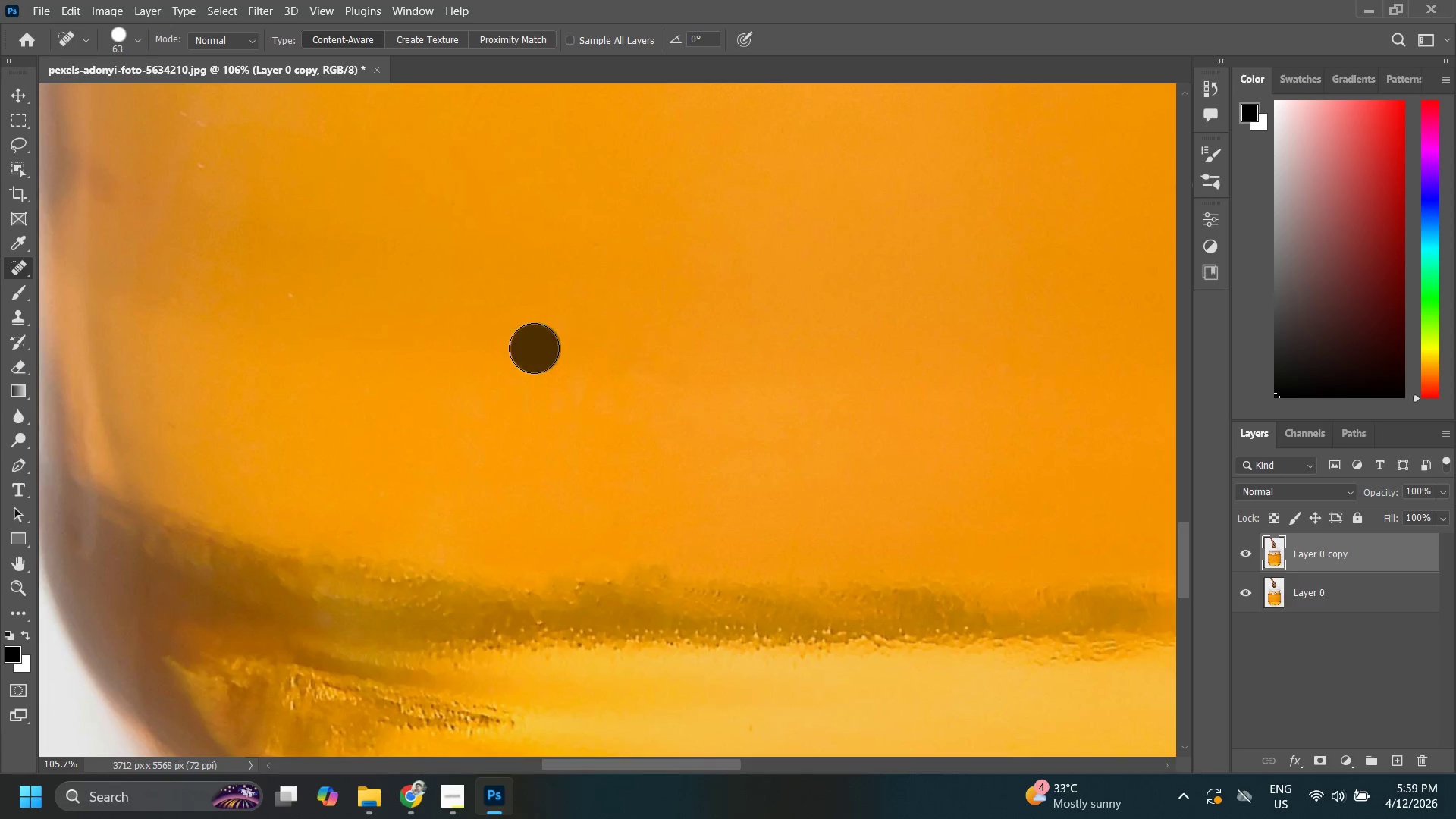 
hold_key(key=Space, duration=0.48)
 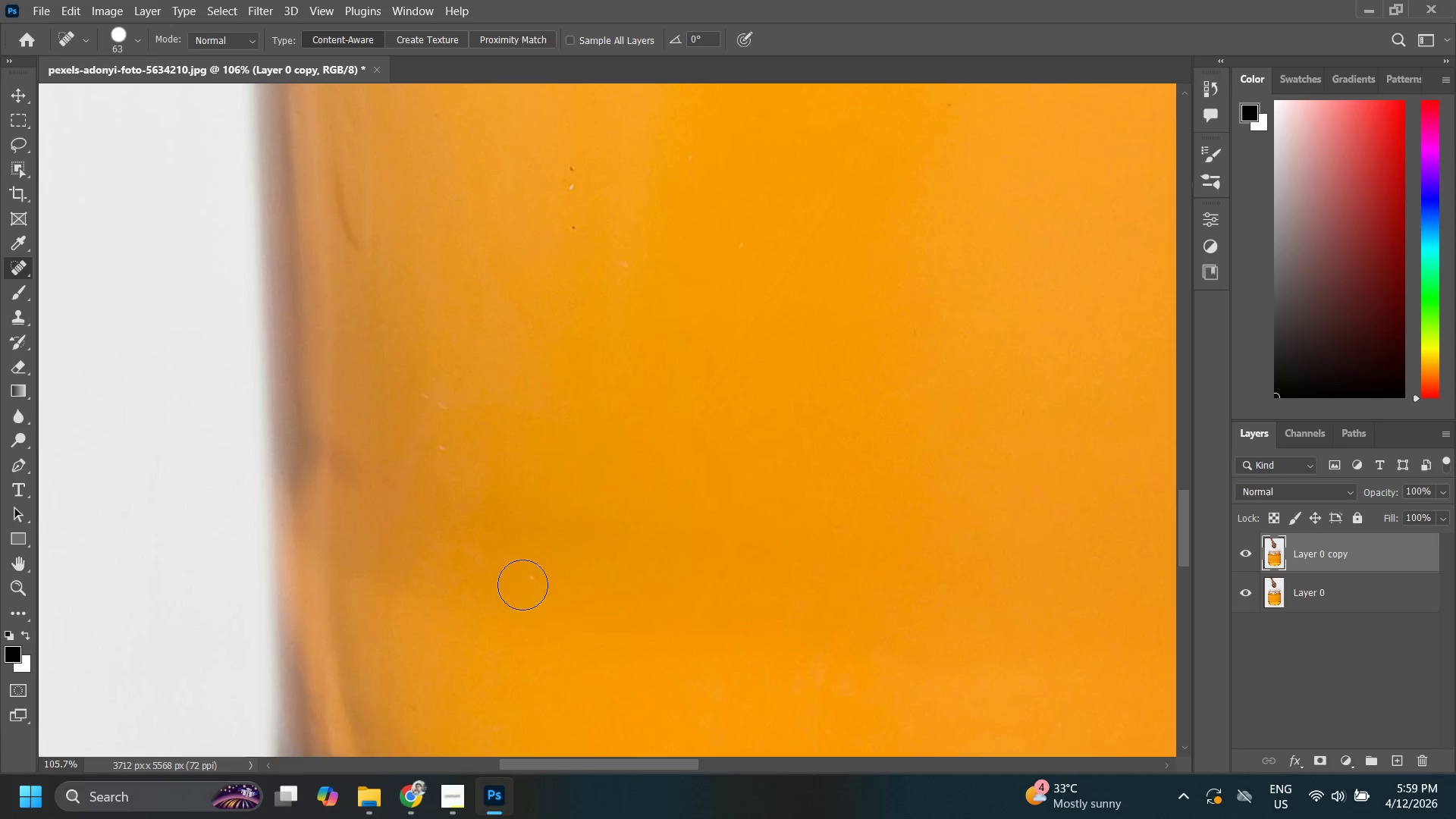 
left_click_drag(start_coordinate=[421, 337], to_coordinate=[576, 515])
 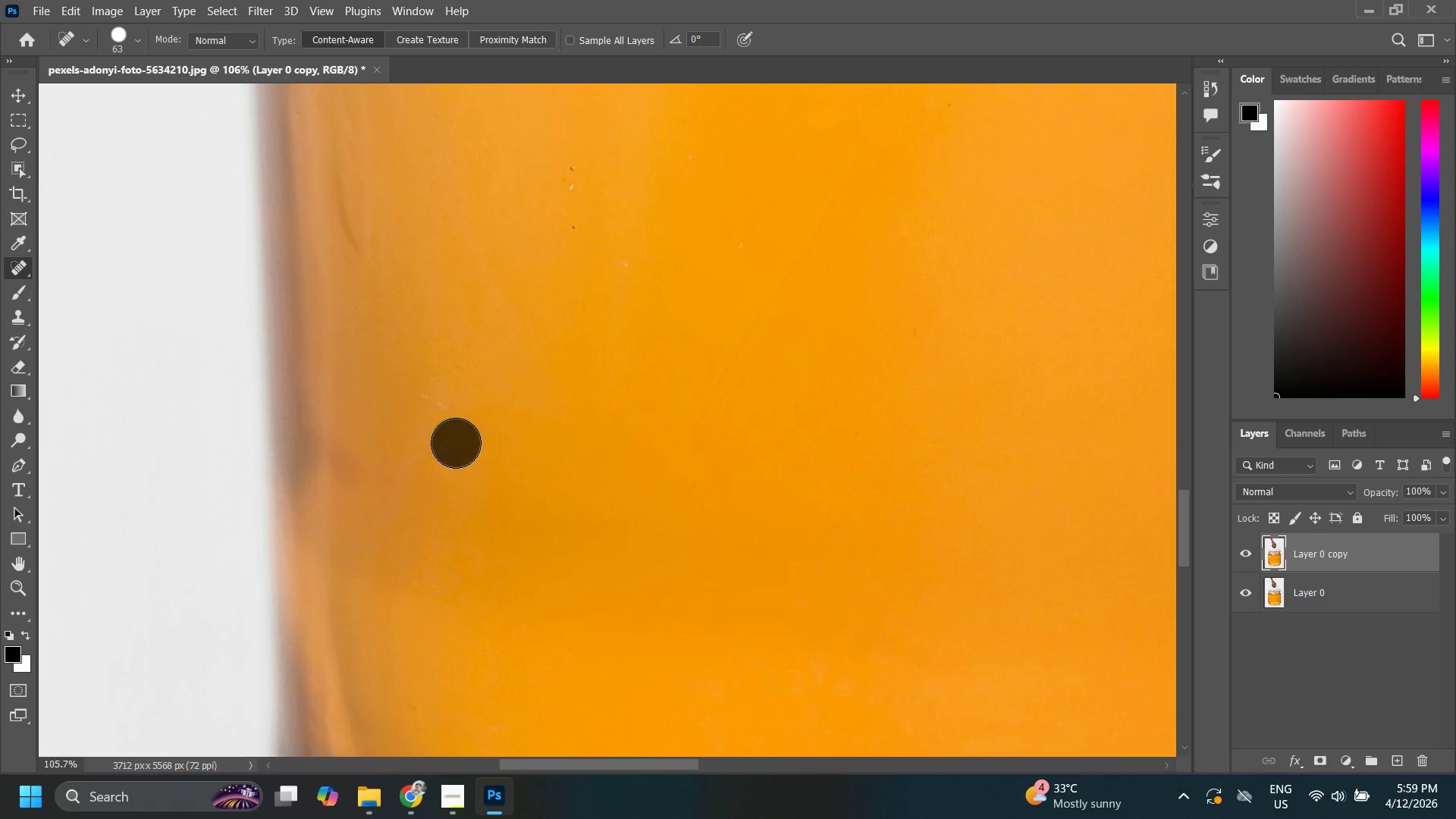 
hold_key(key=Space, duration=0.52)
 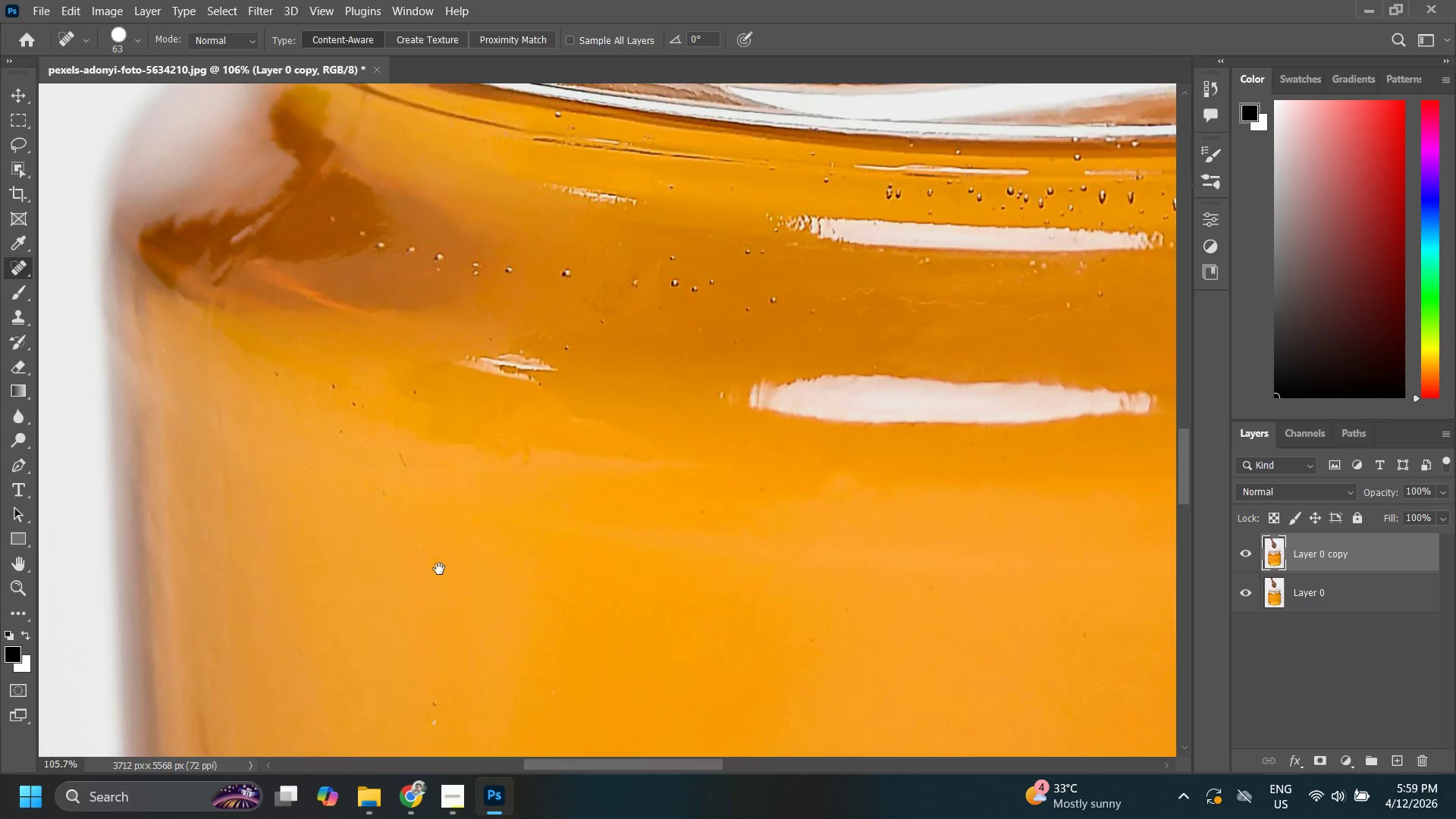 
left_click_drag(start_coordinate=[576, 334], to_coordinate=[523, 548])
 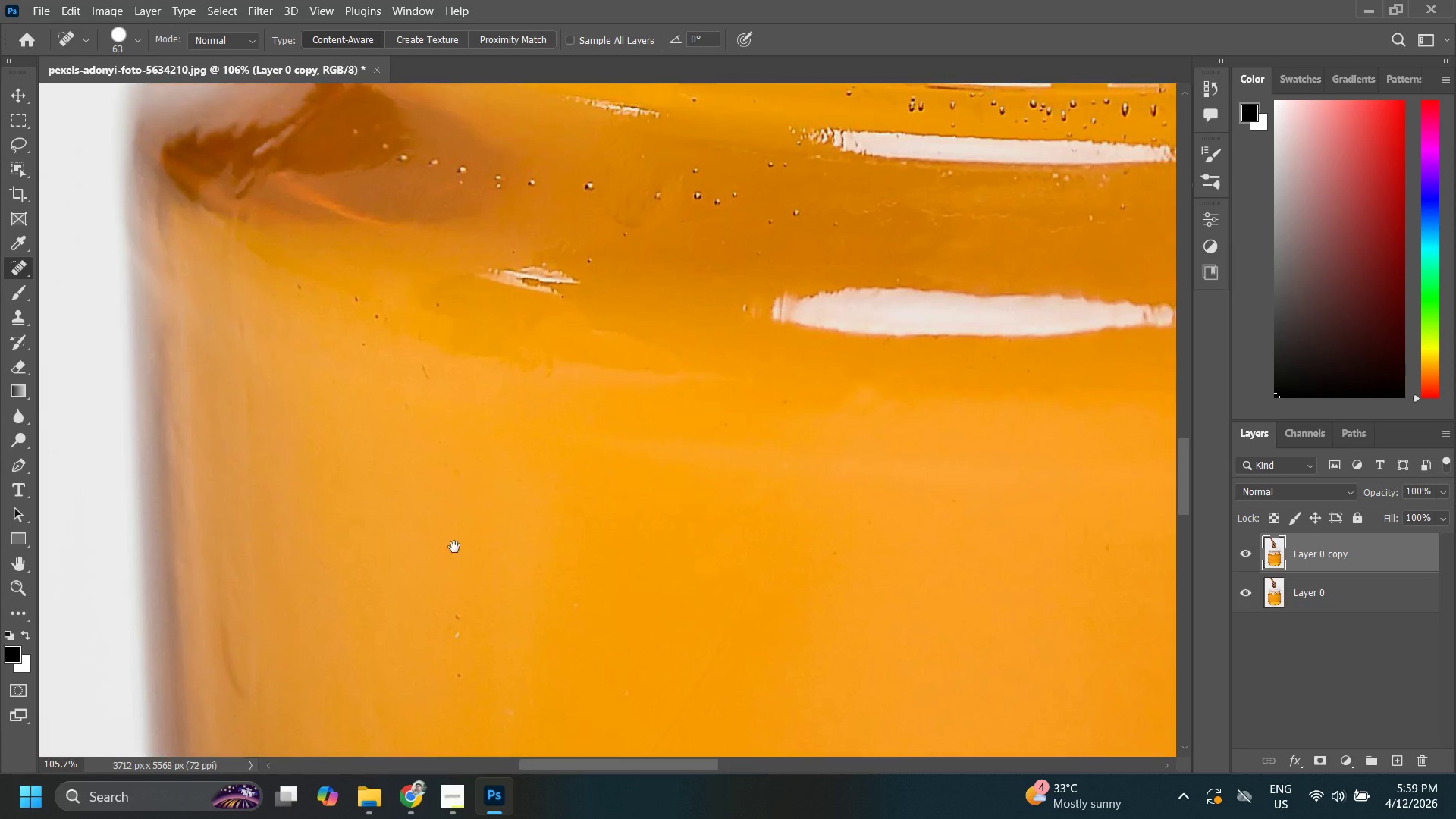 
hold_key(key=Space, duration=0.69)
 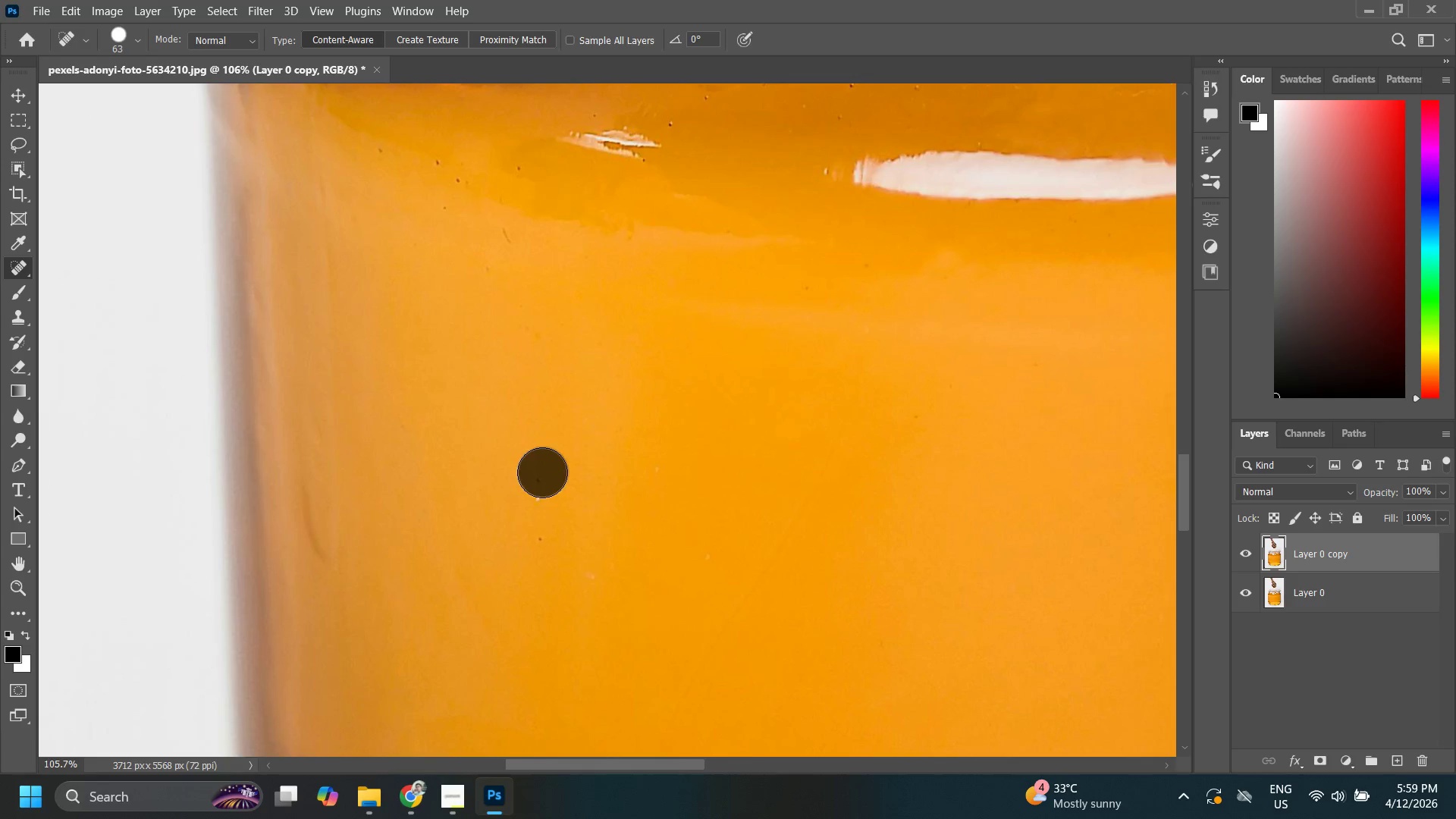 
left_click_drag(start_coordinate=[436, 569], to_coordinate=[545, 323])
 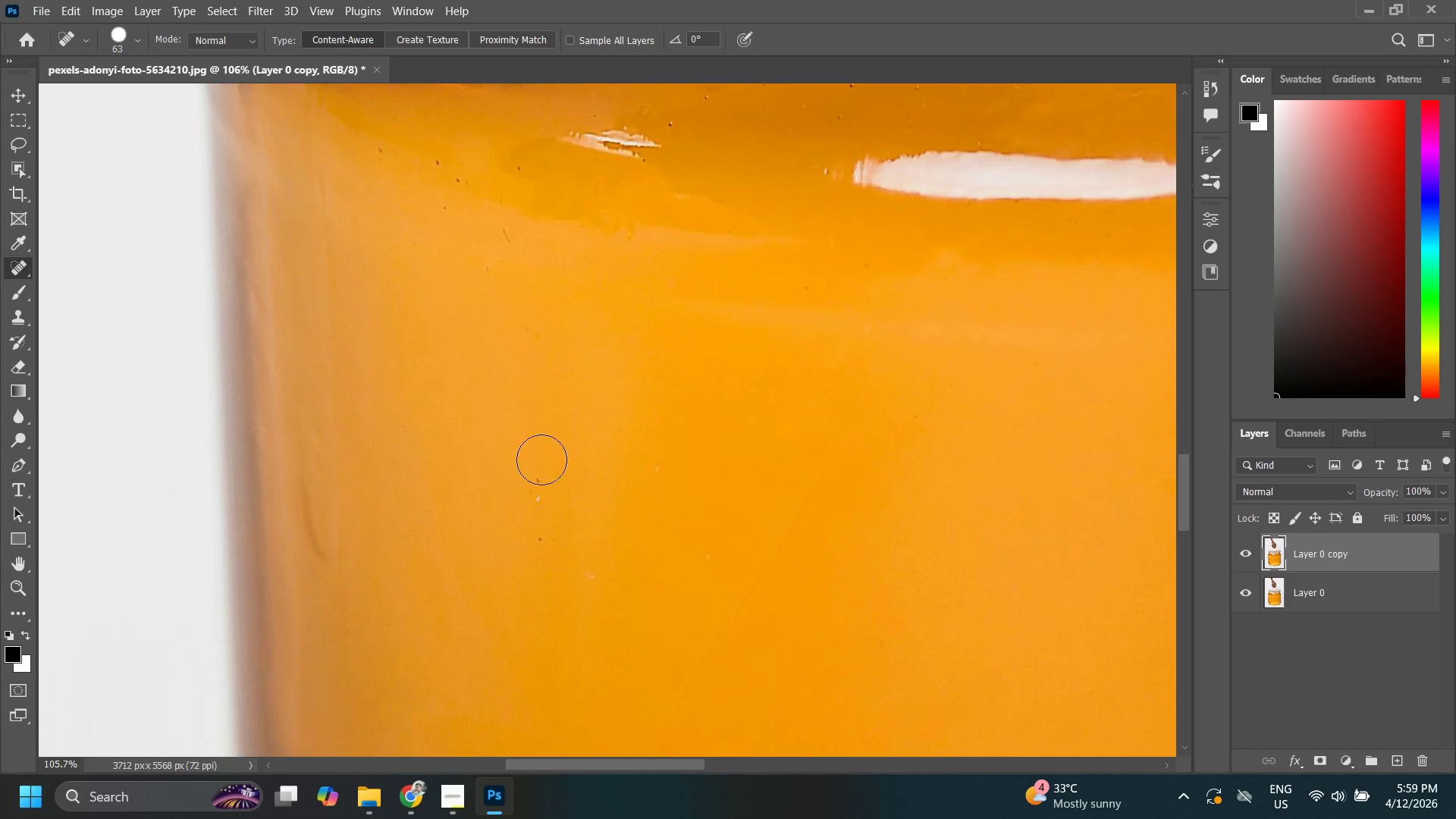 
left_click([543, 472])
 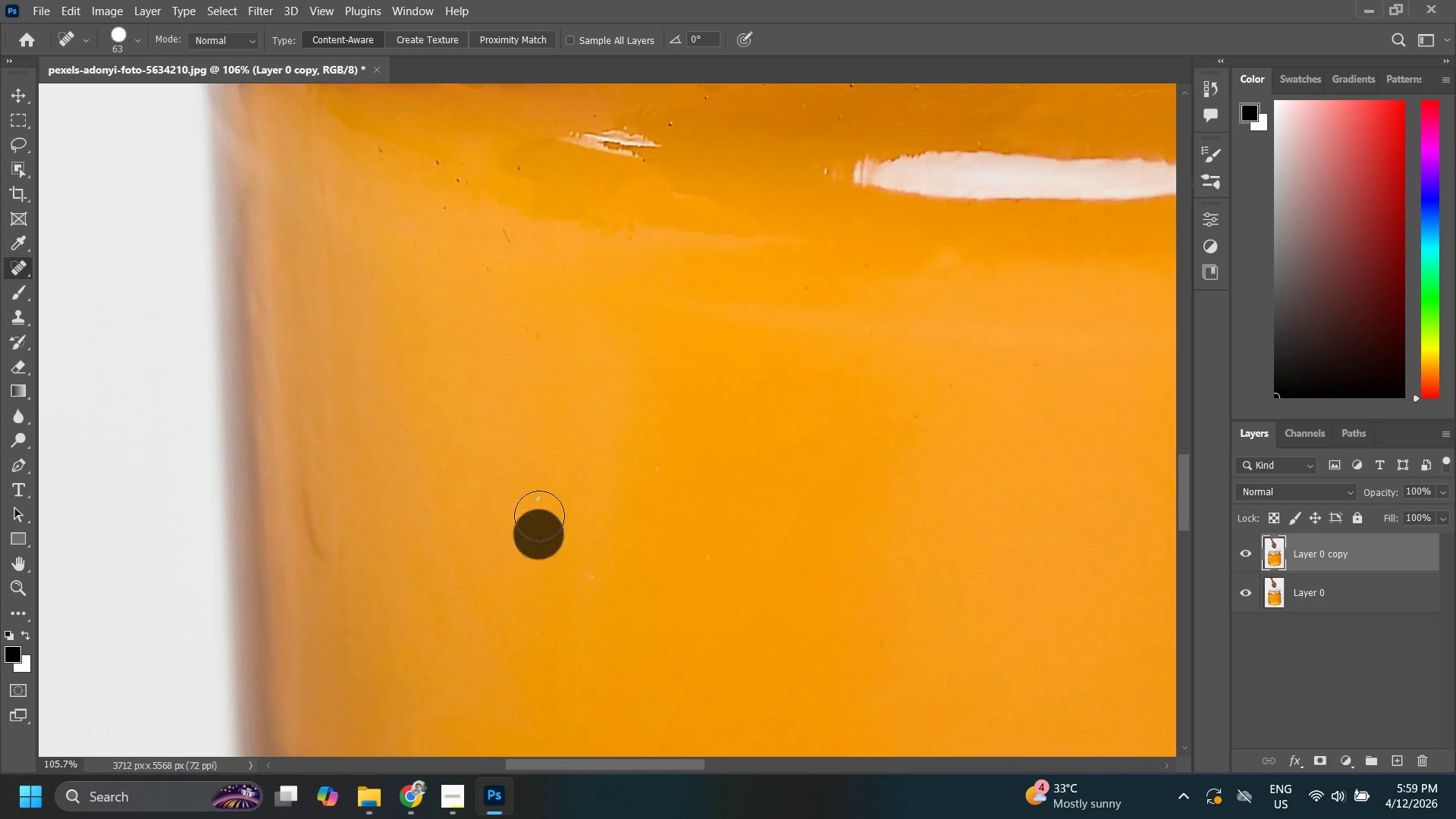 
hold_key(key=Space, duration=0.75)
 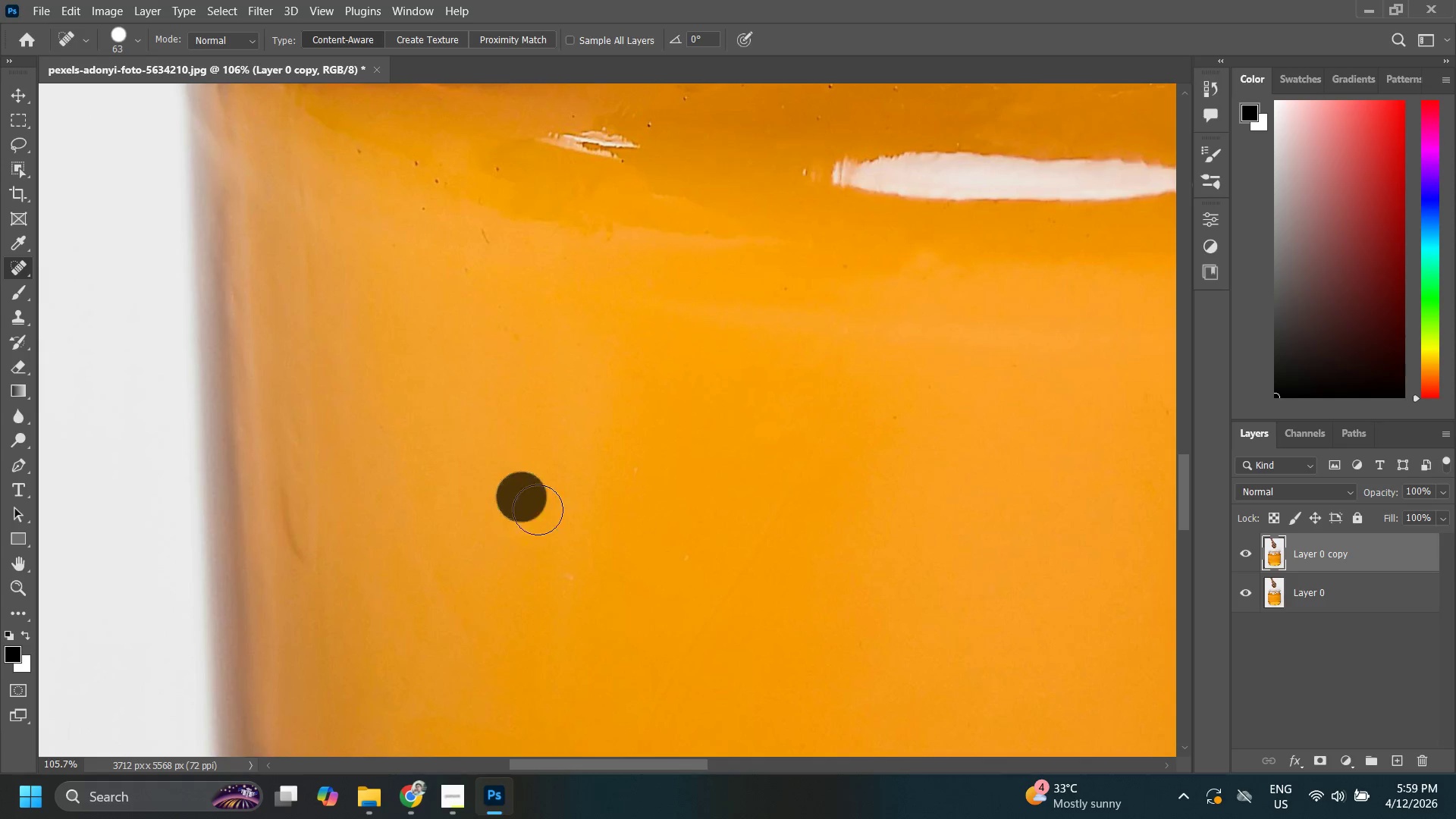 
left_click_drag(start_coordinate=[575, 310], to_coordinate=[555, 313])
 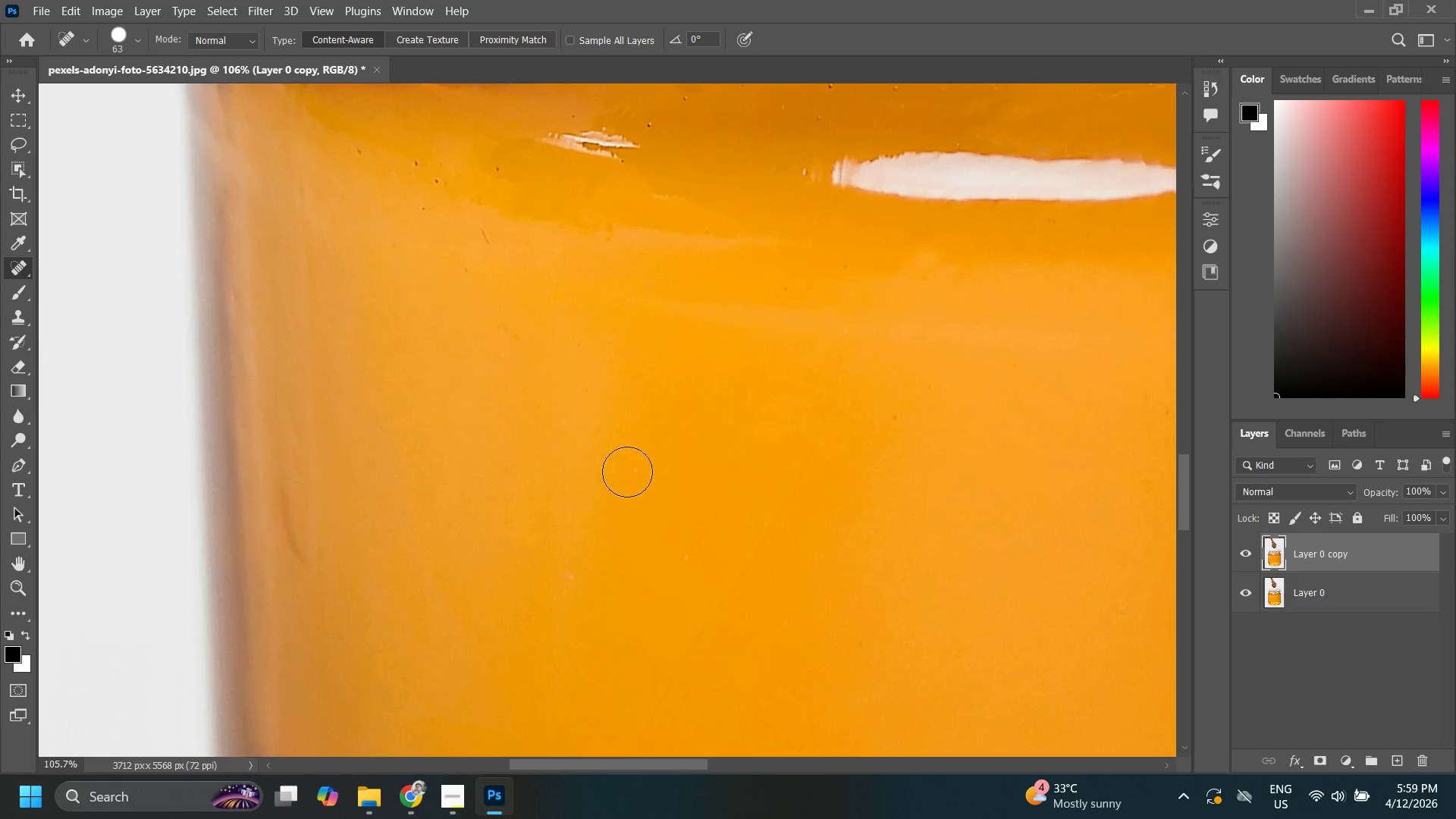 
left_click_drag(start_coordinate=[622, 469], to_coordinate=[631, 470])
 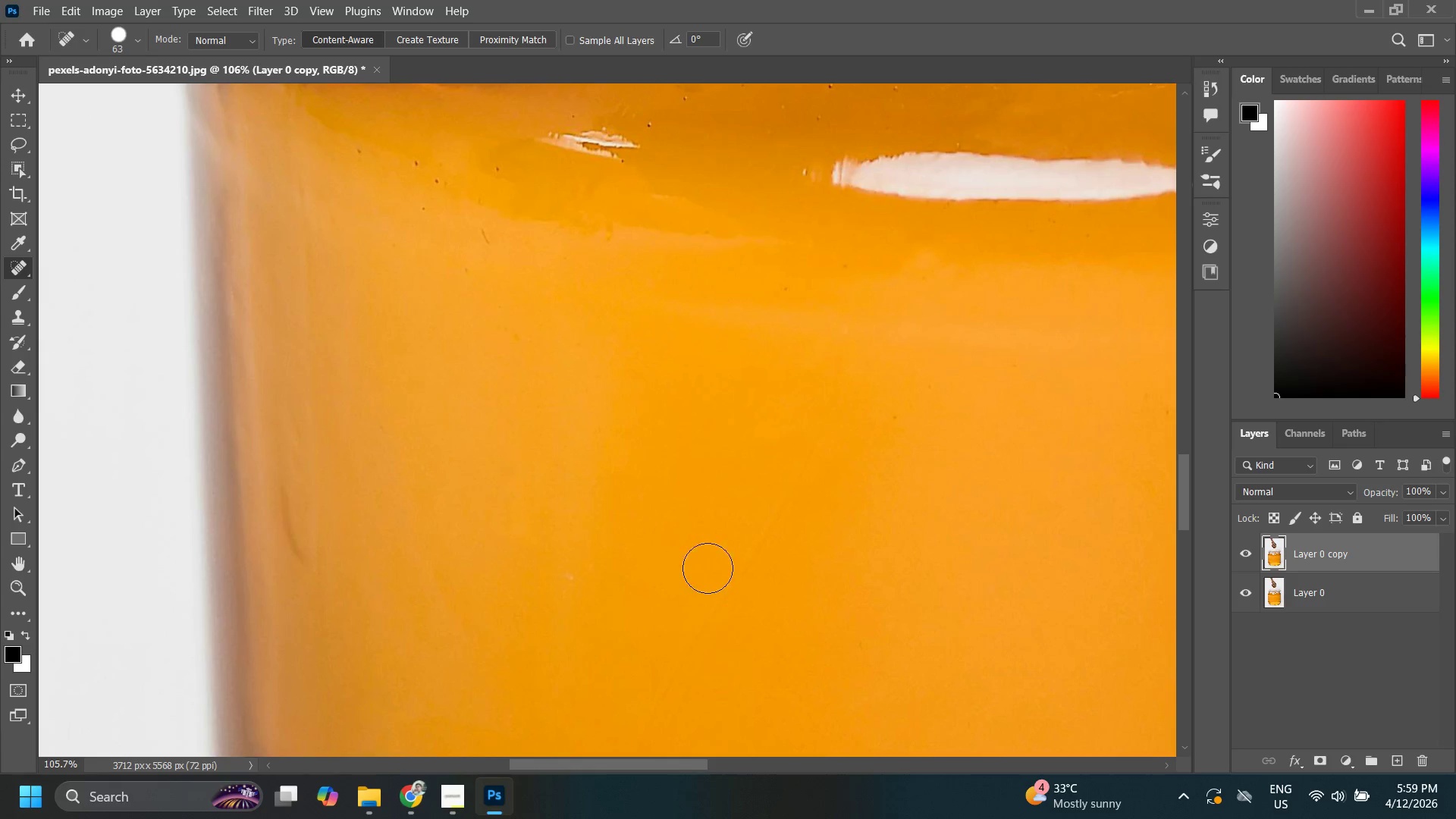 
left_click_drag(start_coordinate=[704, 566], to_coordinate=[698, 566])
 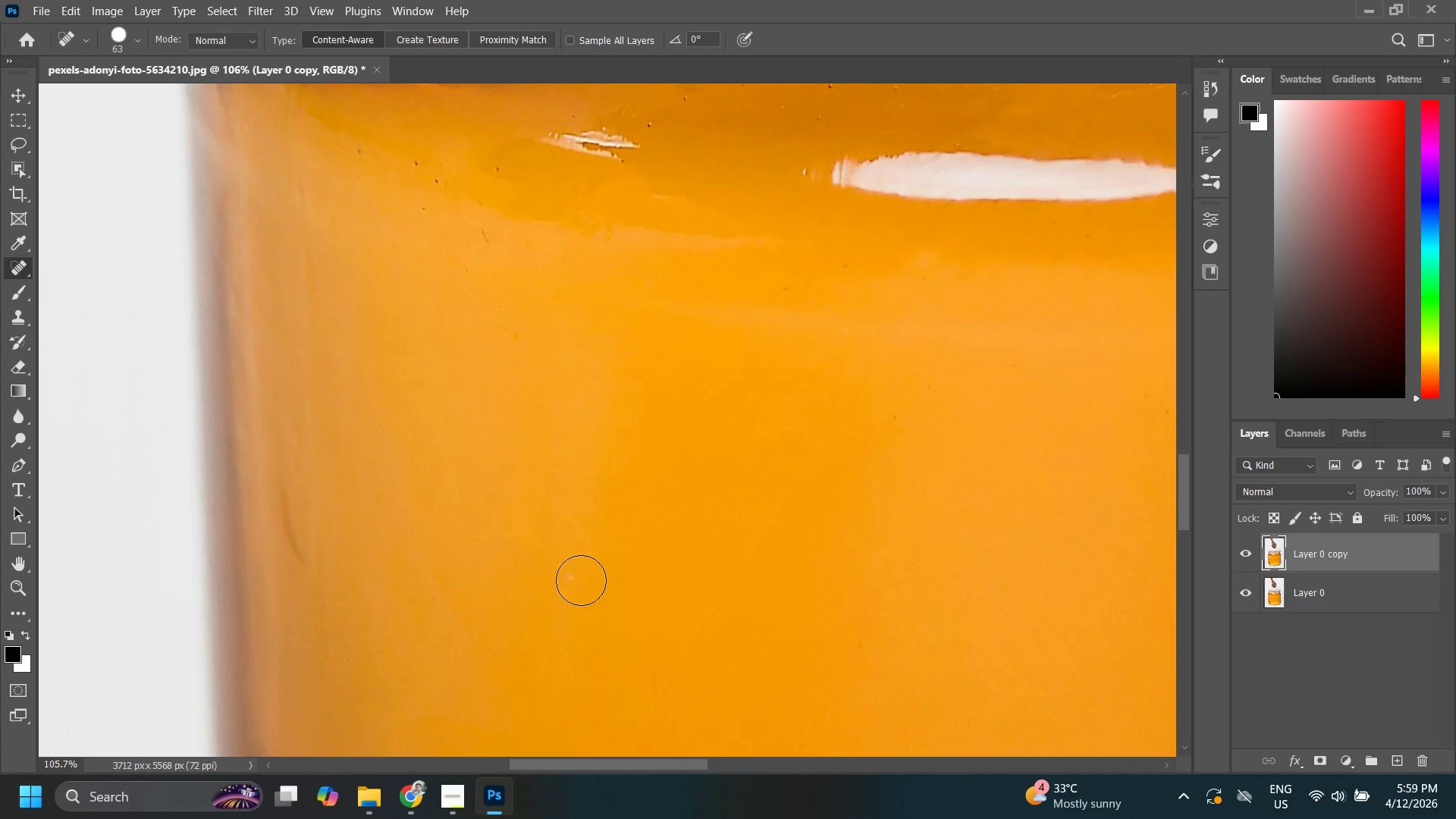 
left_click_drag(start_coordinate=[576, 581], to_coordinate=[582, 582])
 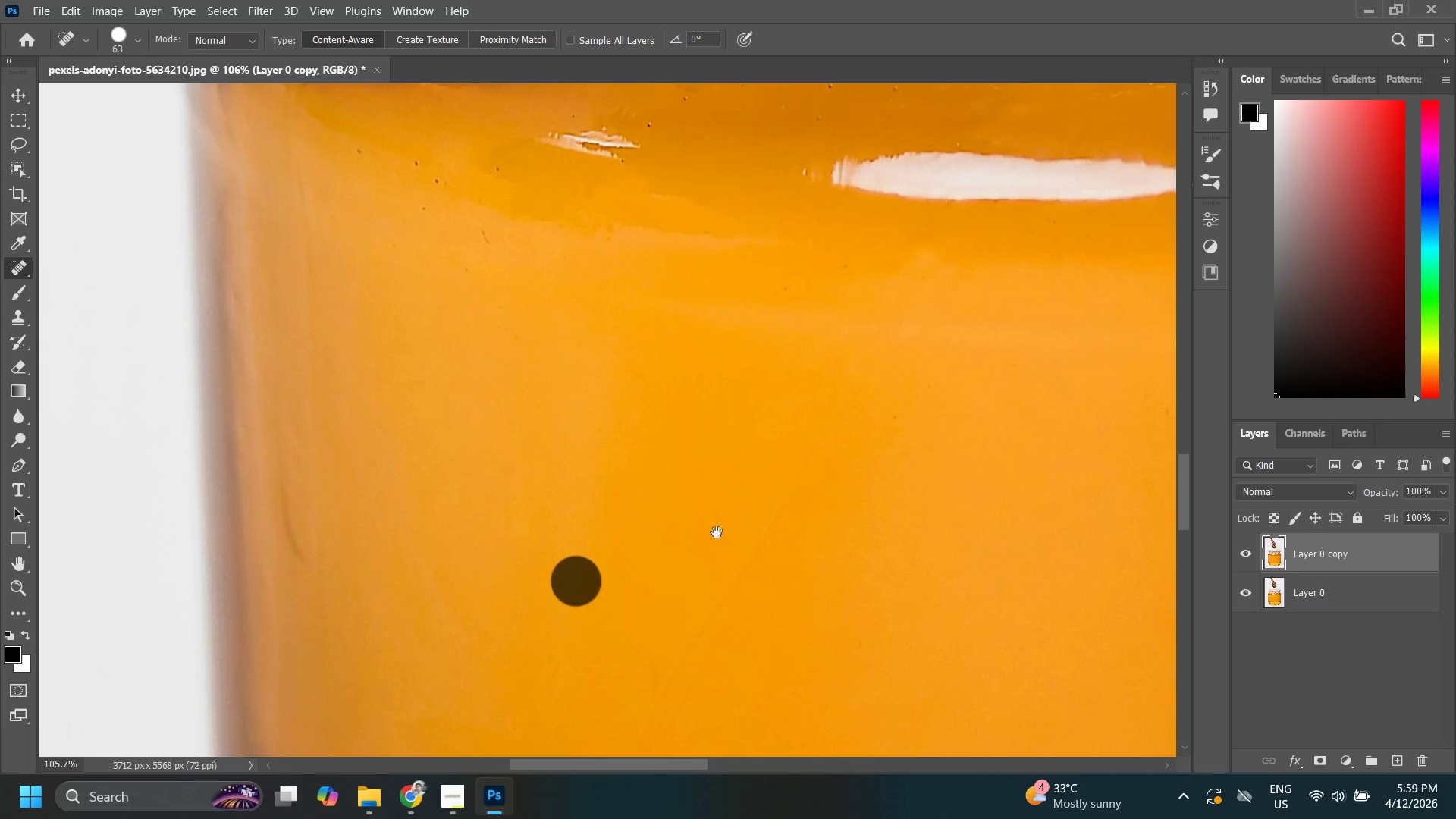 
hold_key(key=Space, duration=0.53)
 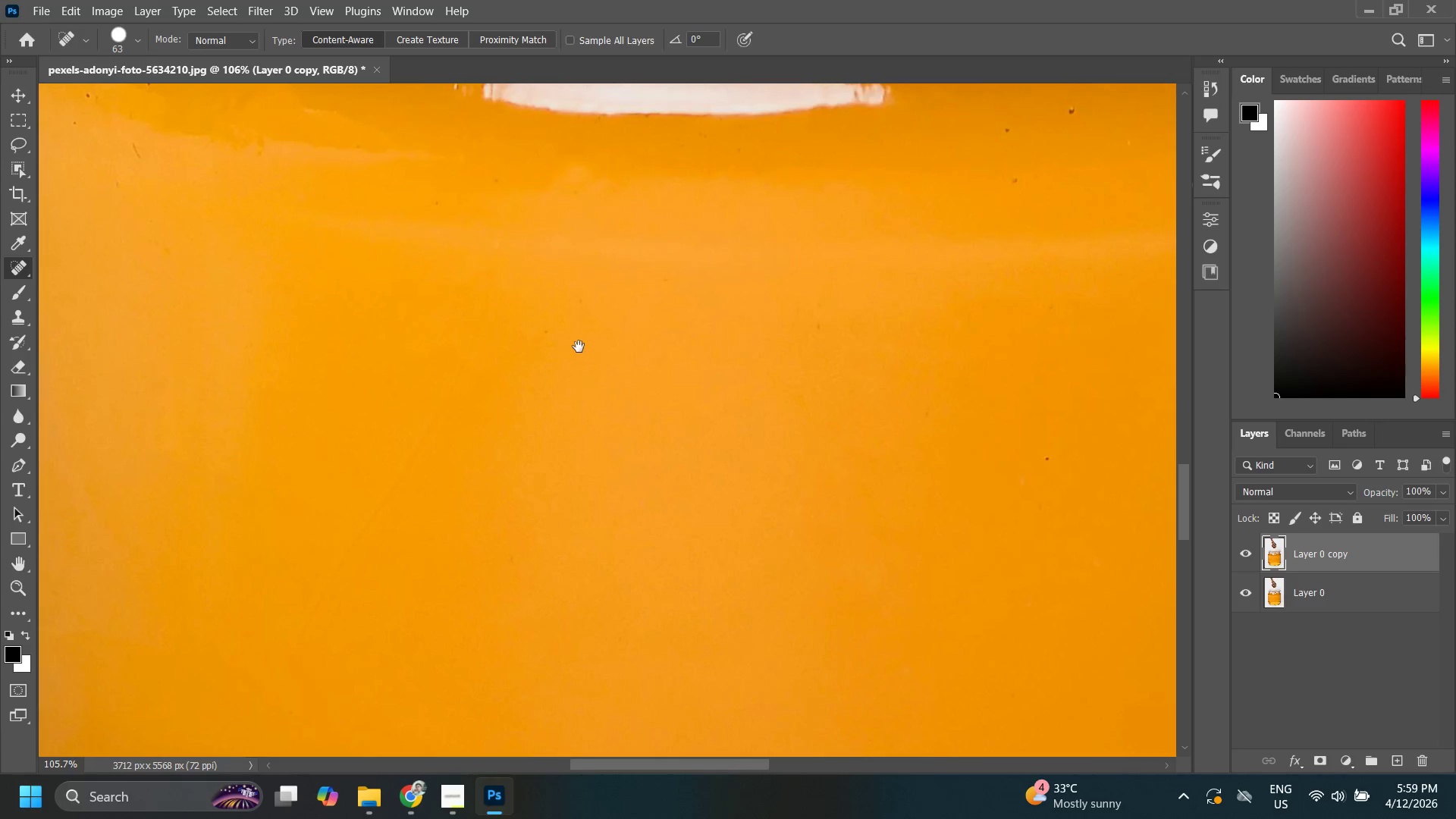 
left_click_drag(start_coordinate=[878, 468], to_coordinate=[578, 398])
 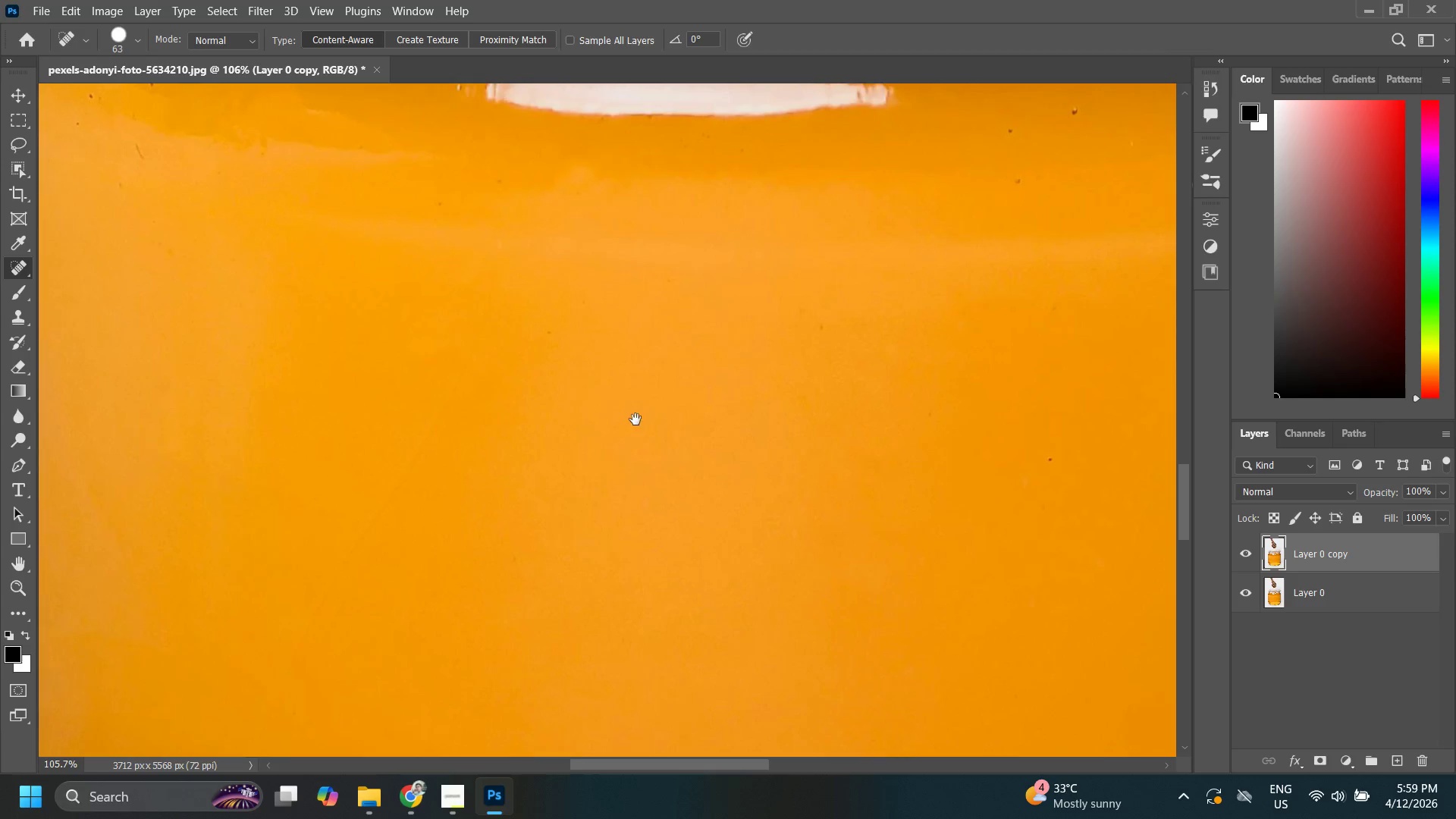 
hold_key(key=Space, duration=0.81)
 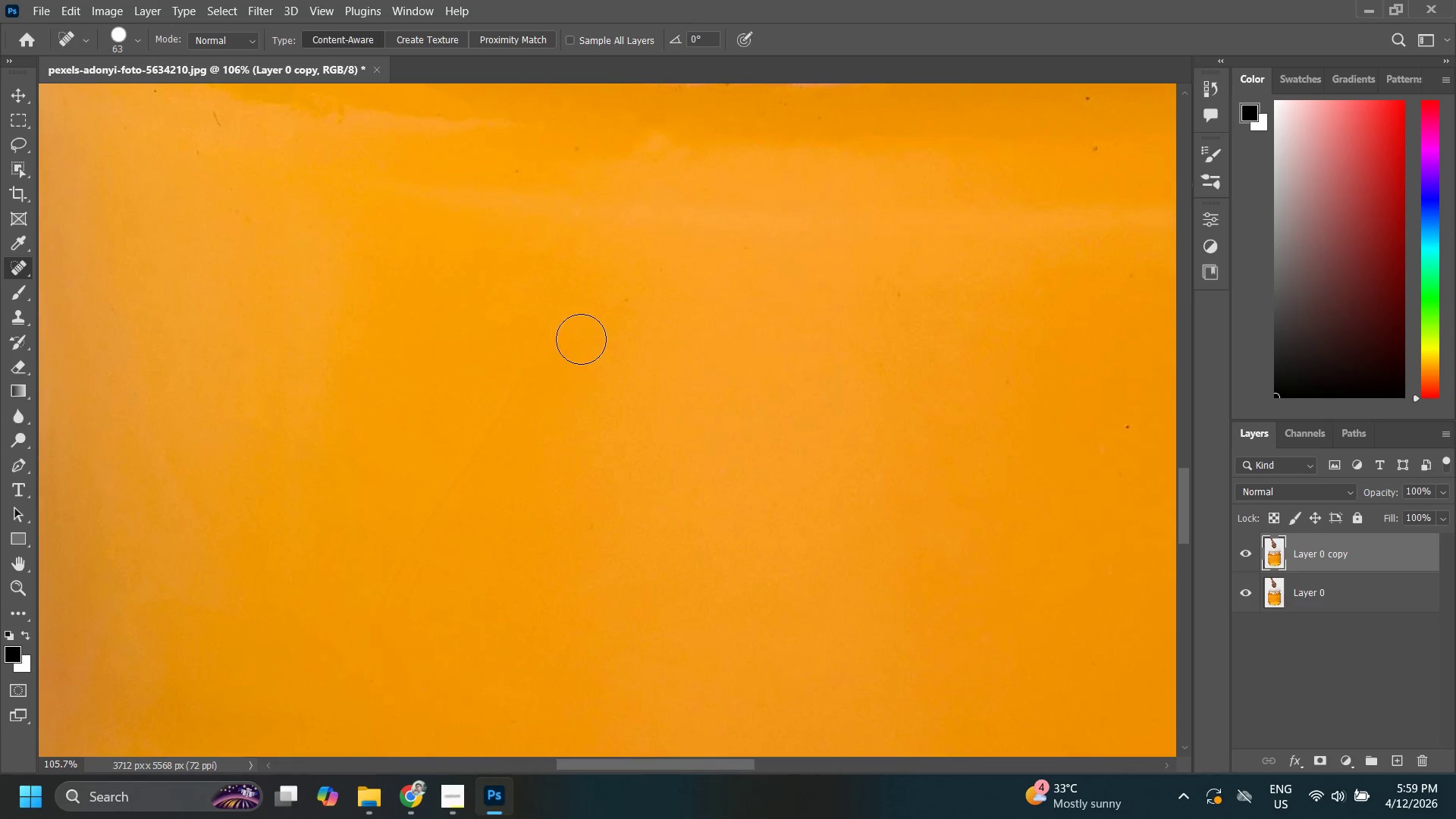 
left_click_drag(start_coordinate=[574, 350], to_coordinate=[611, 339])
 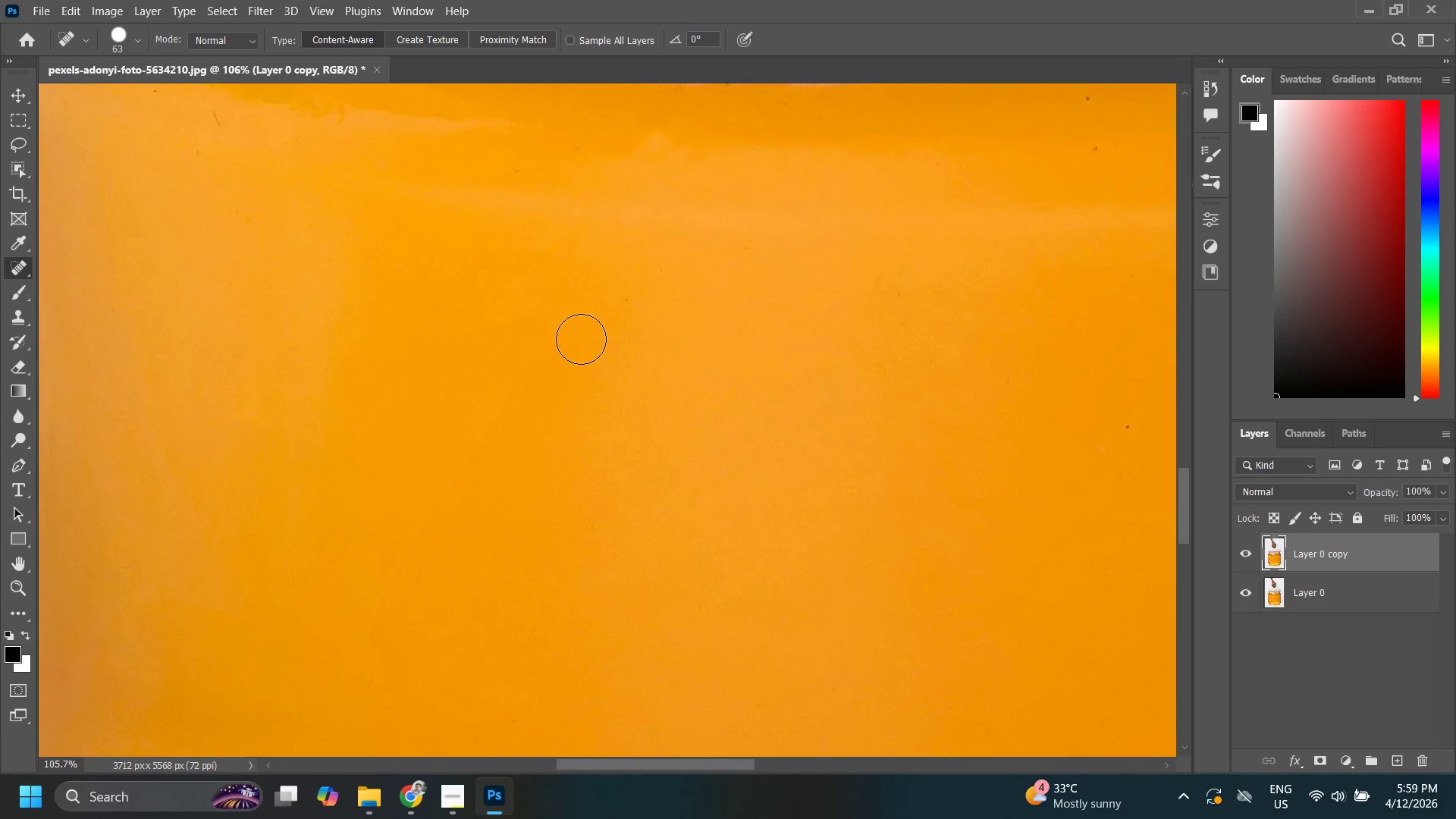 
left_click_drag(start_coordinate=[566, 325], to_coordinate=[463, 450])
 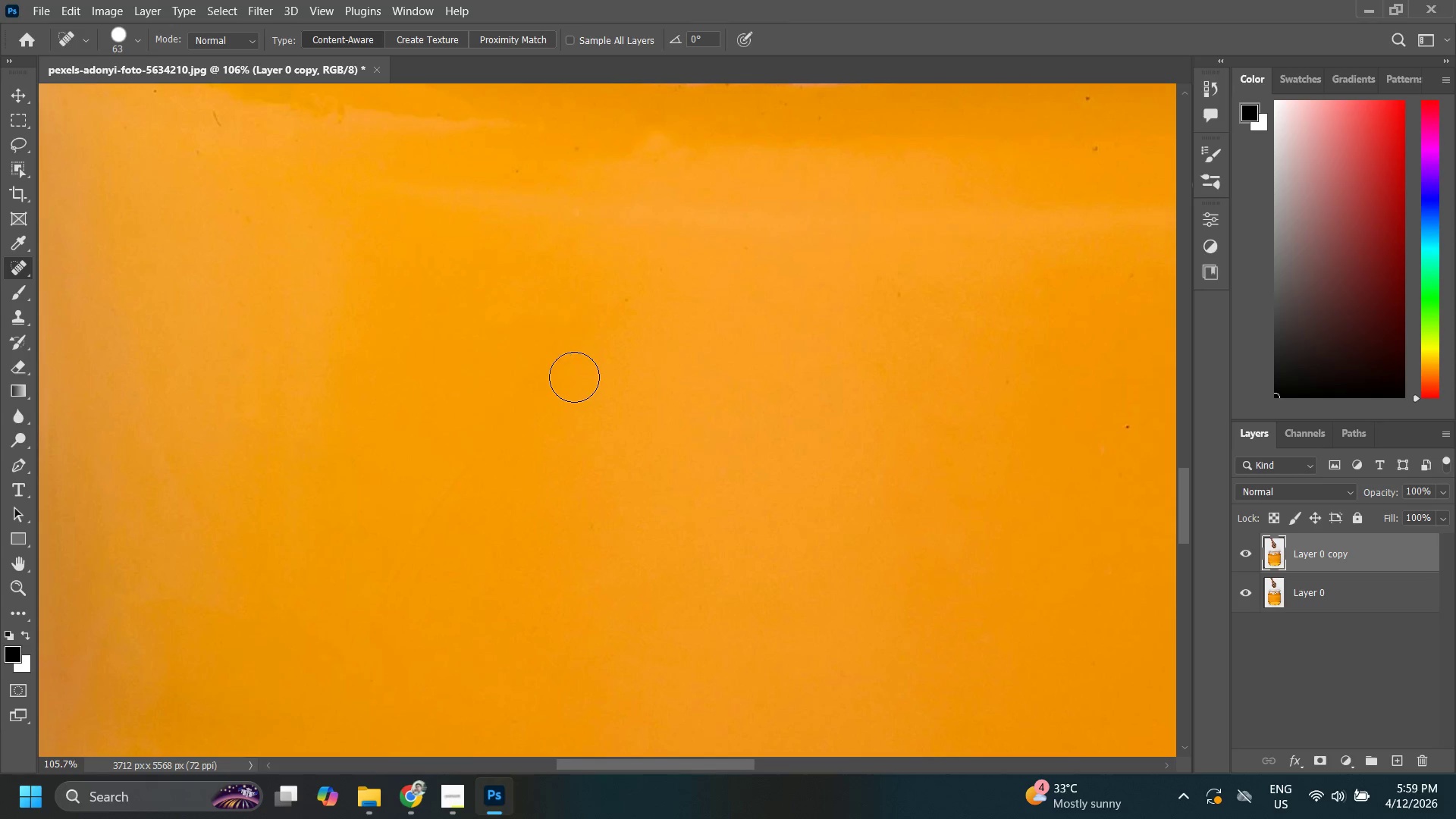 
hold_key(key=Space, duration=0.48)
 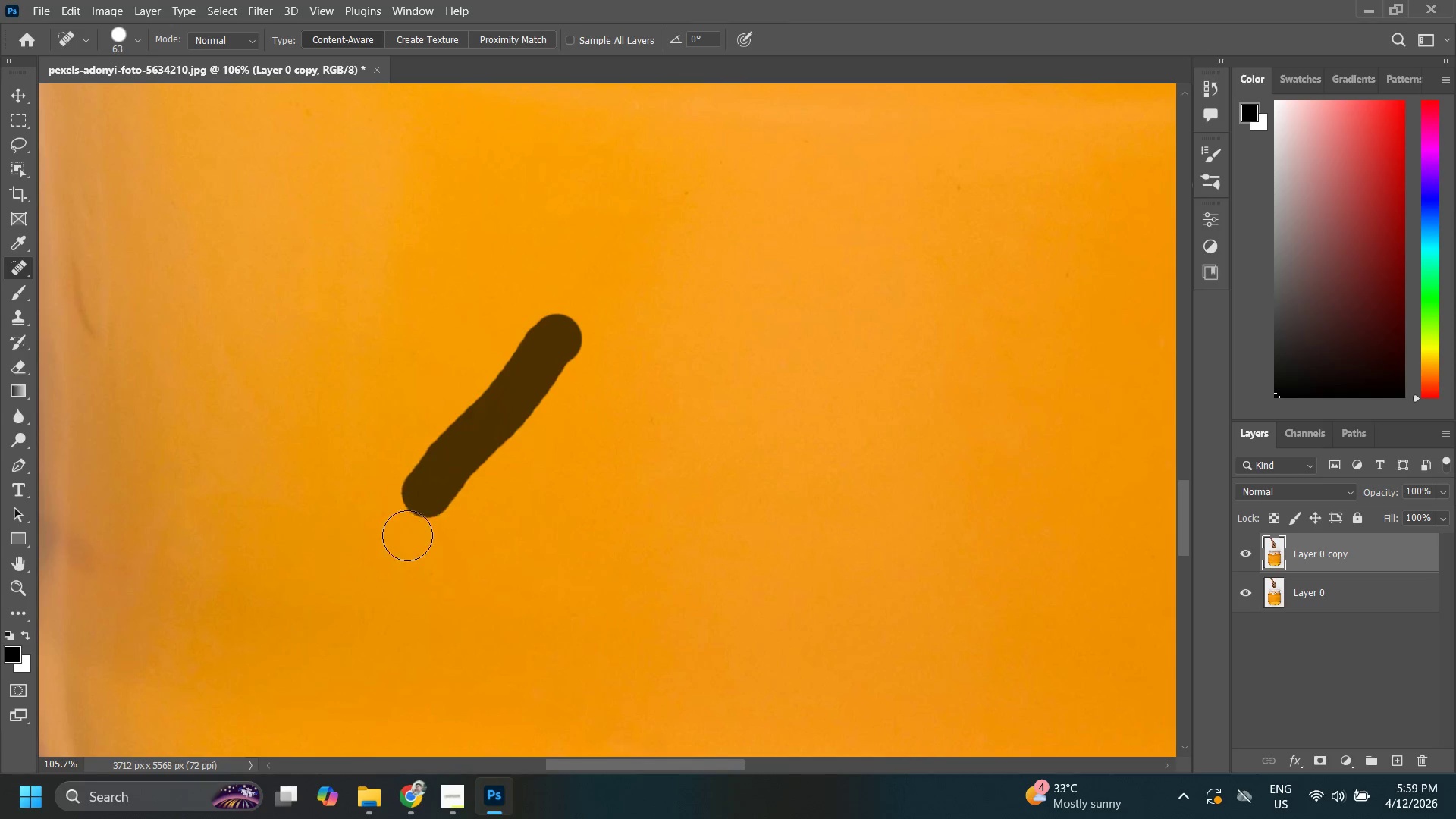 
left_click_drag(start_coordinate=[579, 377], to_coordinate=[636, 279])
 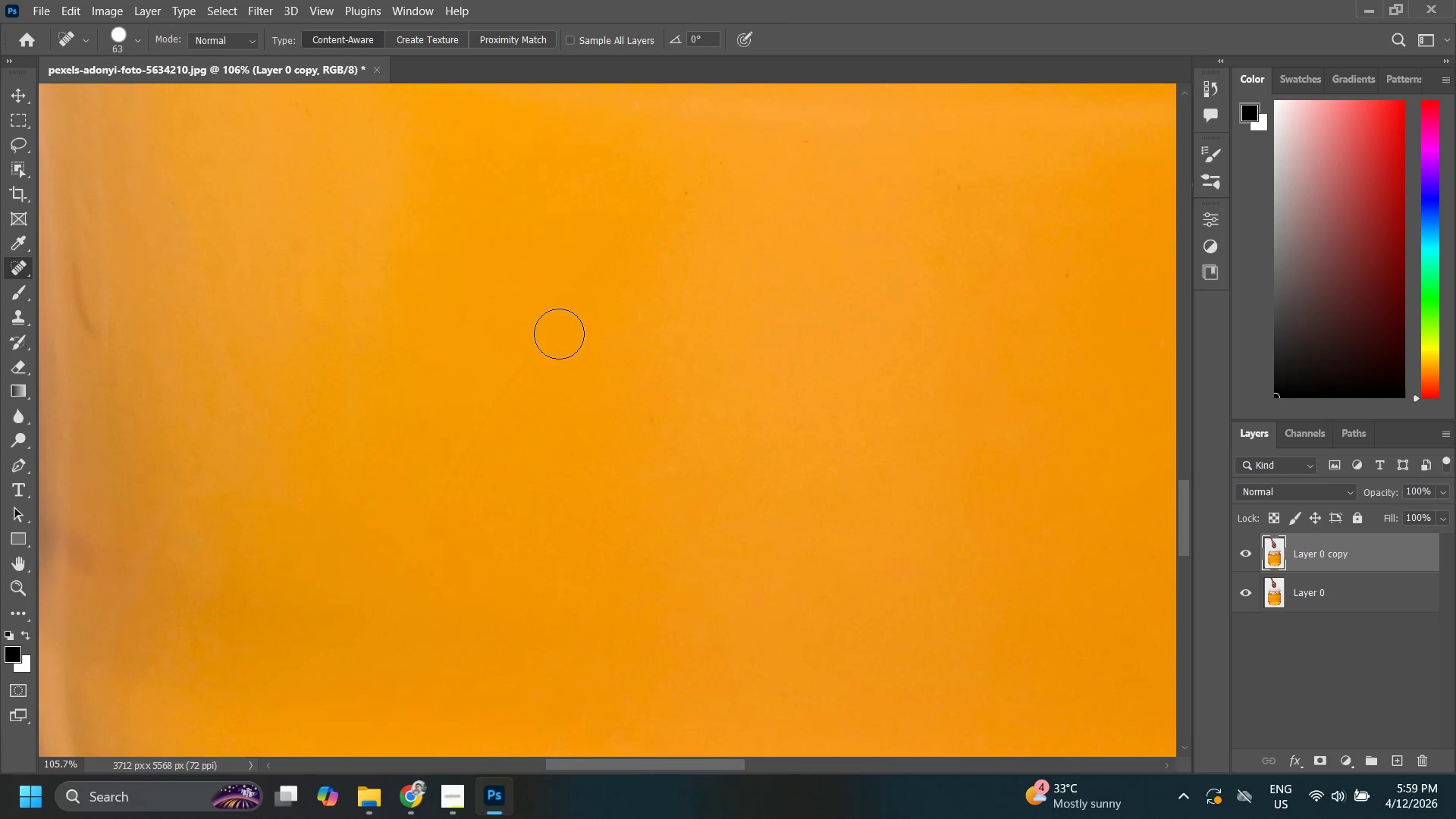 
left_click_drag(start_coordinate=[557, 339], to_coordinate=[411, 553])
 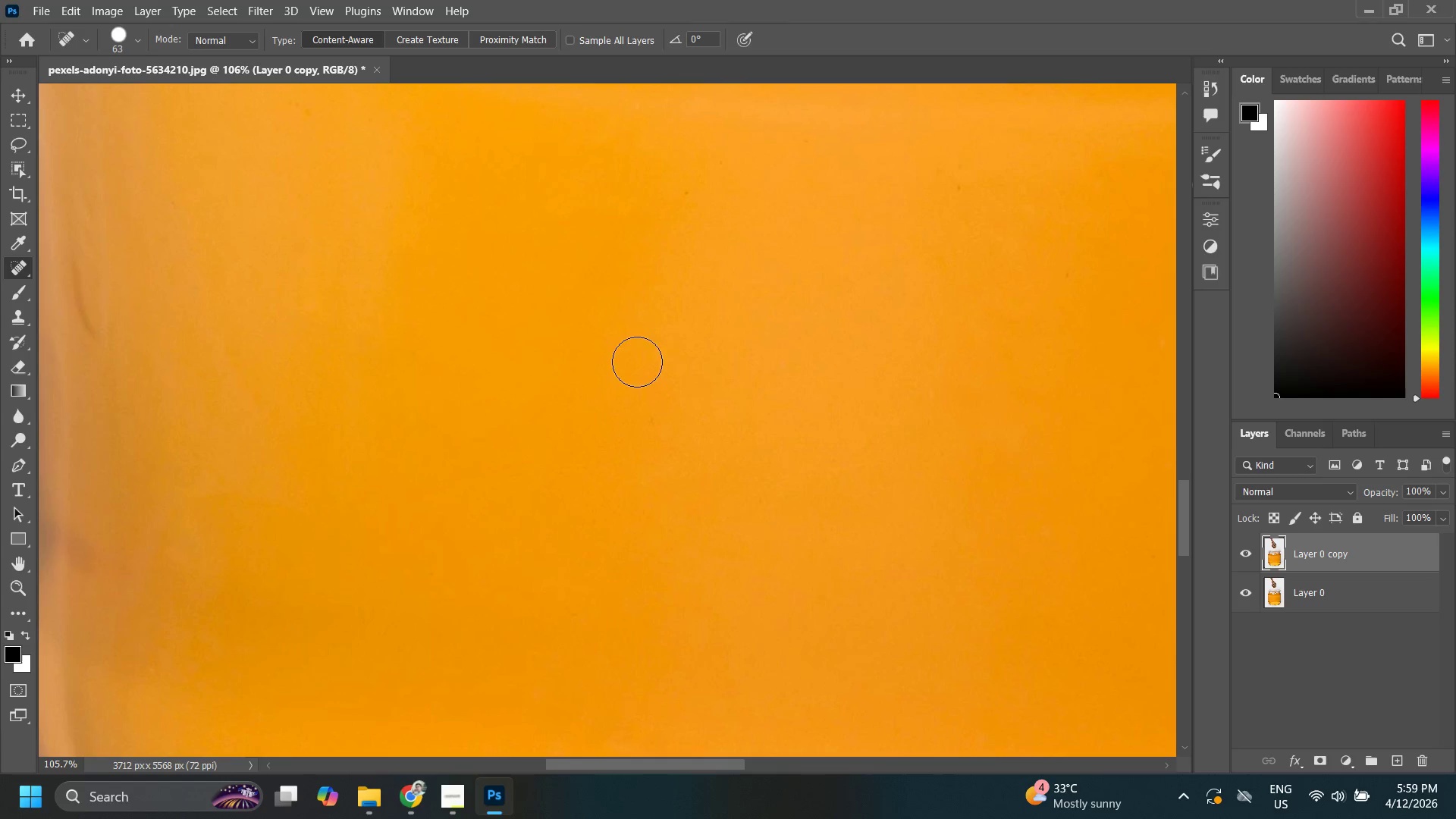 
hold_key(key=Space, duration=1.53)
 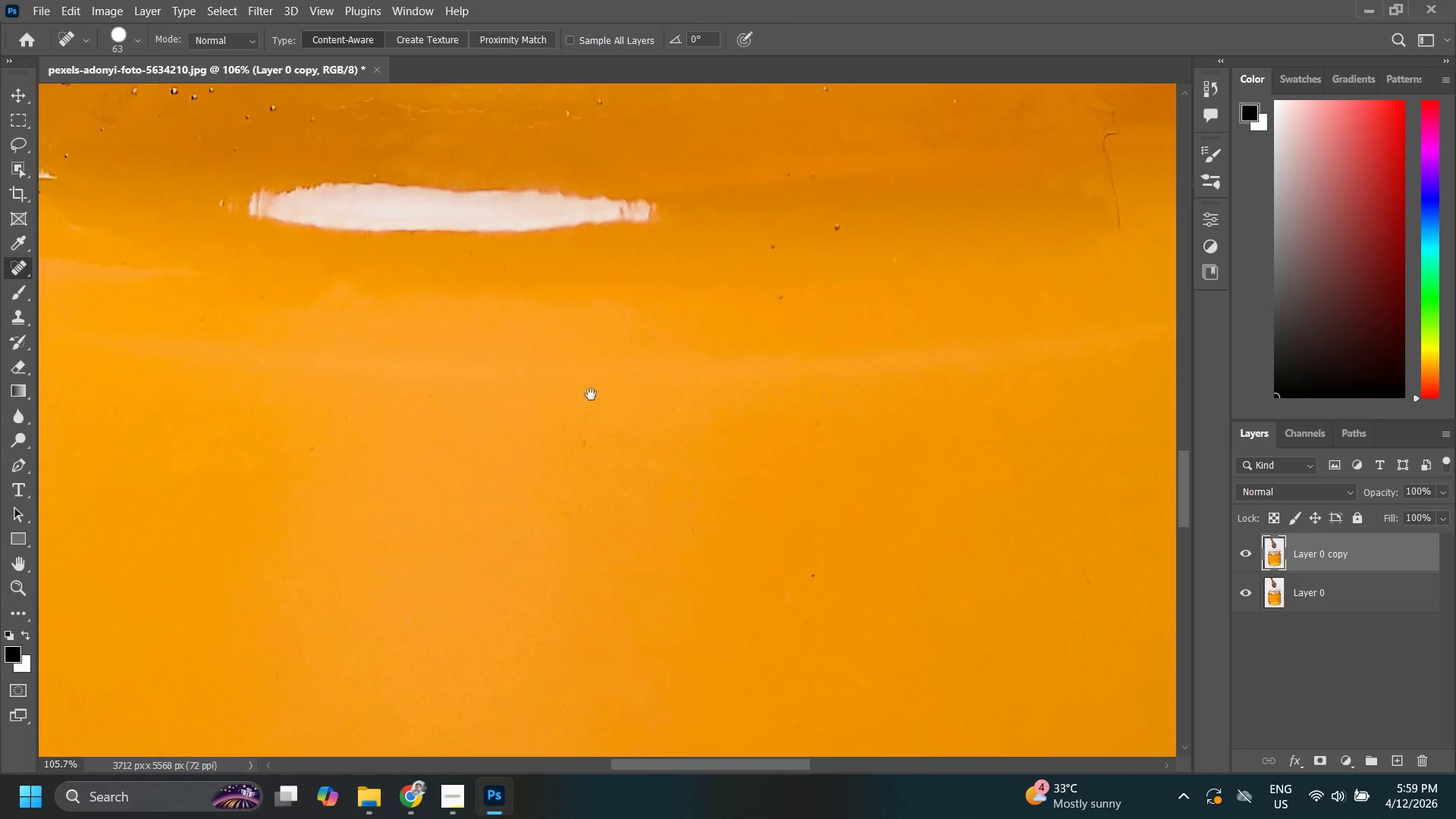 
left_click_drag(start_coordinate=[607, 275], to_coordinate=[467, 494])
 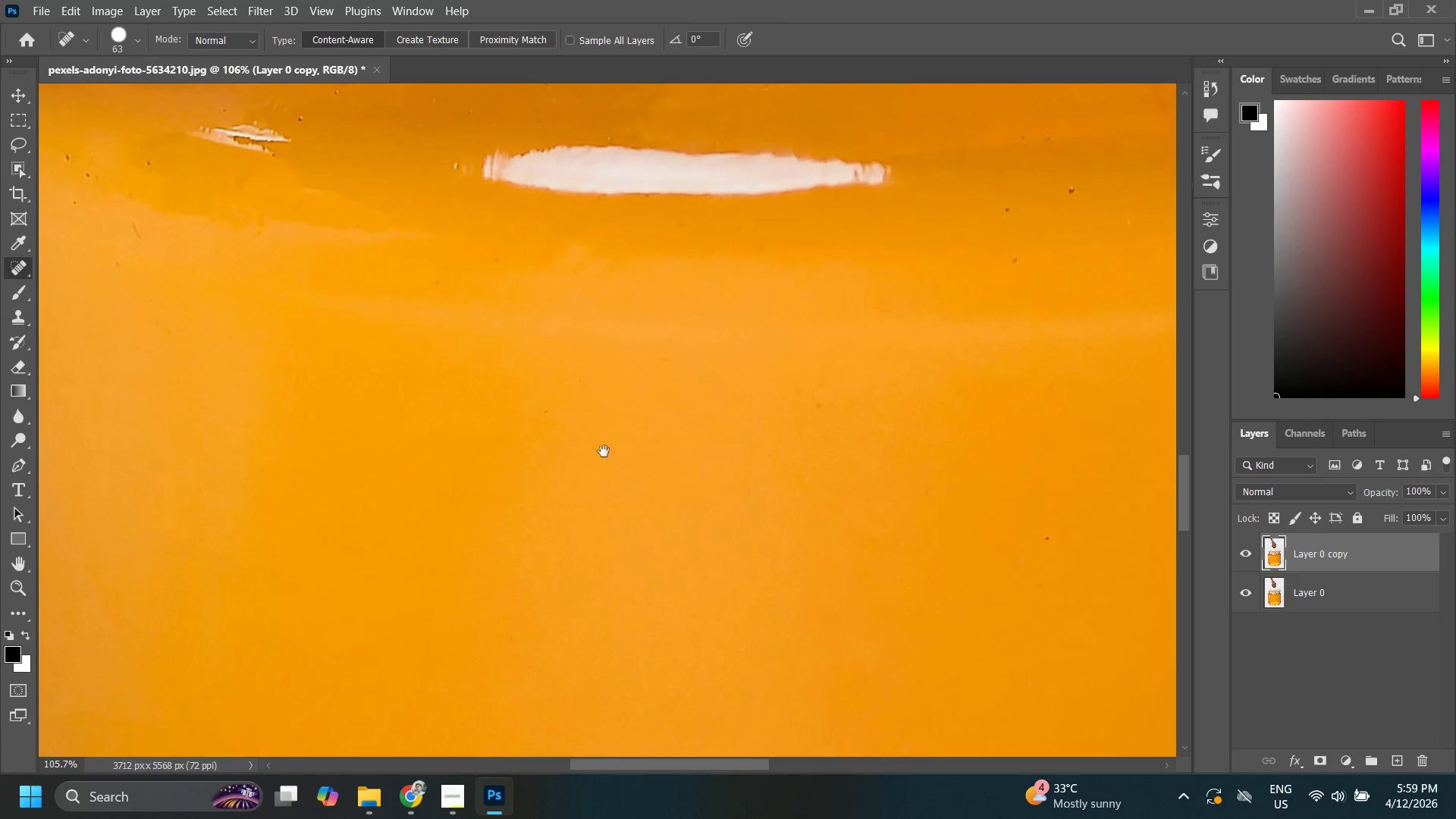 
left_click_drag(start_coordinate=[604, 451], to_coordinate=[369, 488])
 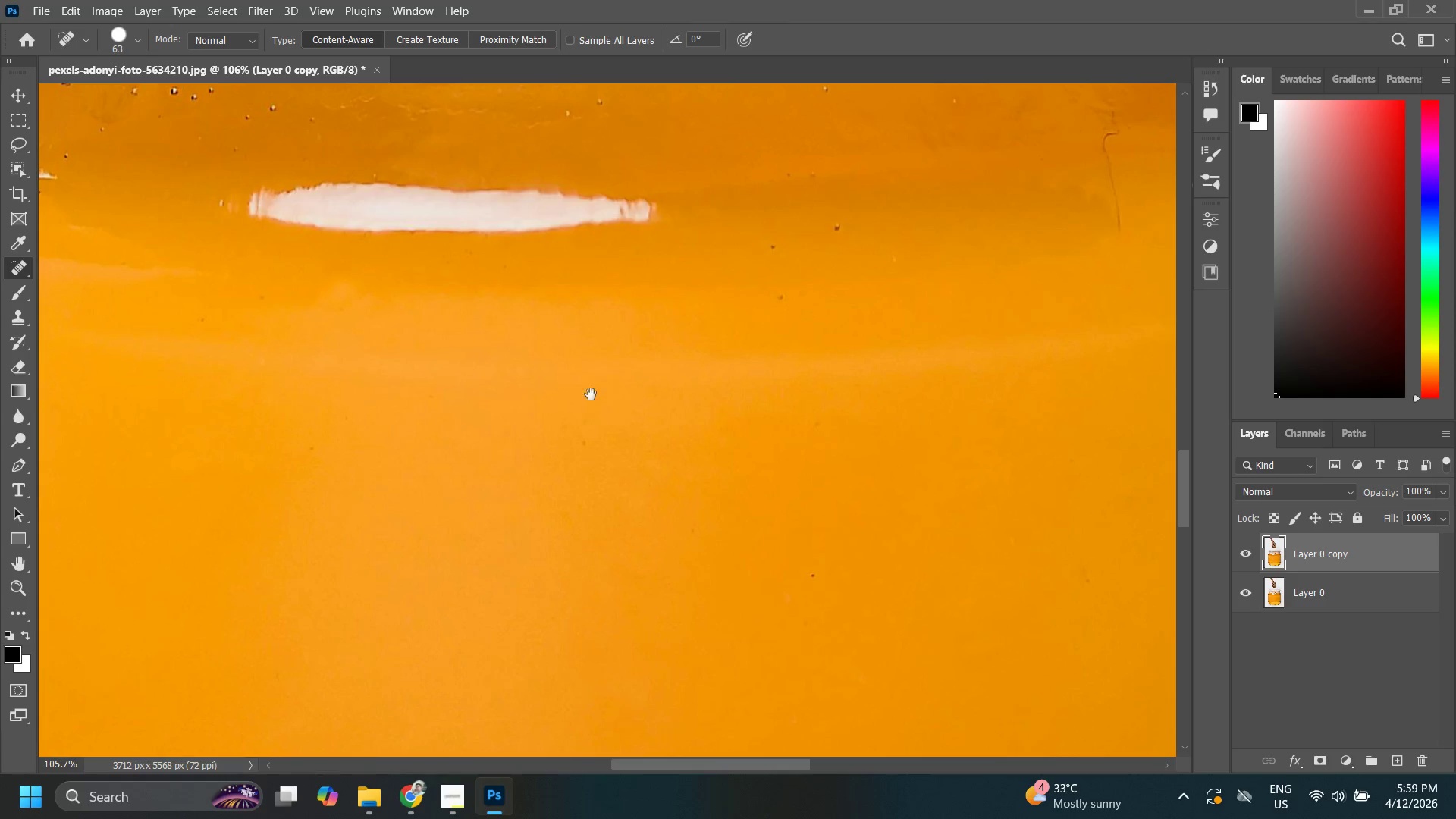 
hold_key(key=Space, duration=1.28)
 